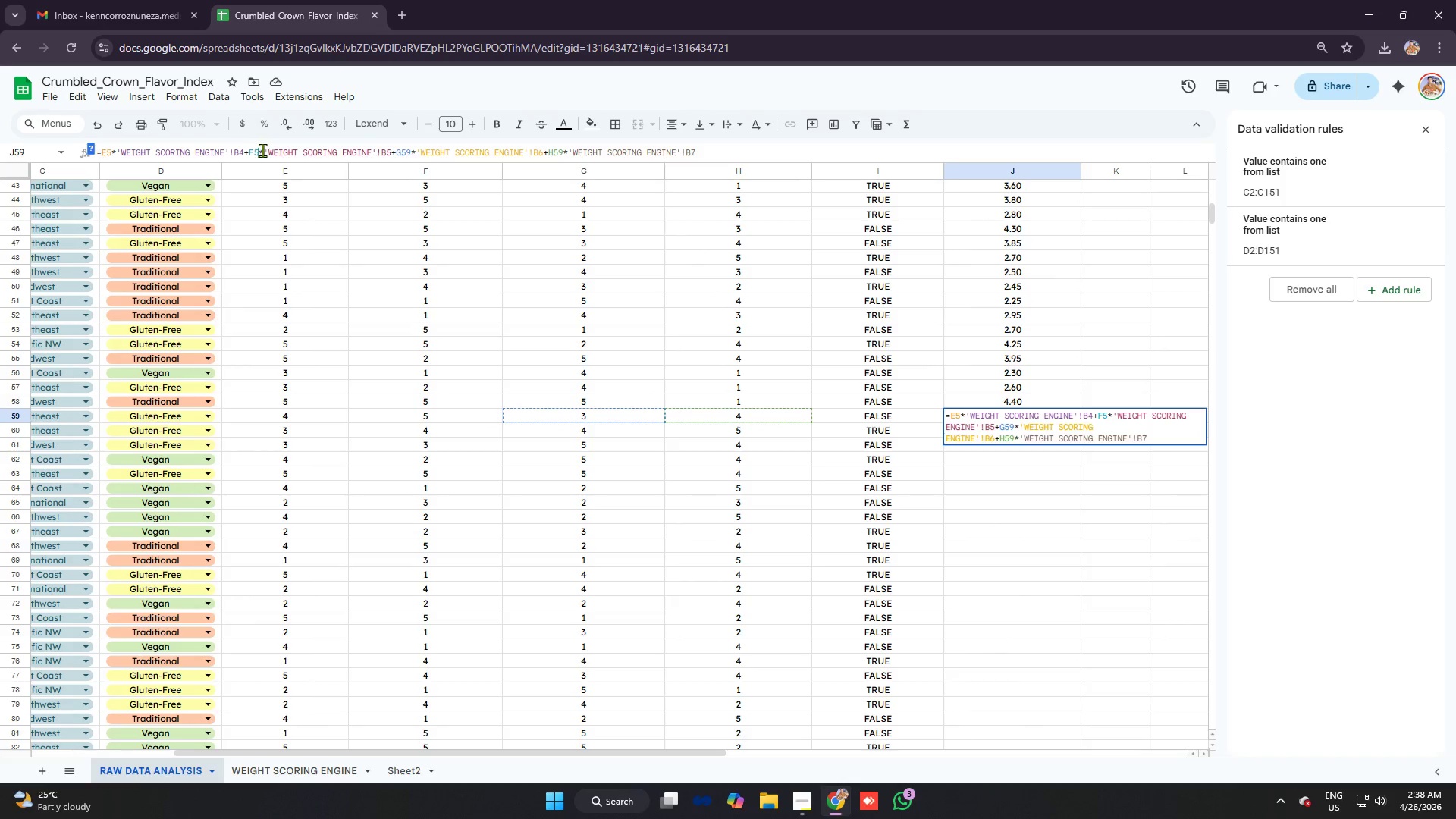 
key(9)
 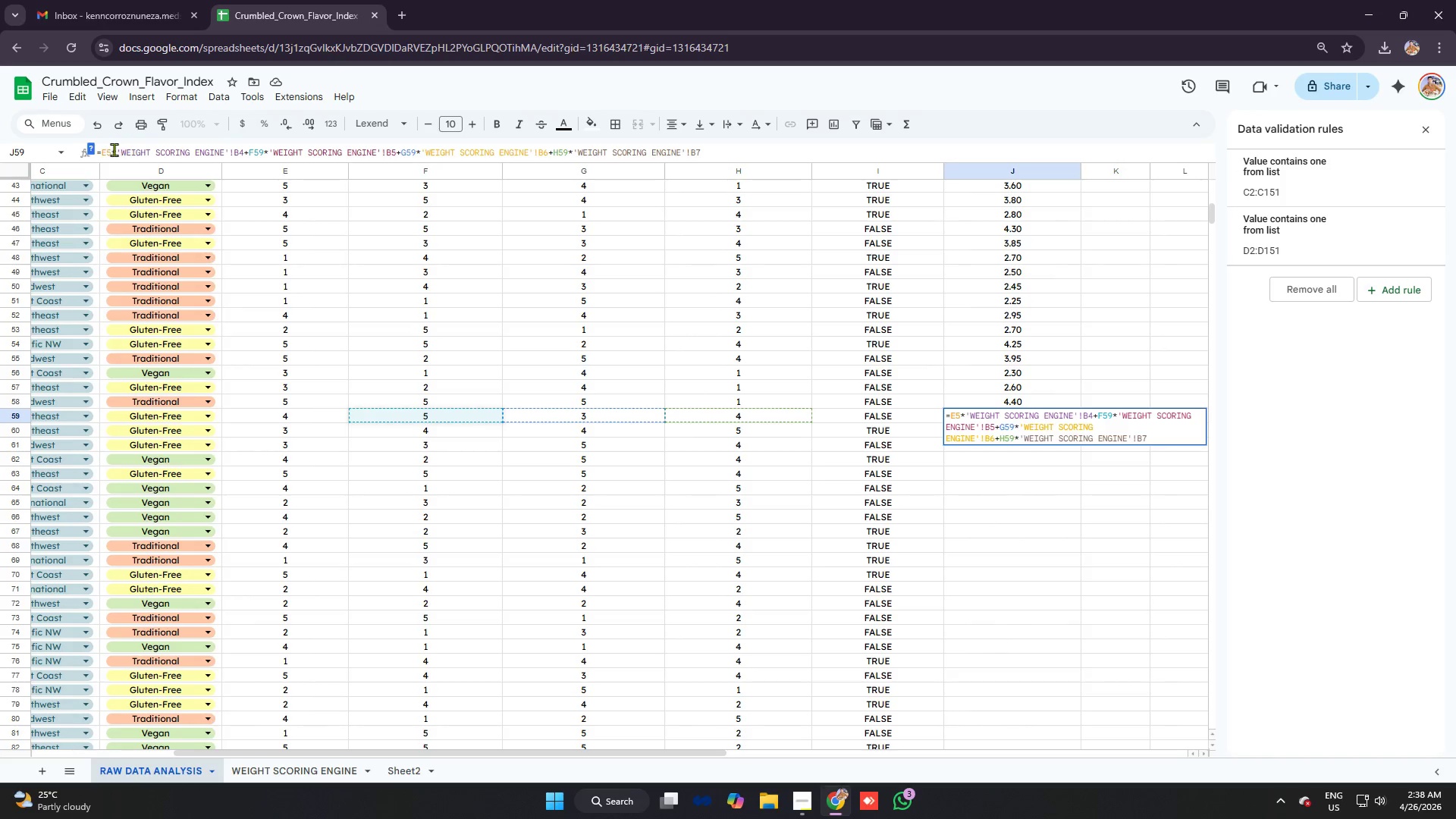 
left_click([111, 149])
 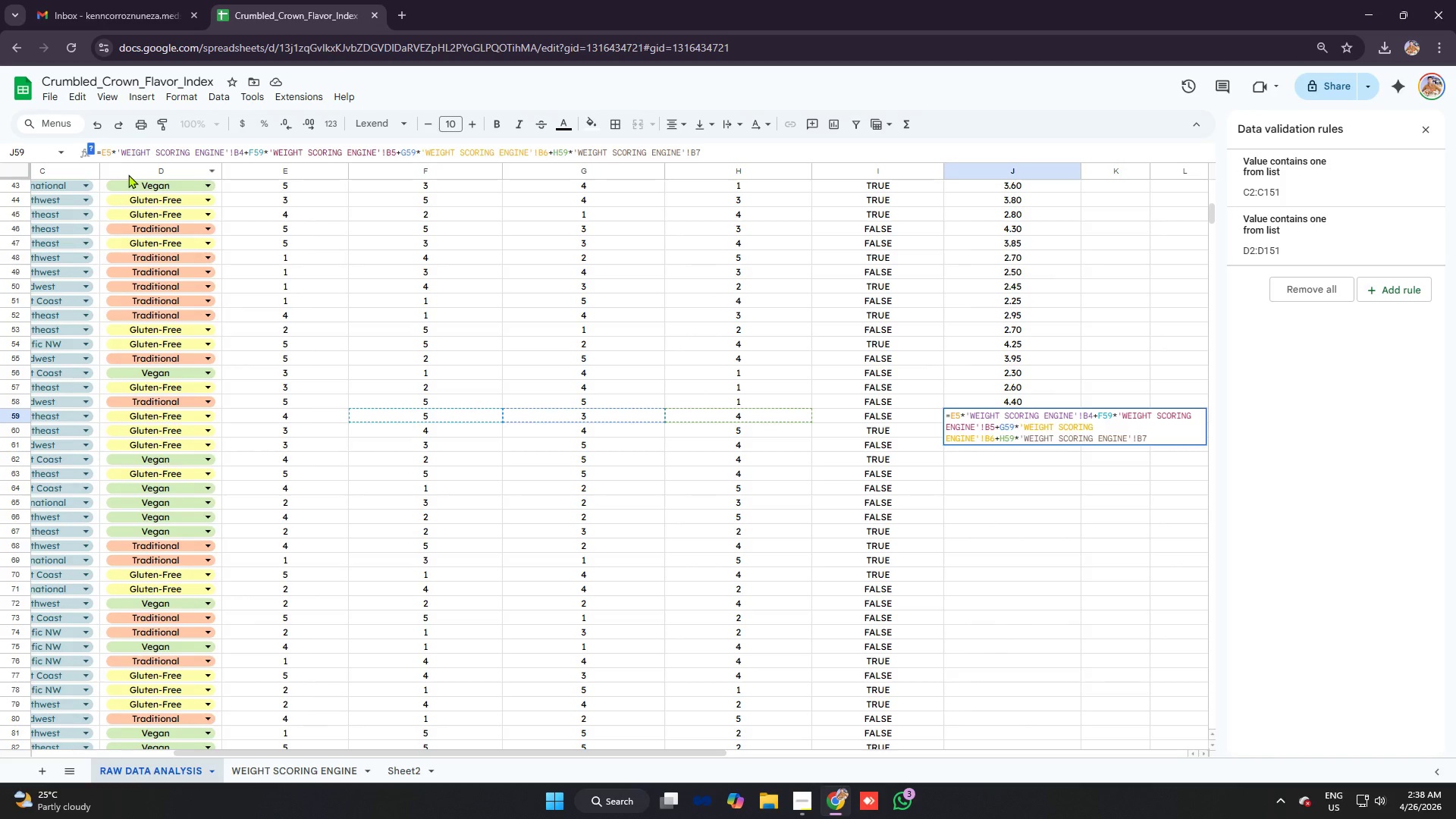 
key(9)
 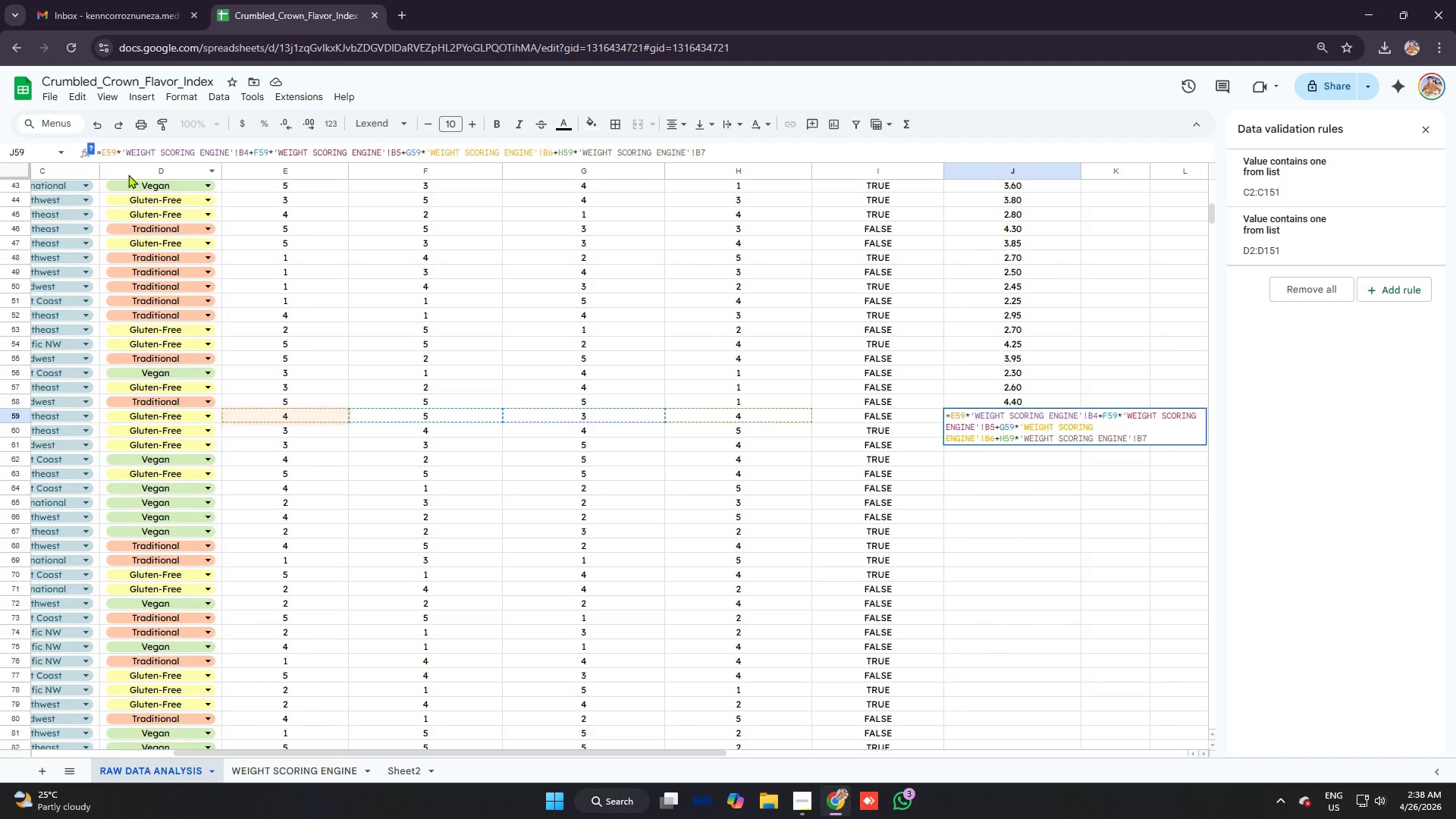 
key(Enter)
 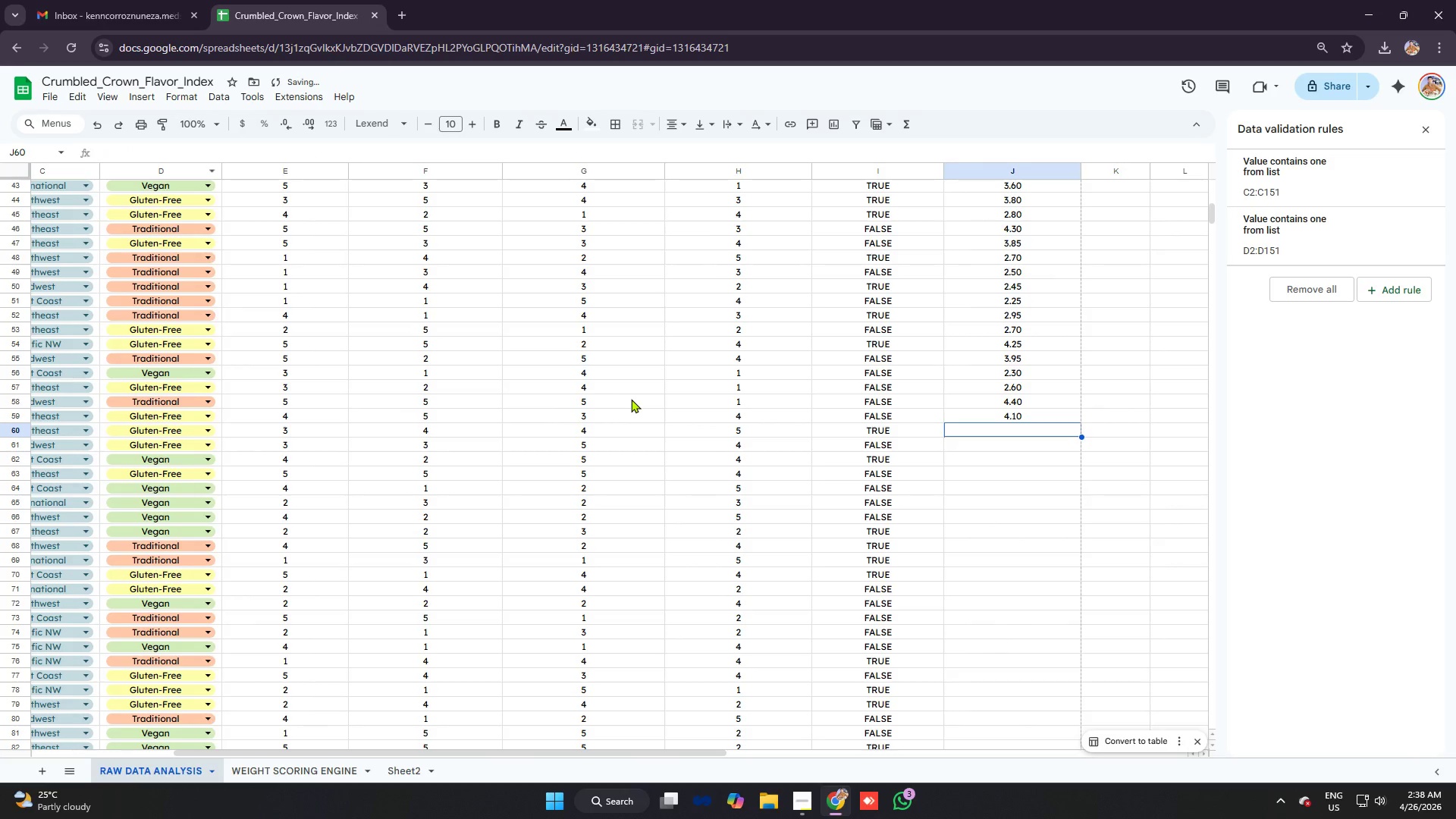 
scroll: coordinate [410, 313], scroll_direction: up, amount: 10.0
 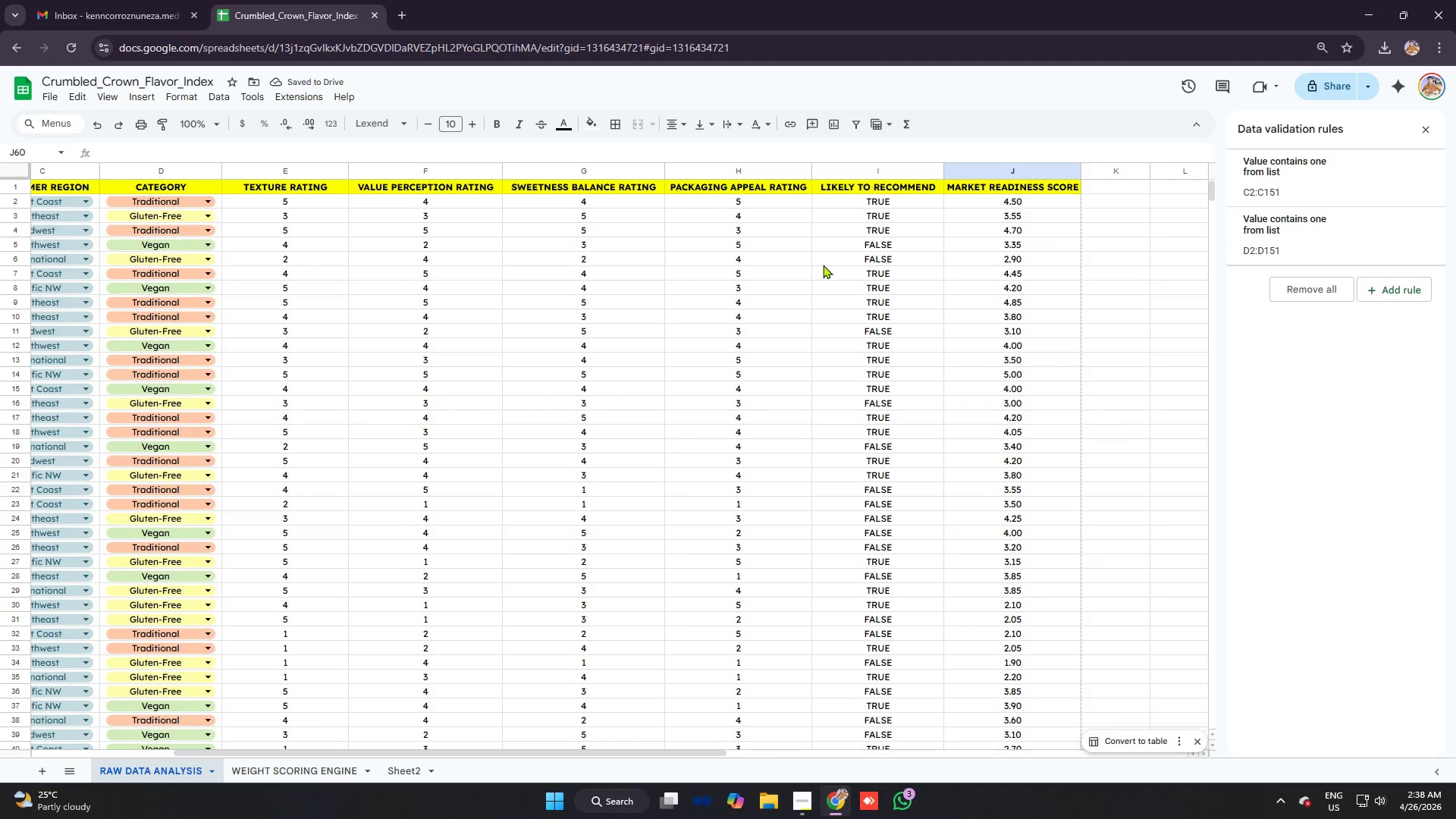 
left_click([1005, 261])
 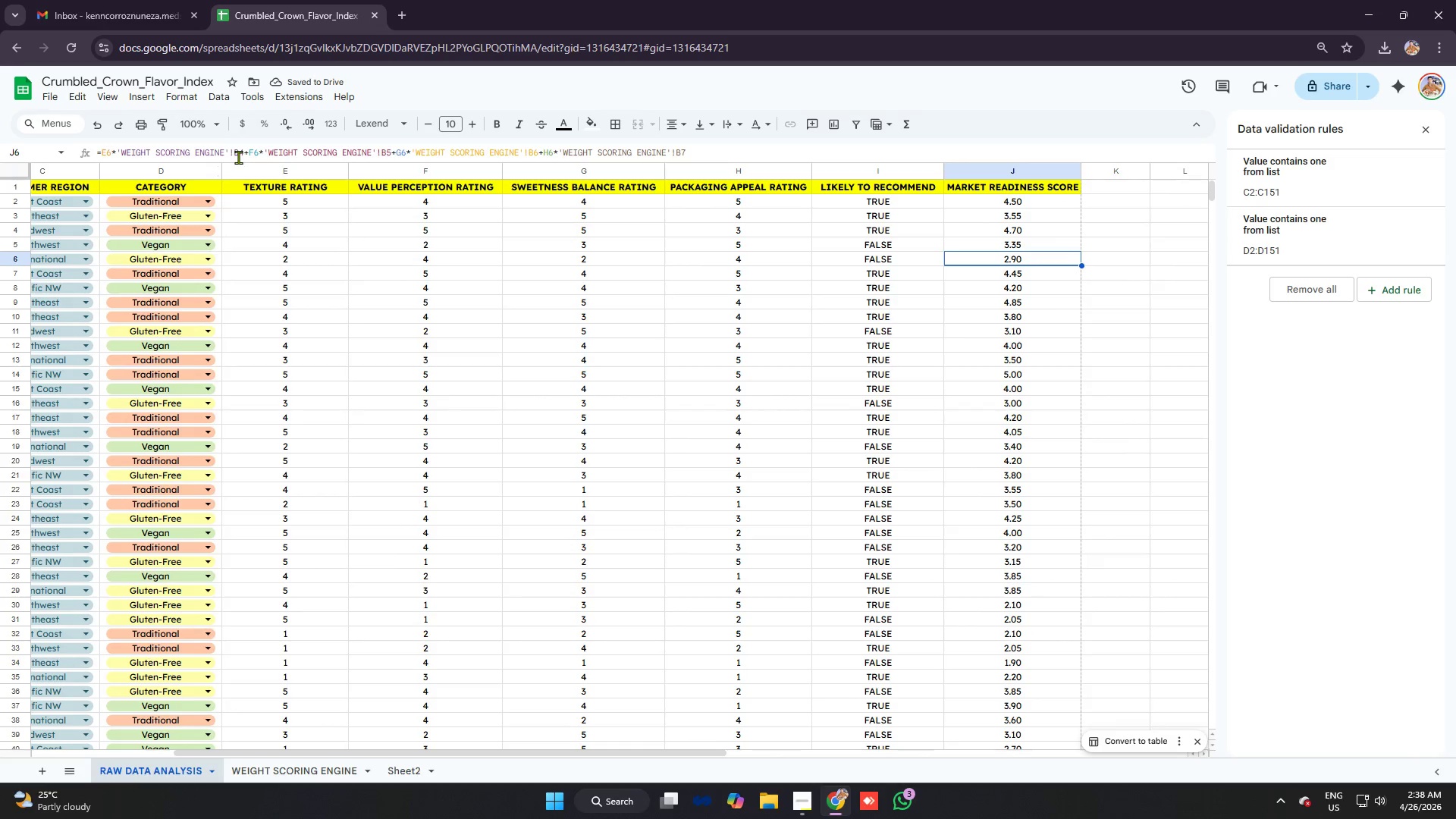 
left_click([243, 152])
 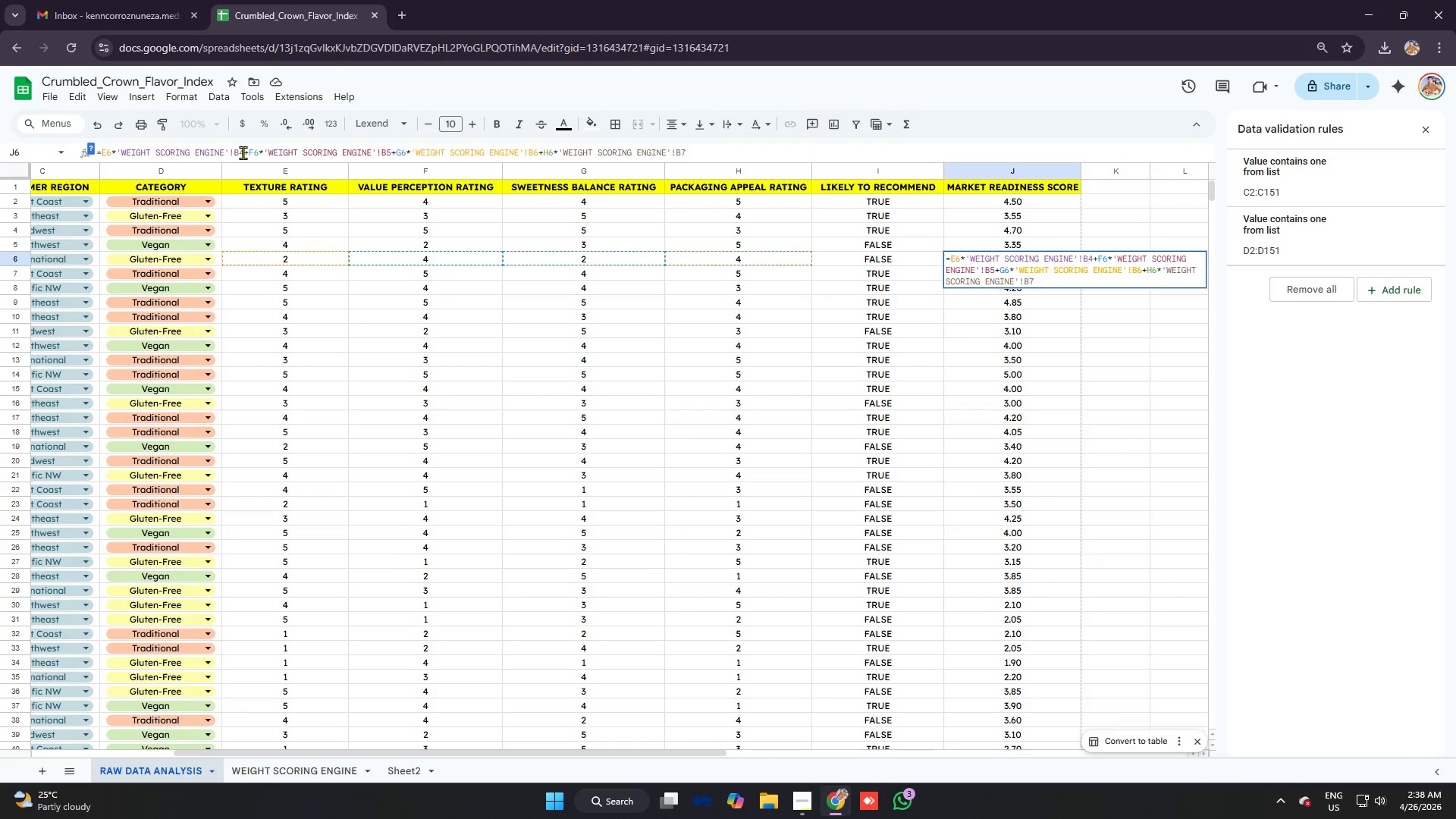 
key(Control+A)
 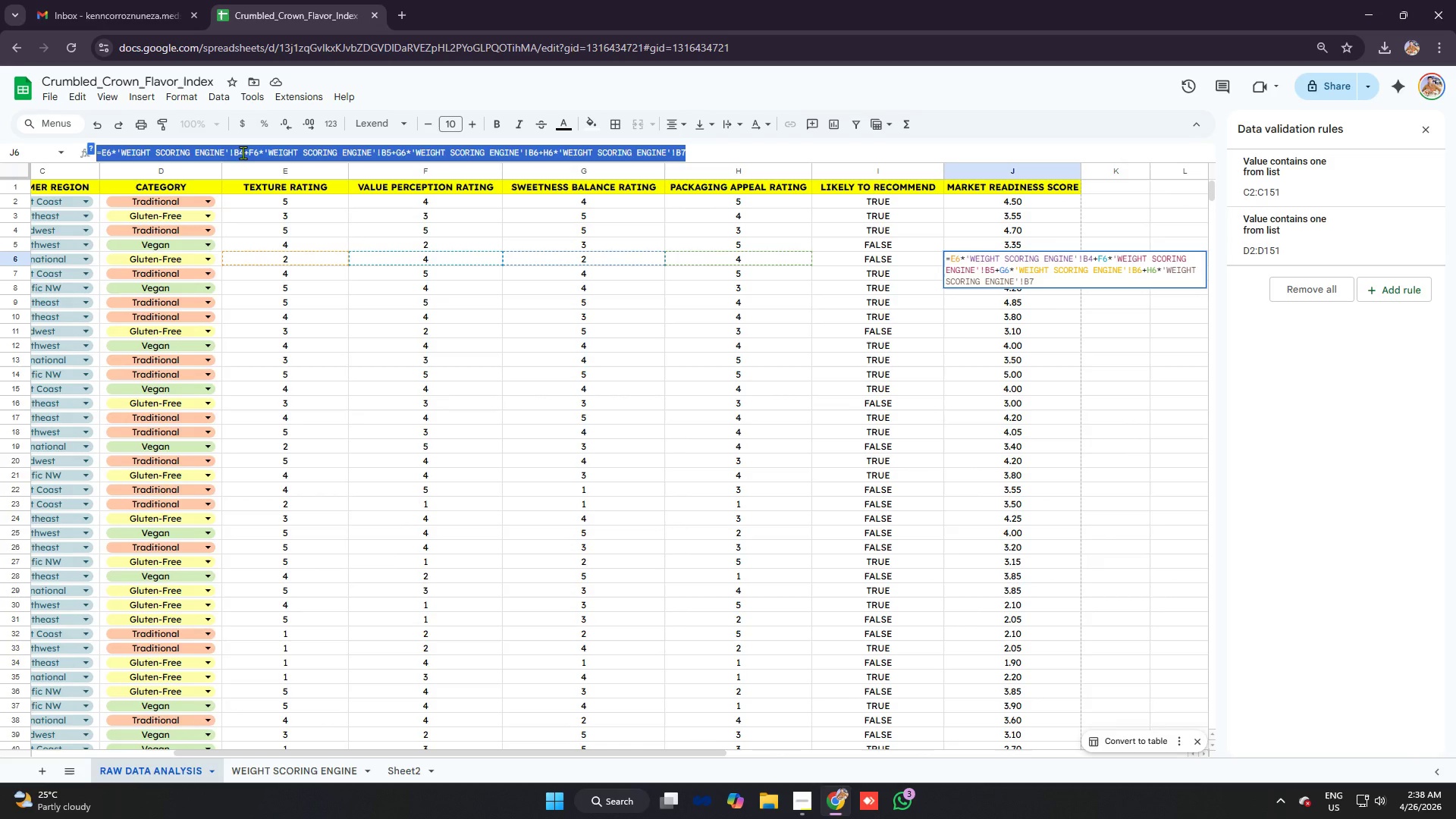 
key(Control+C)
 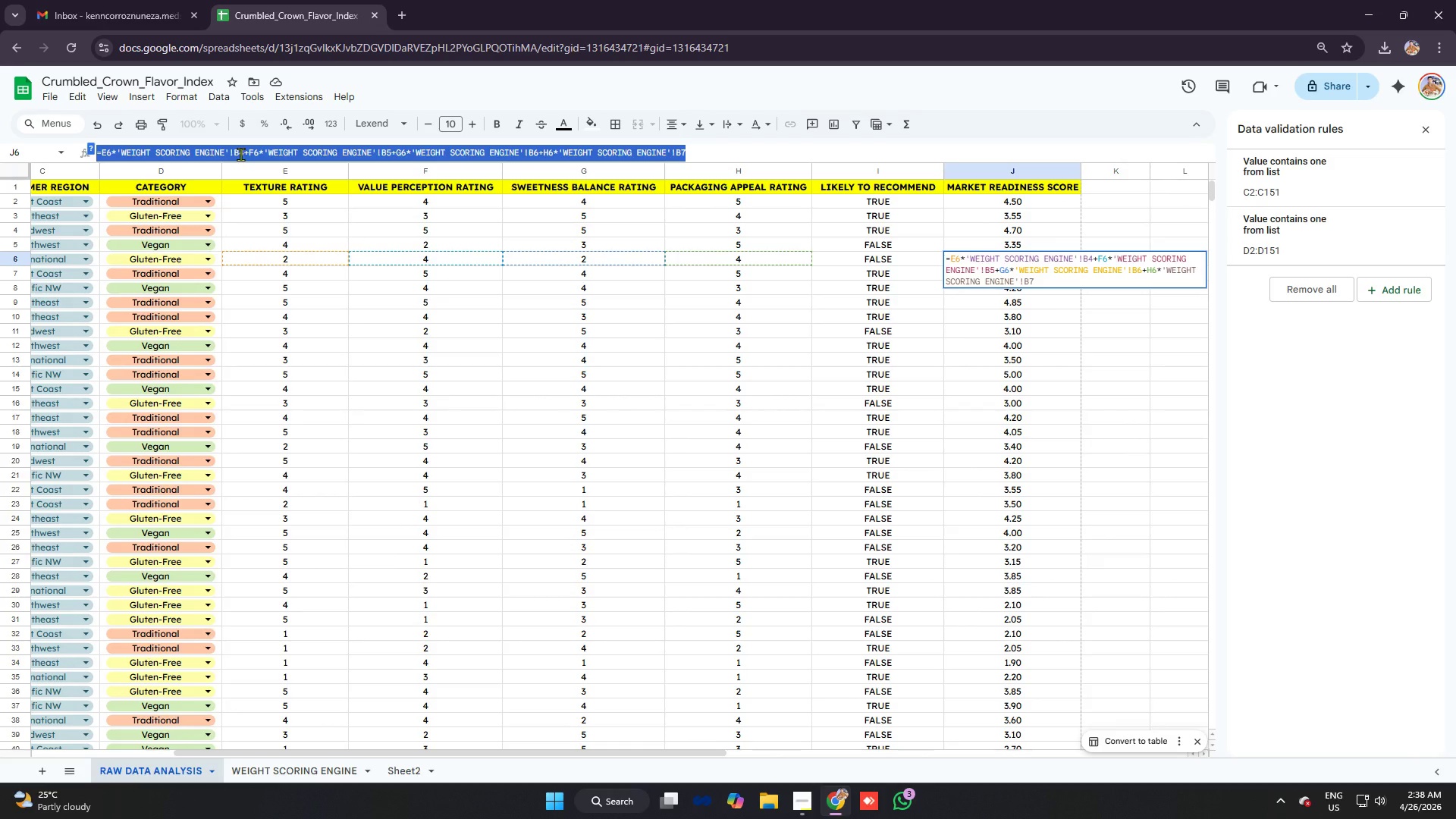 
key(Enter)
 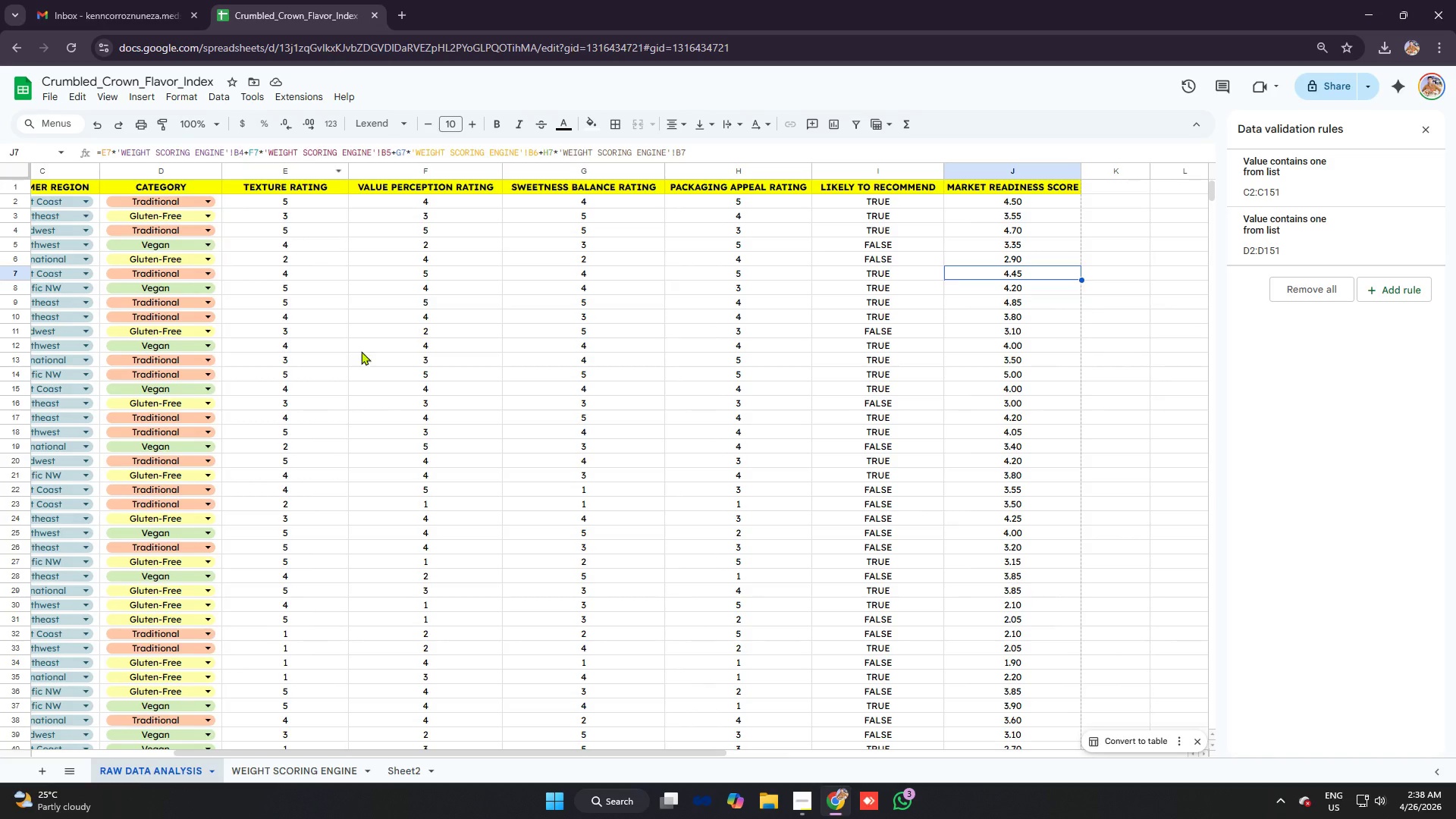 
scroll: coordinate [400, 381], scroll_direction: down, amount: 10.0
 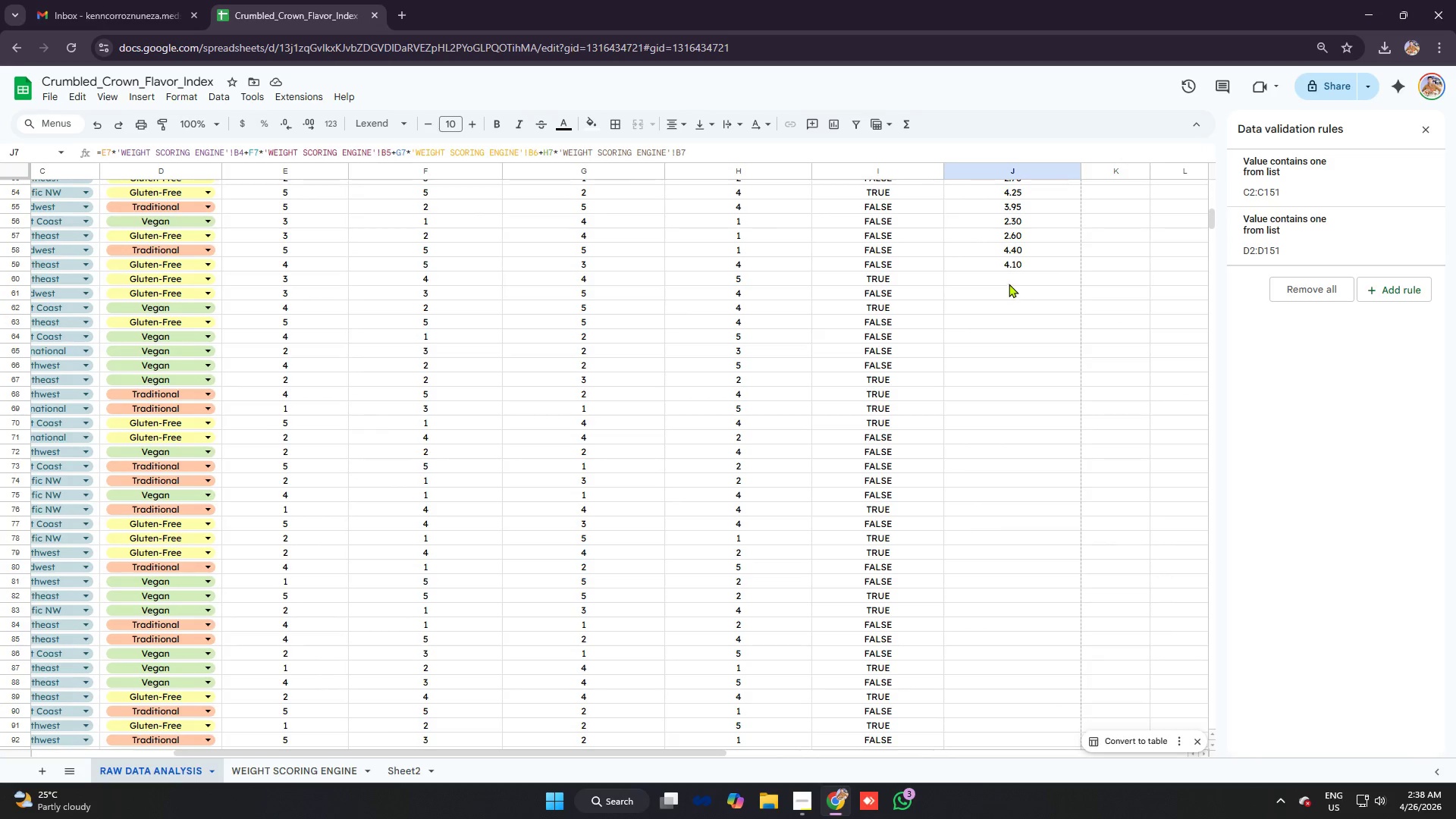 
left_click([1011, 275])
 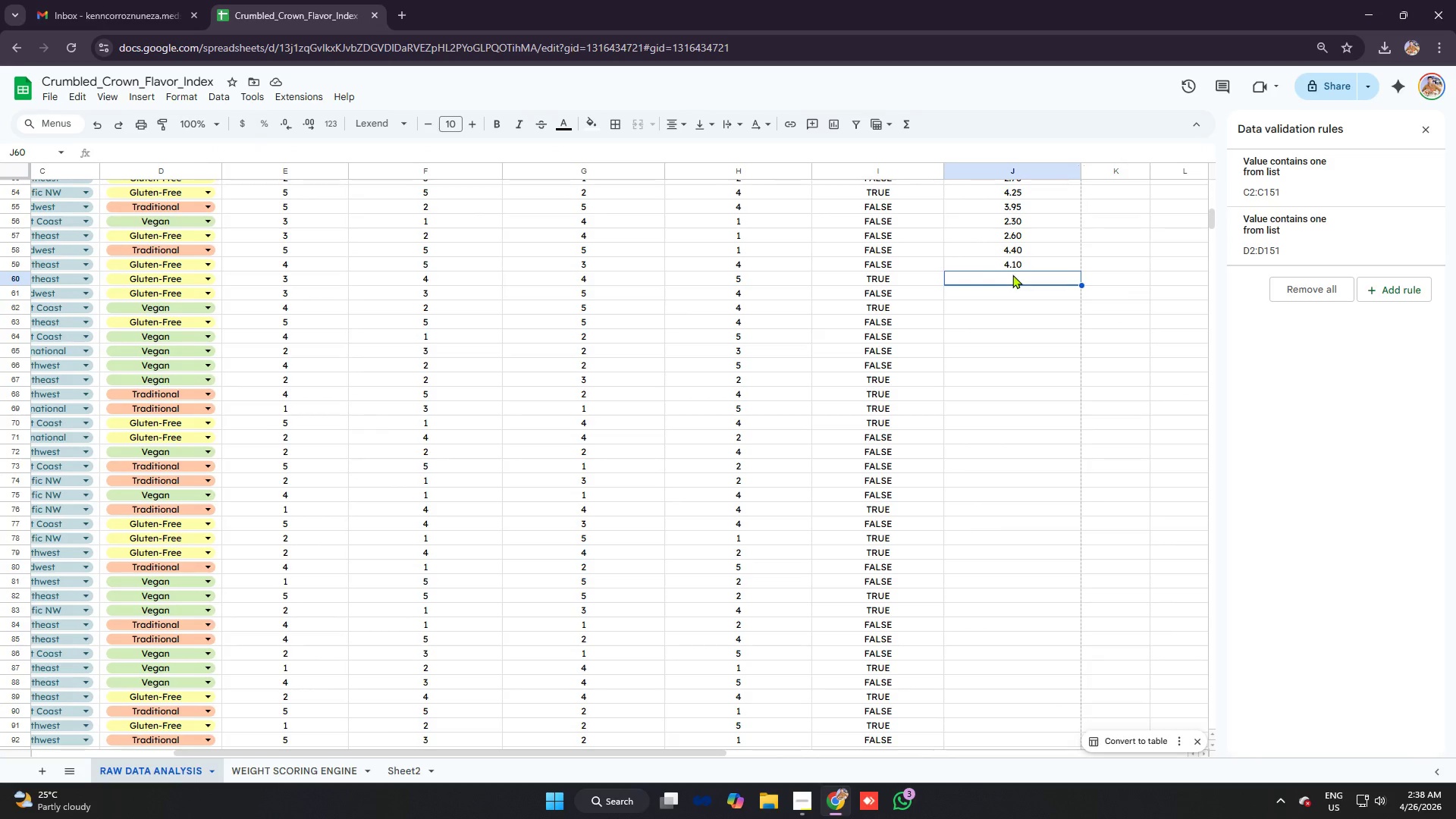 
key(Control+V)
 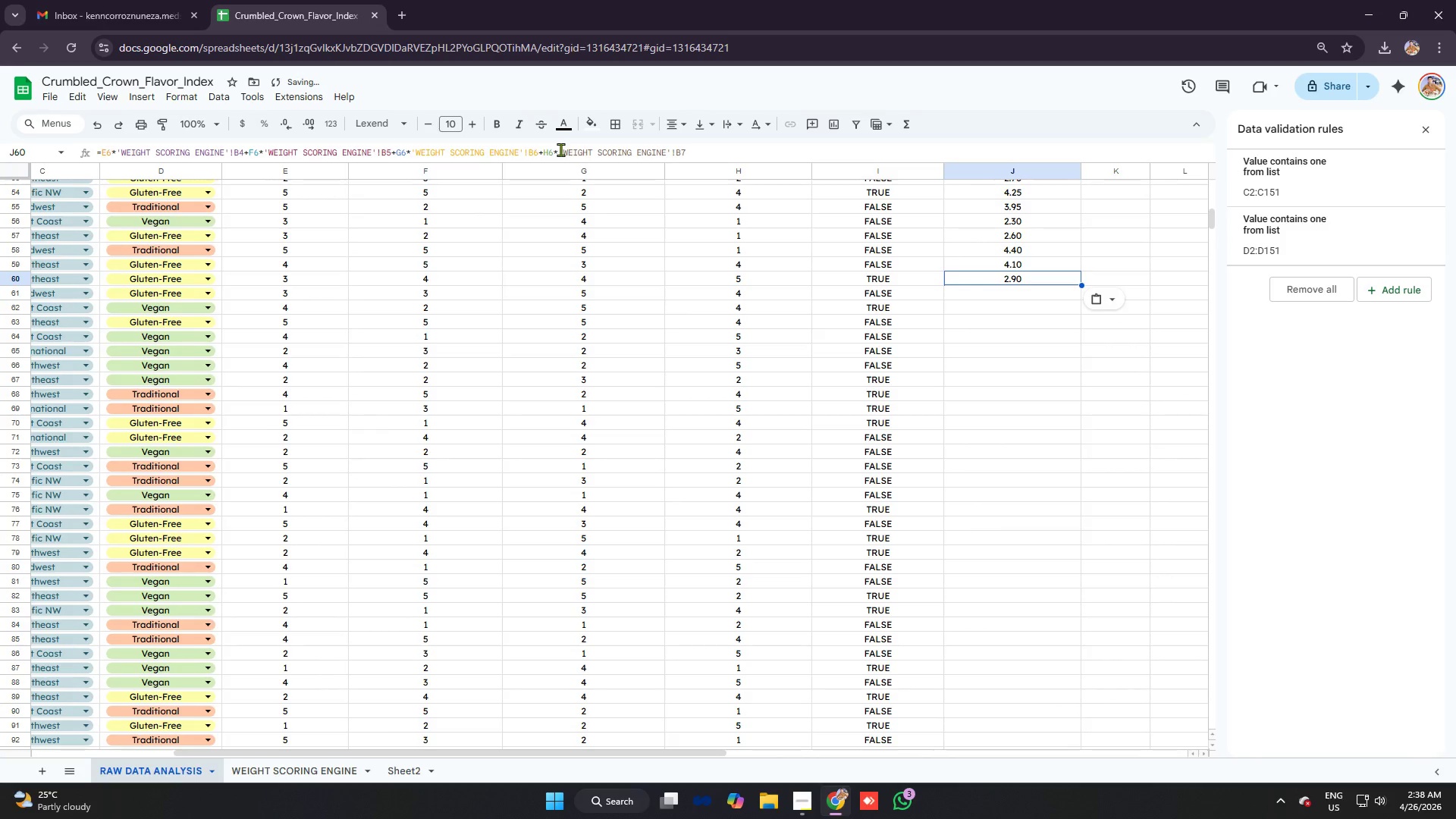 
left_click([553, 149])
 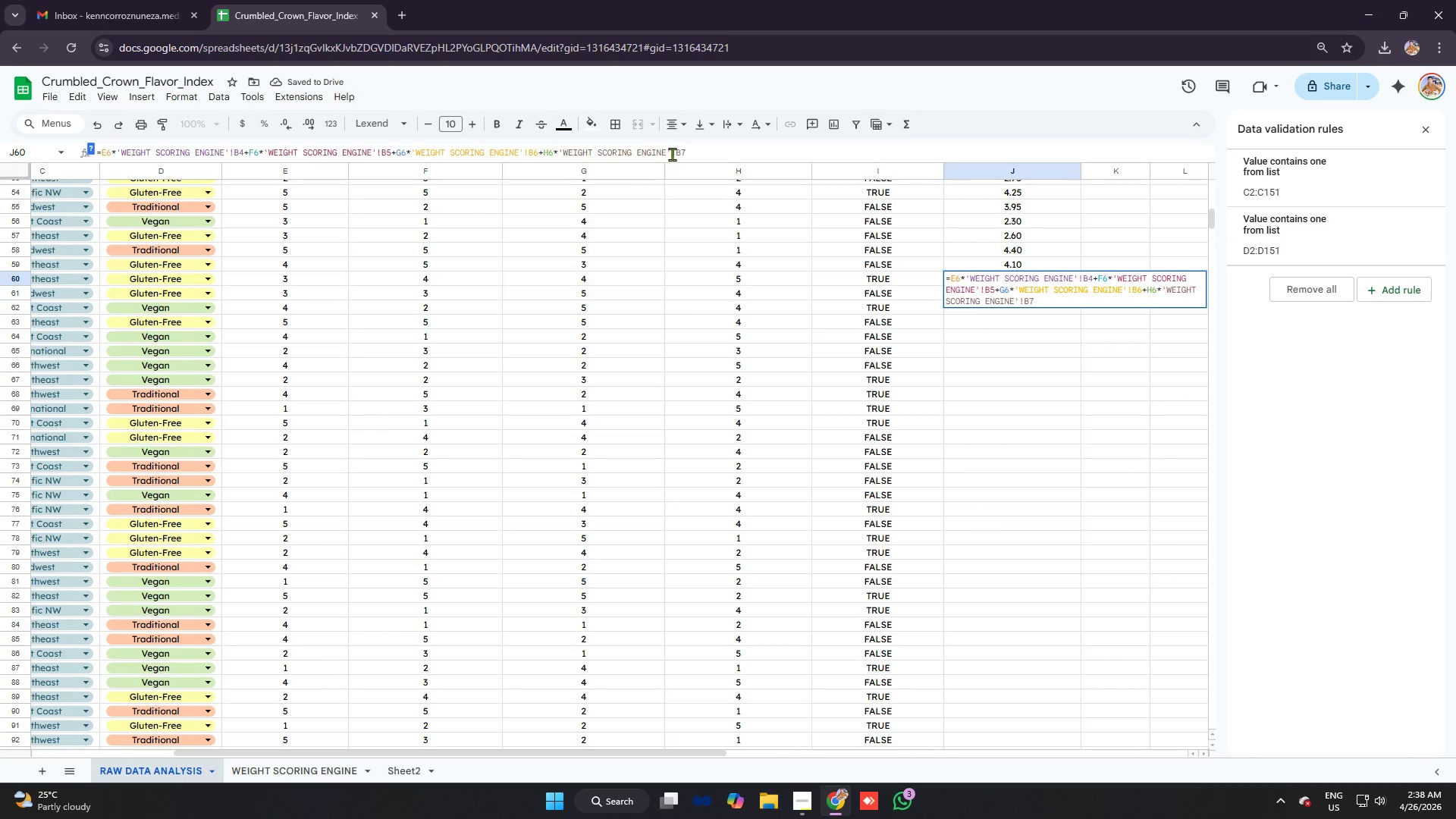 
key(0)
 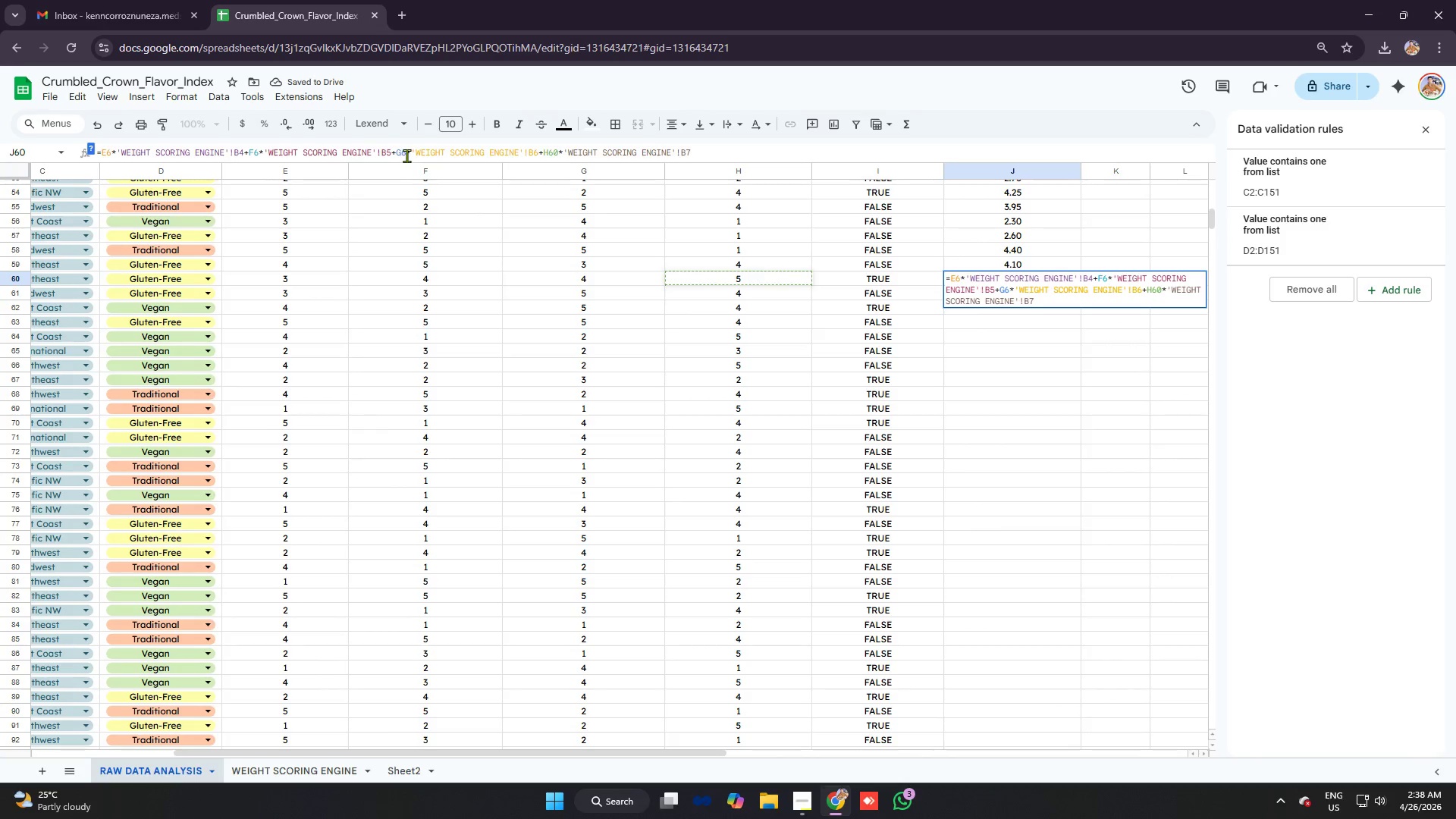 
left_click([406, 154])
 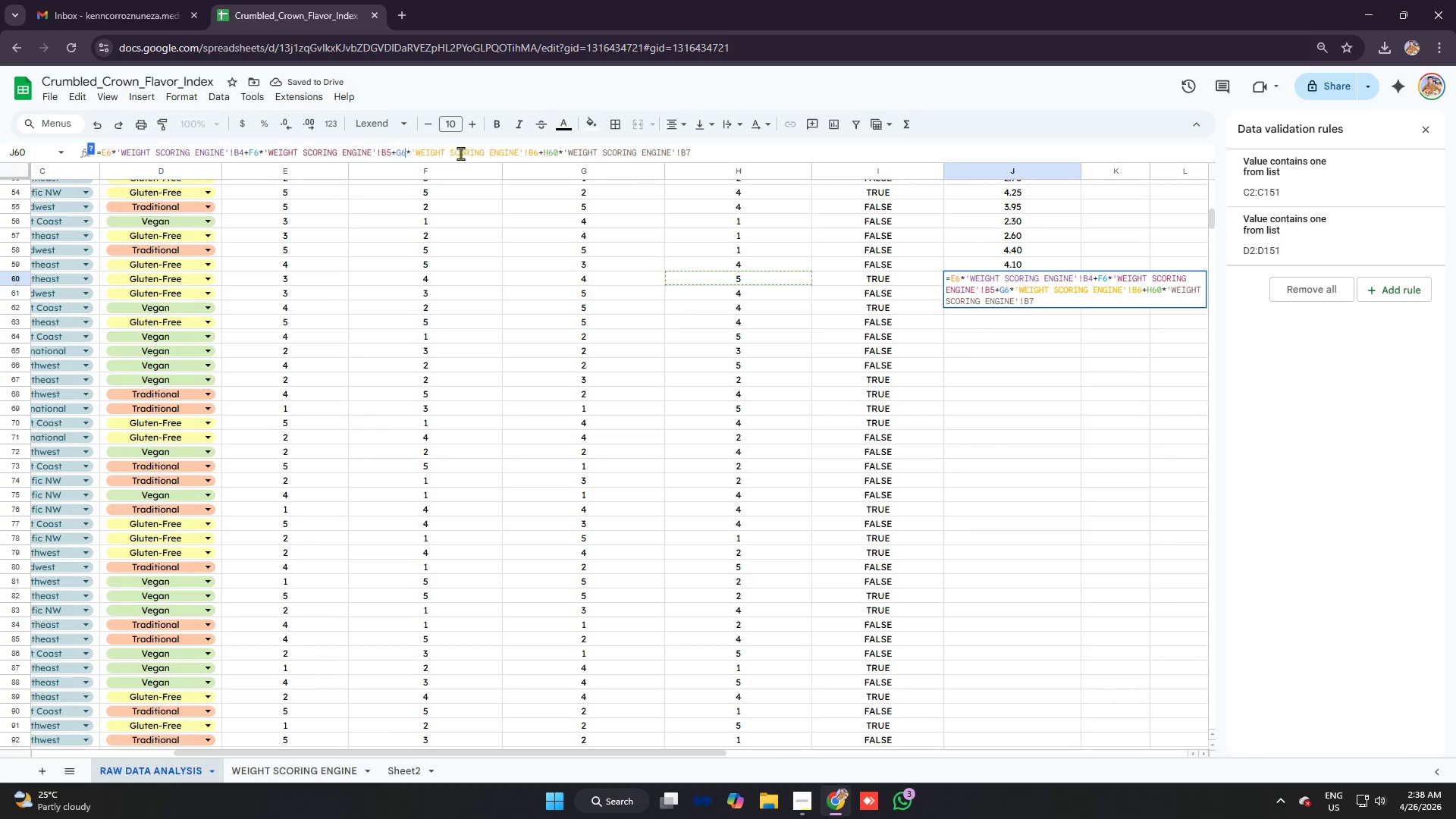 
key(0)
 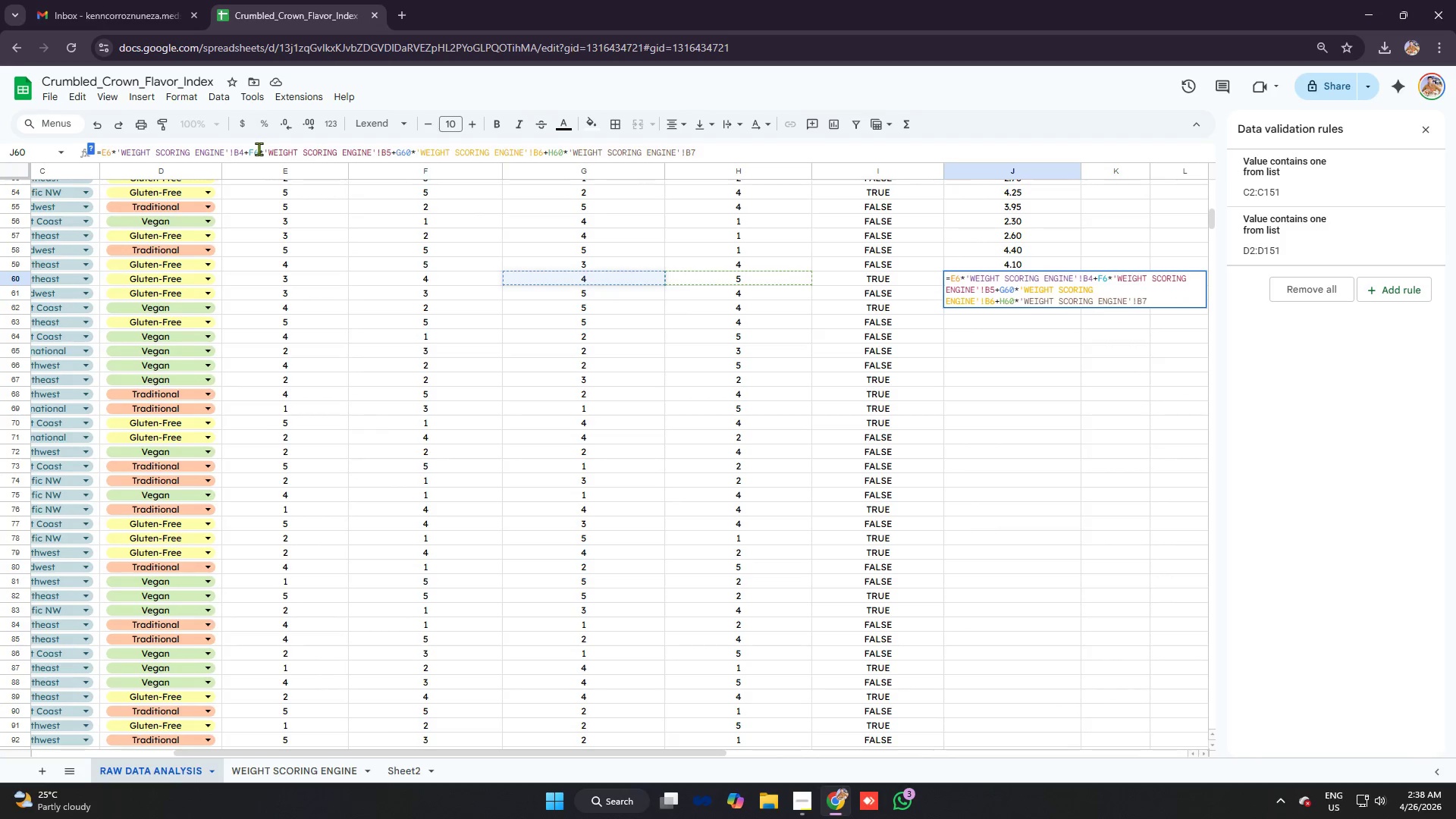 
left_click([259, 149])
 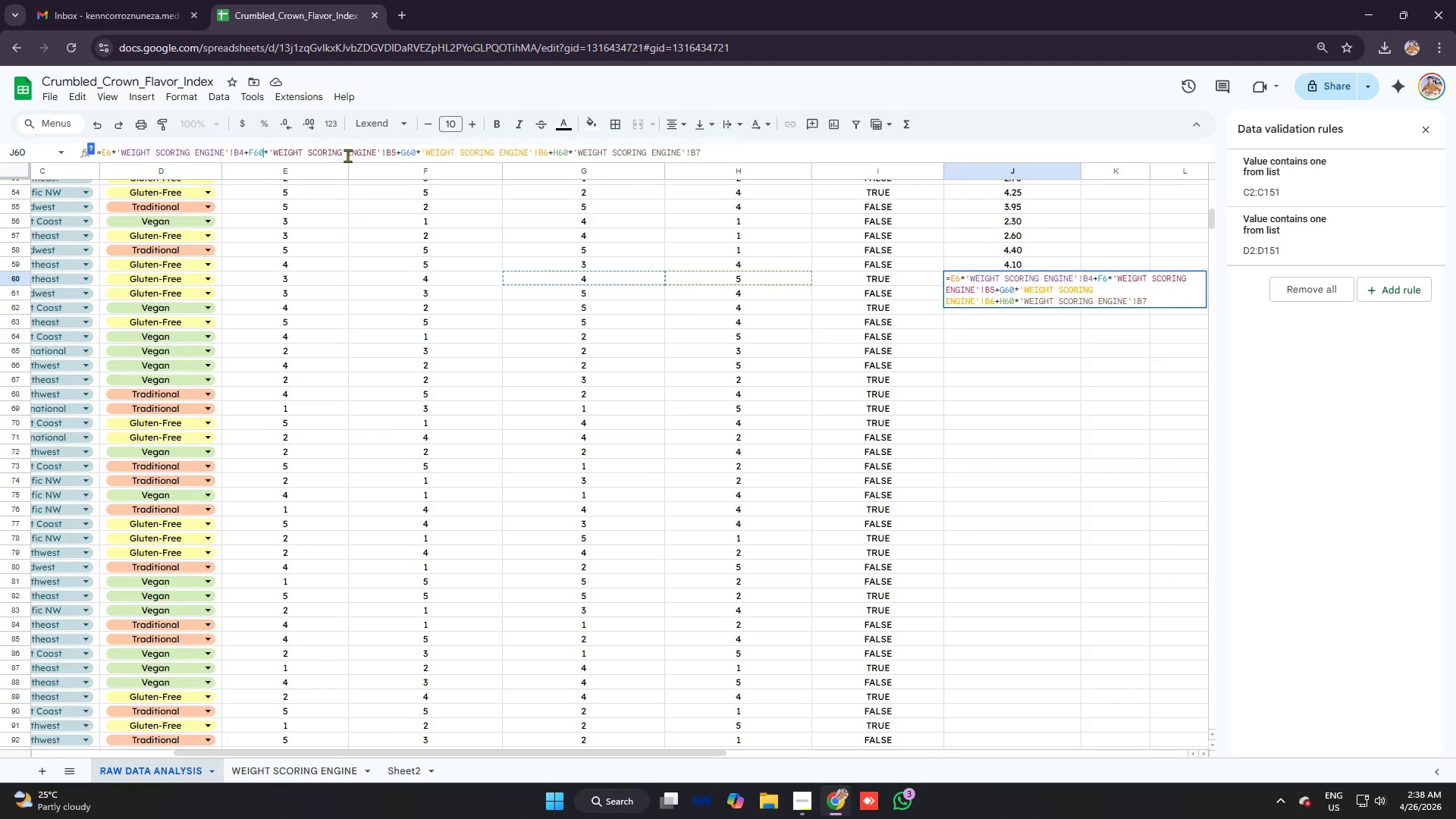 
key(0)
 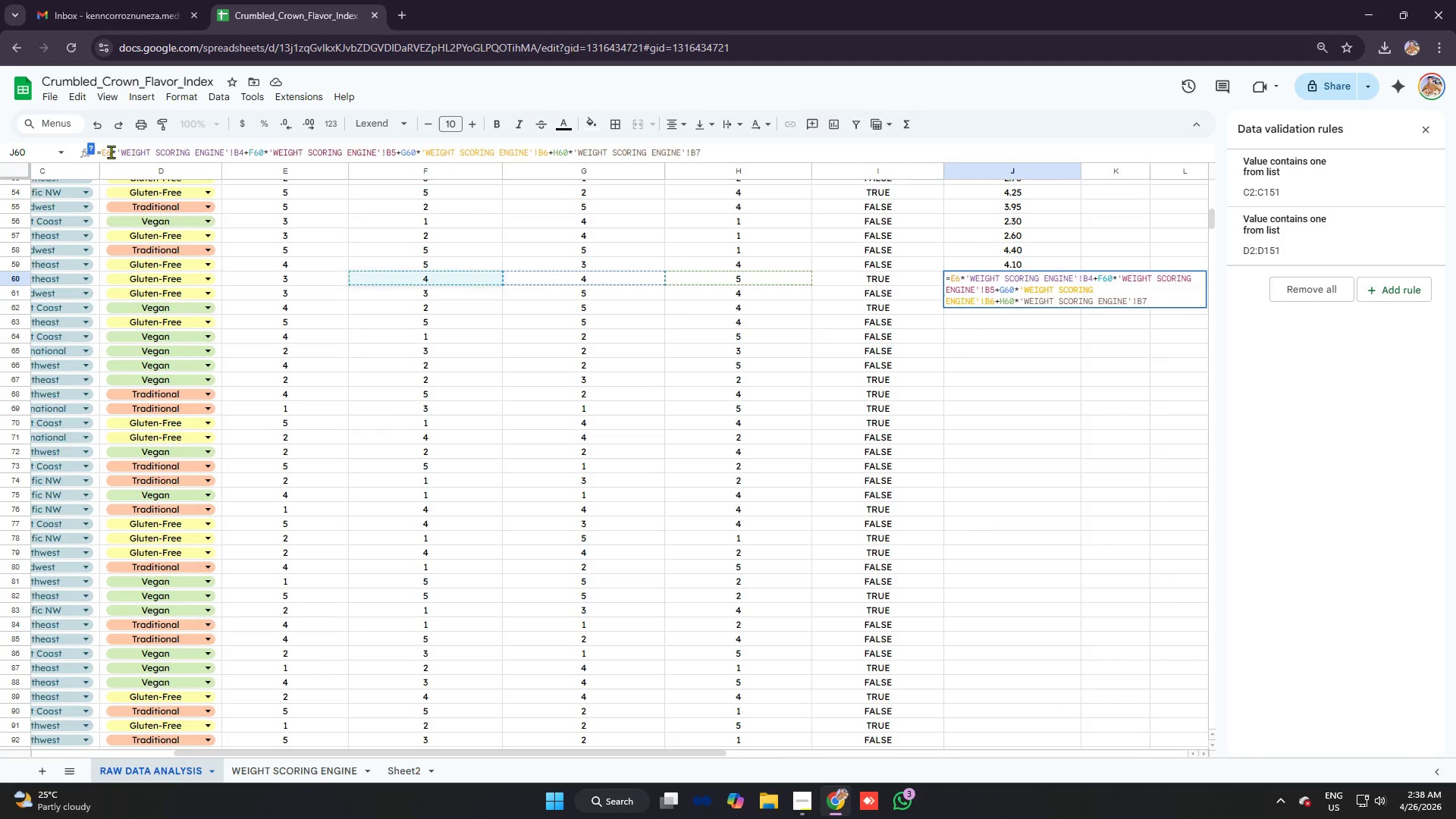 
left_click([109, 152])
 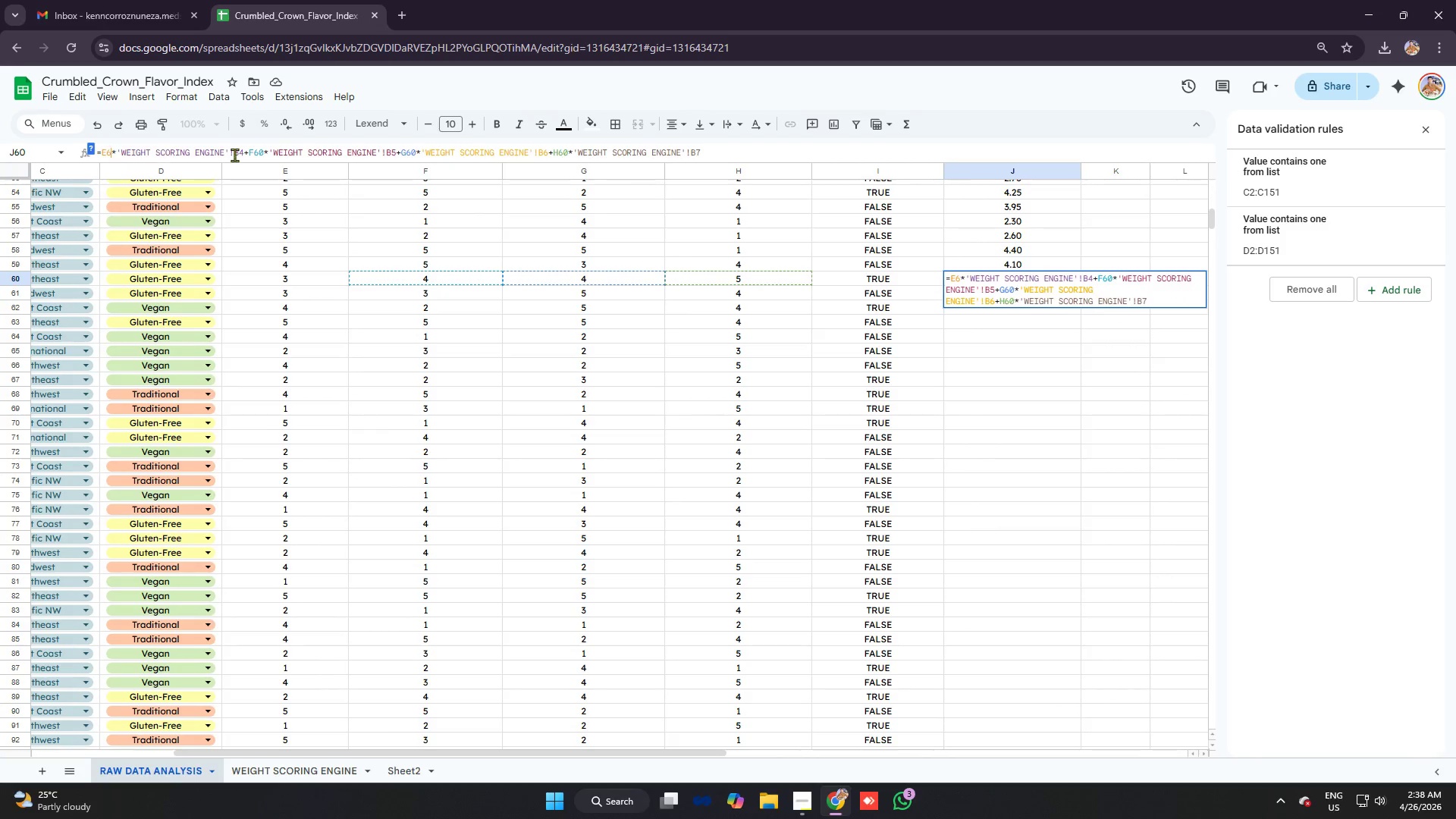 
key(0)
 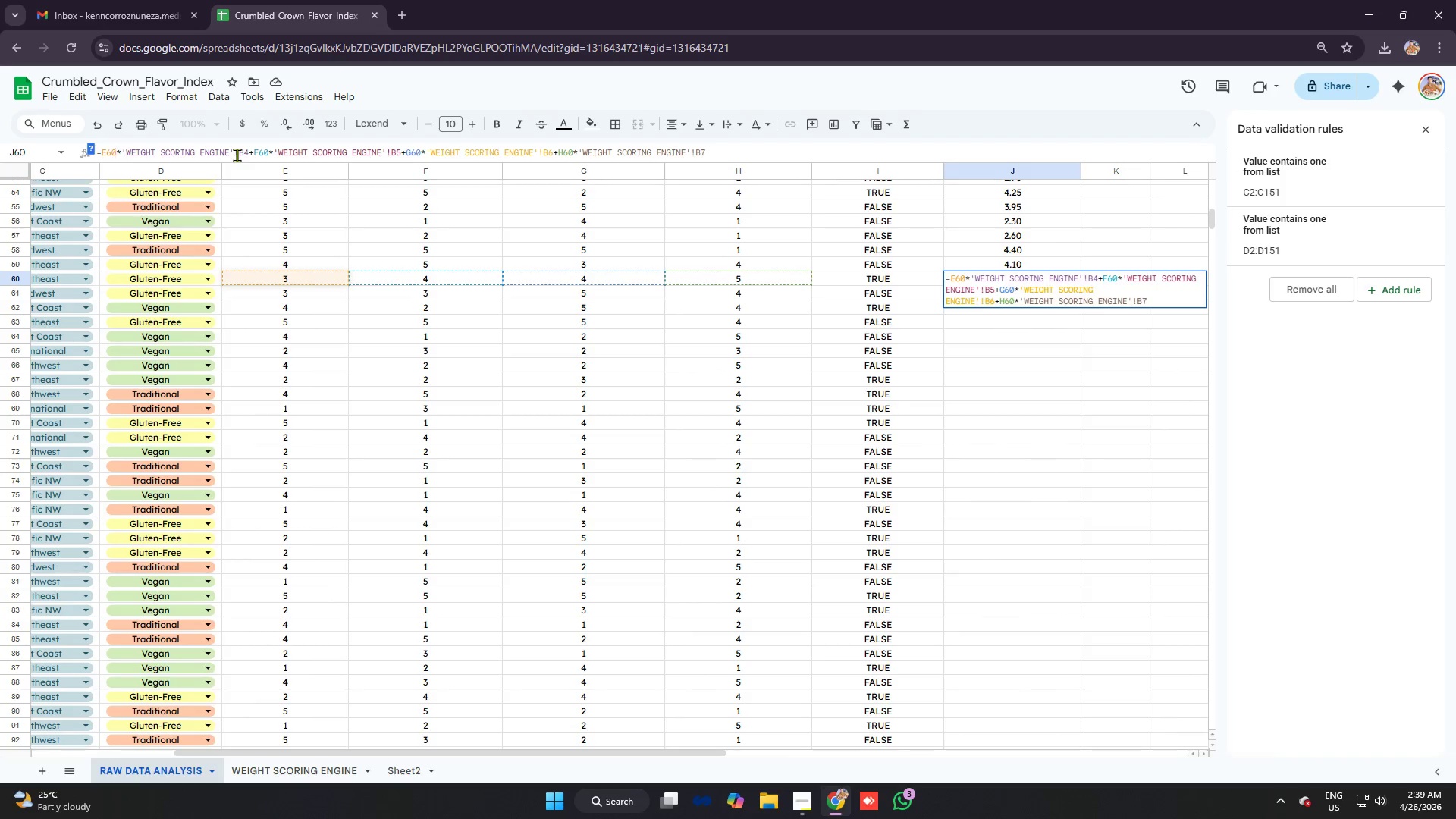 
key(Enter)
 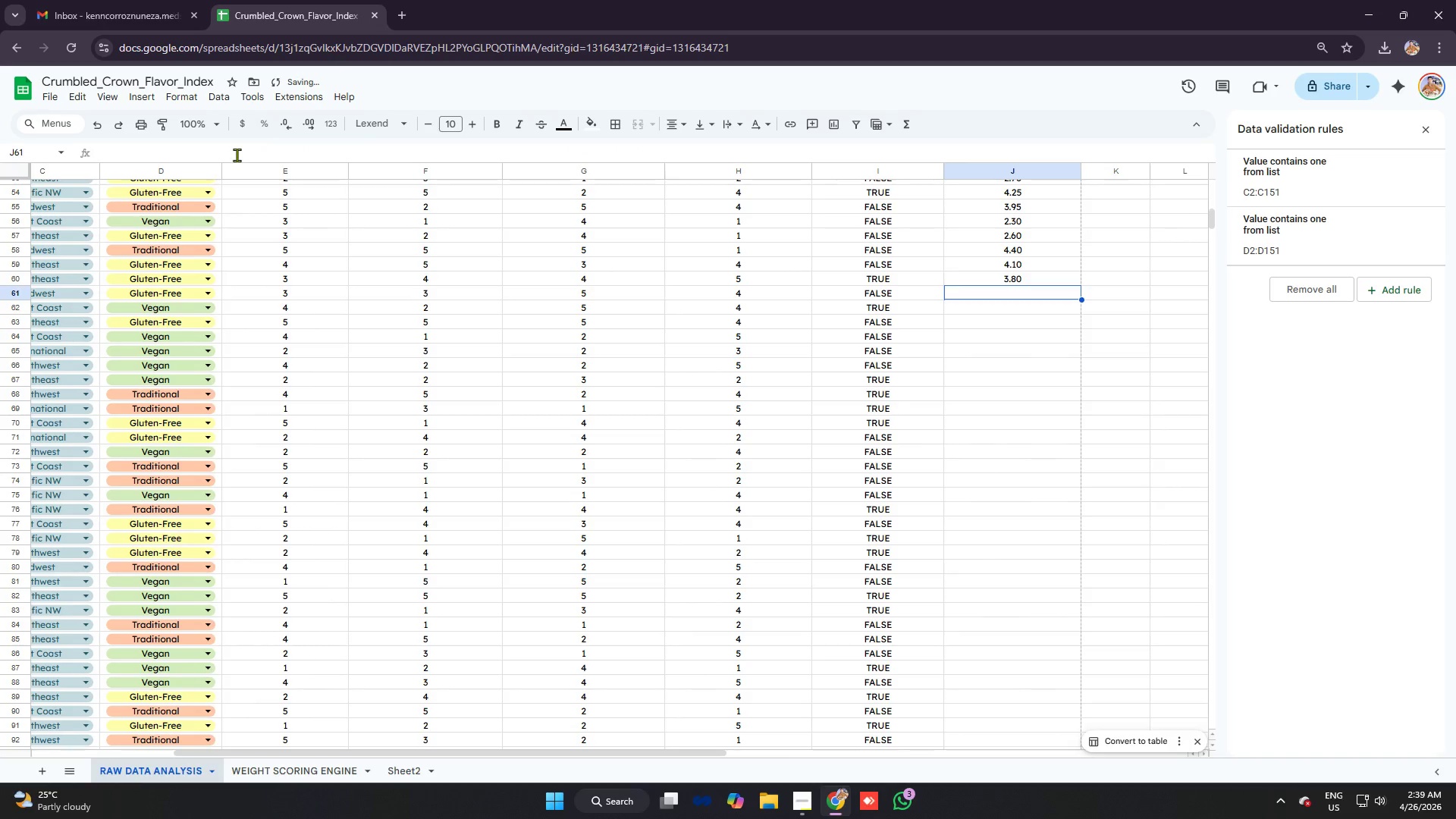 
key(Control+ControlLeft)
 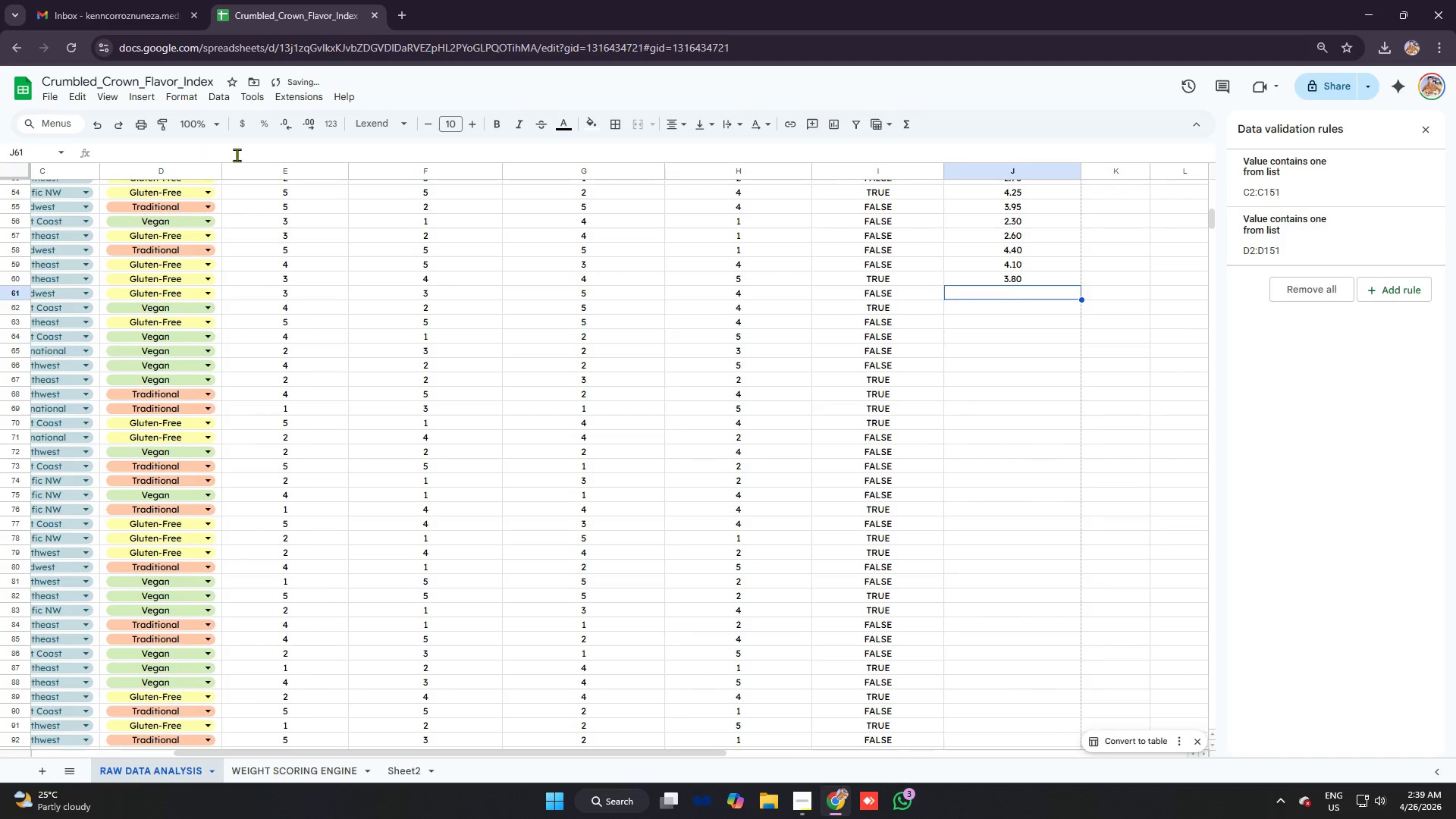 
key(Control+V)
 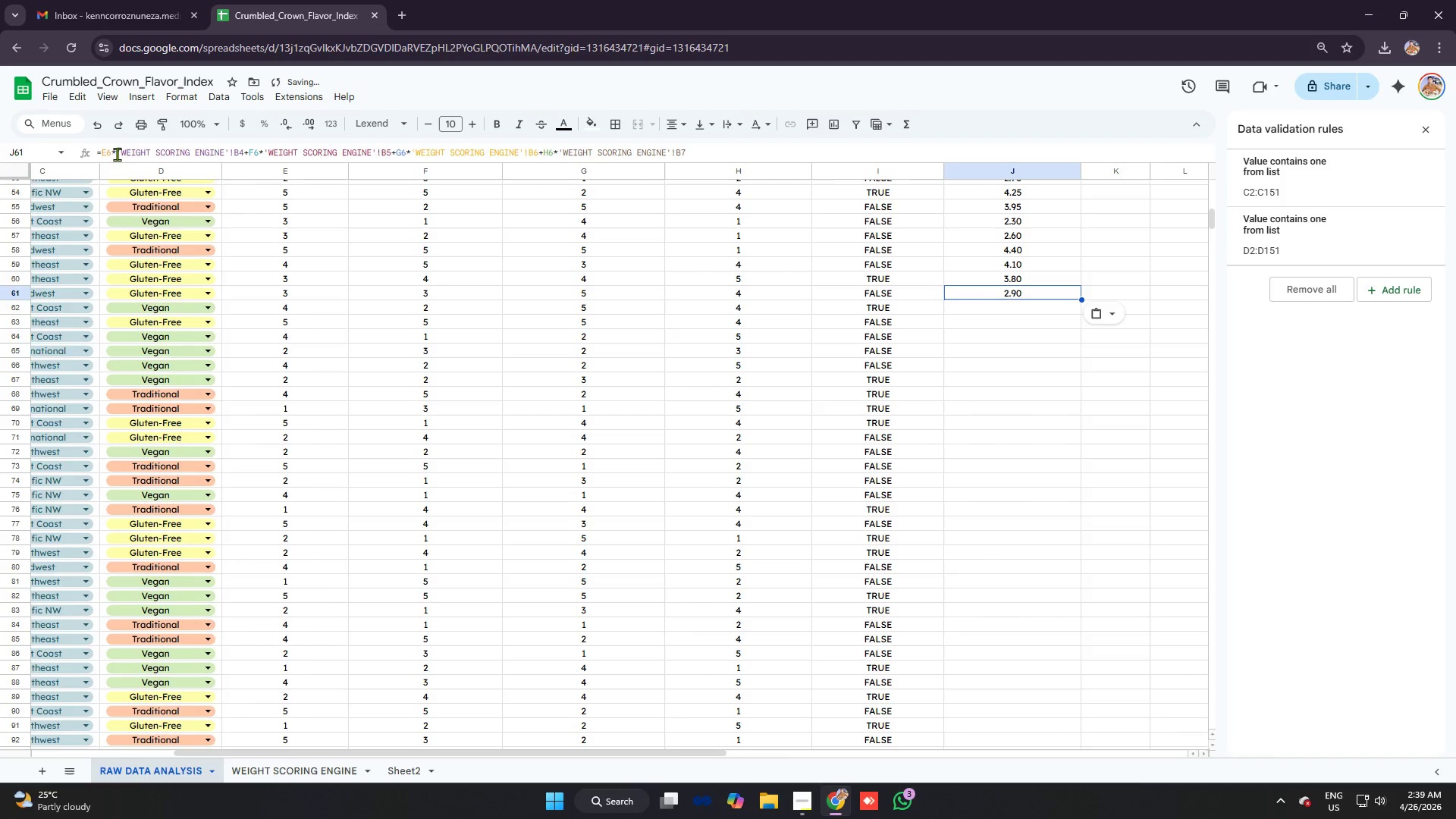 
left_click([111, 152])
 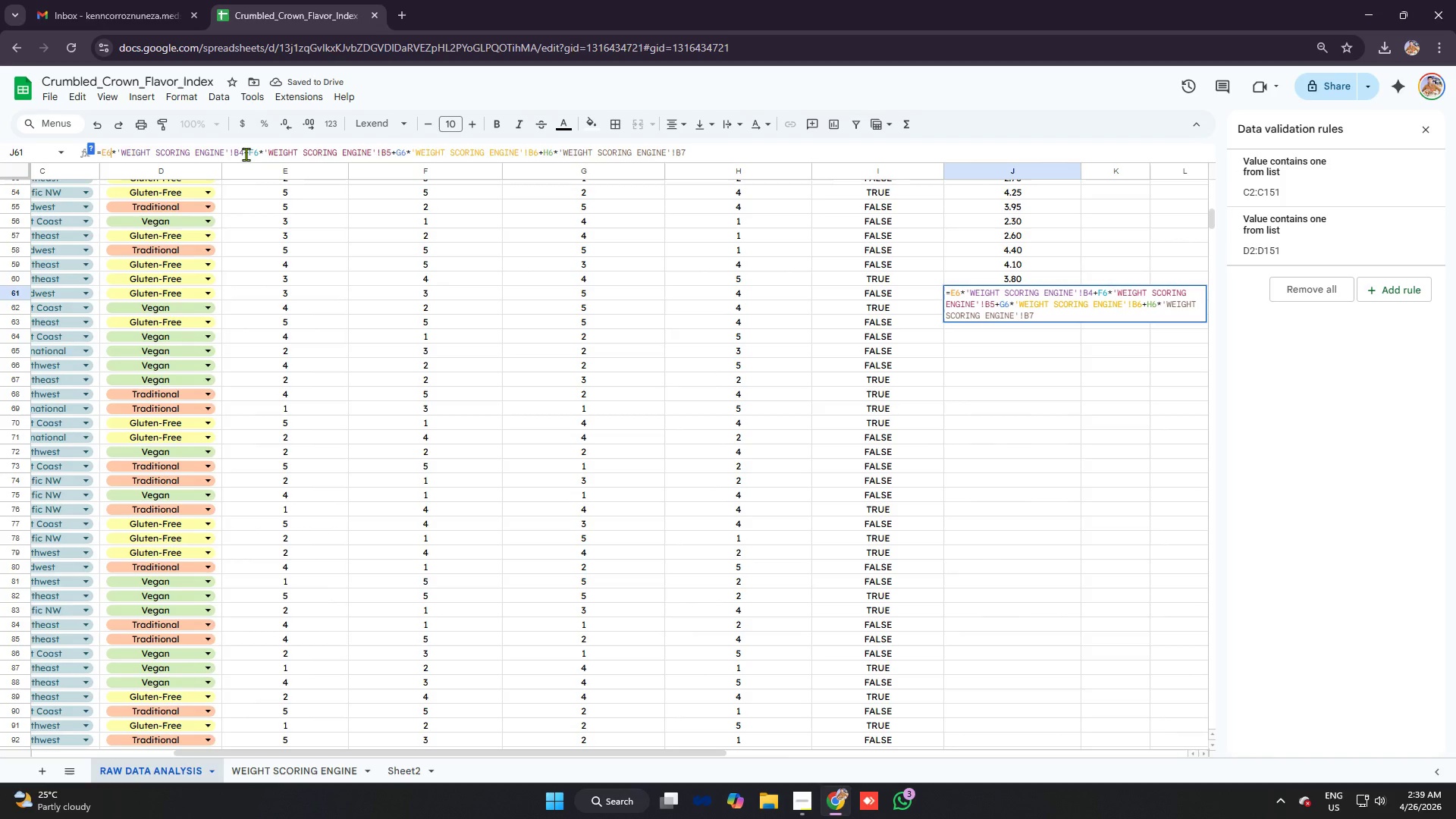 
key(1)
 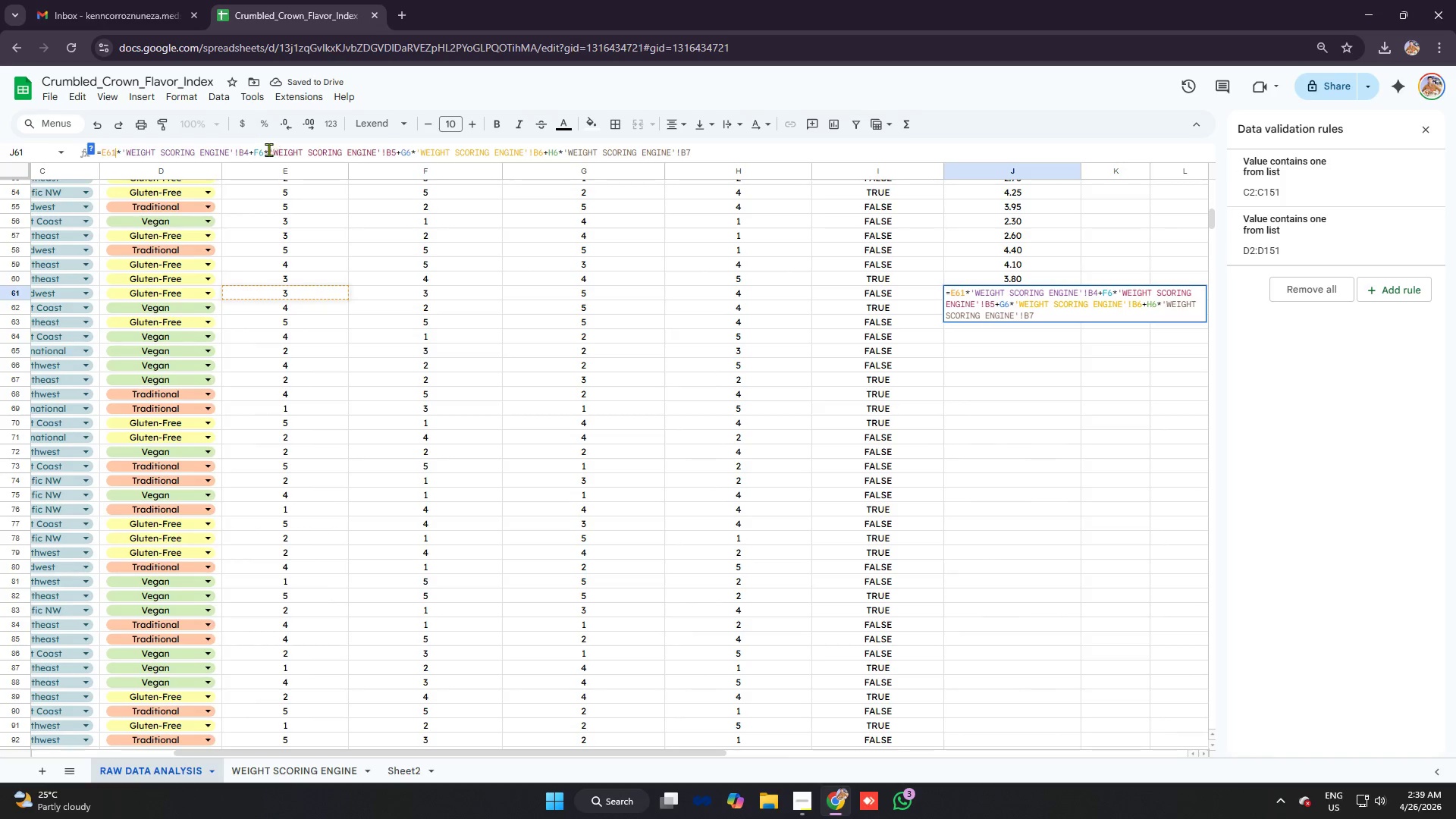 
left_click([263, 148])
 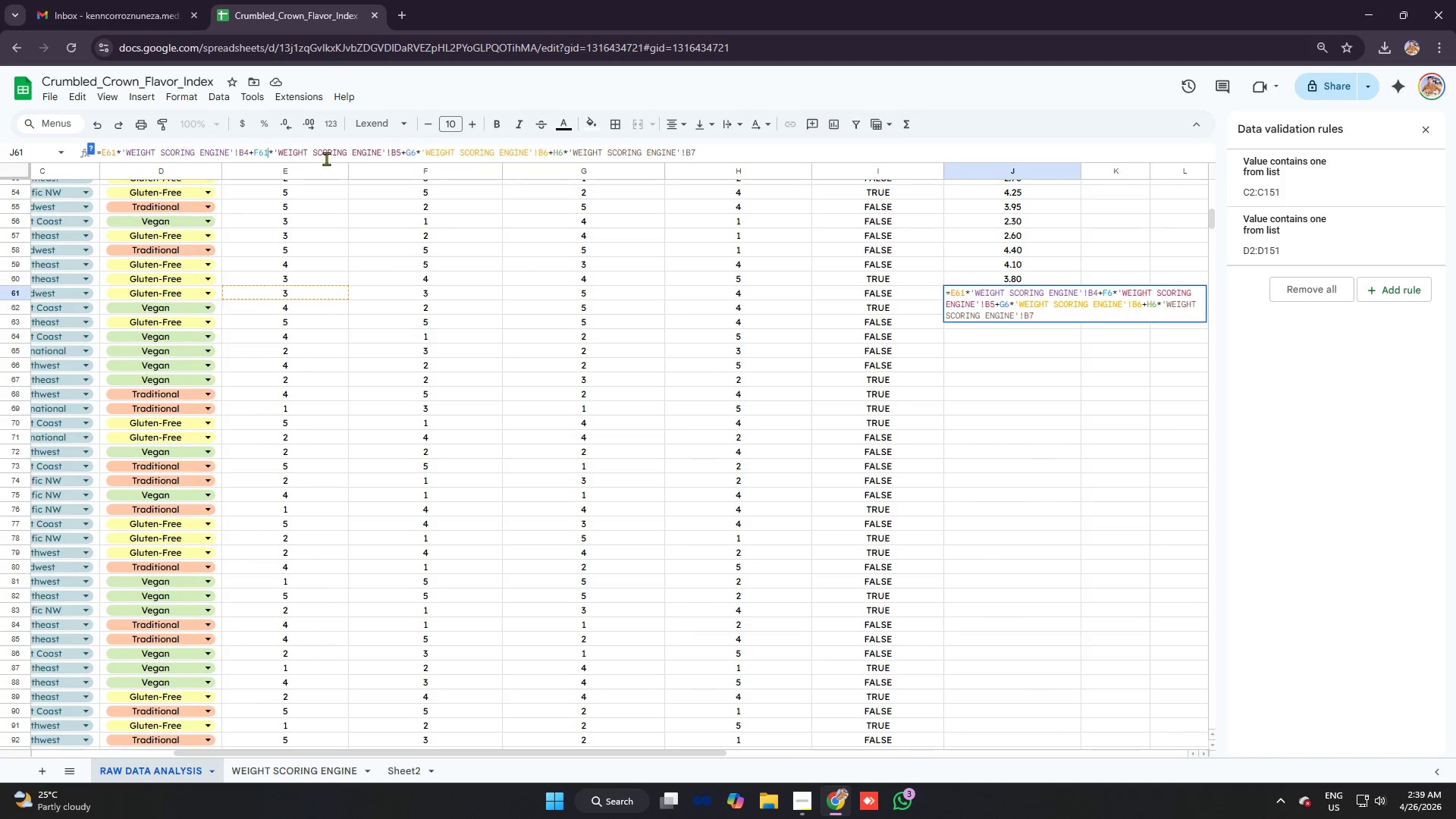 
key(1)
 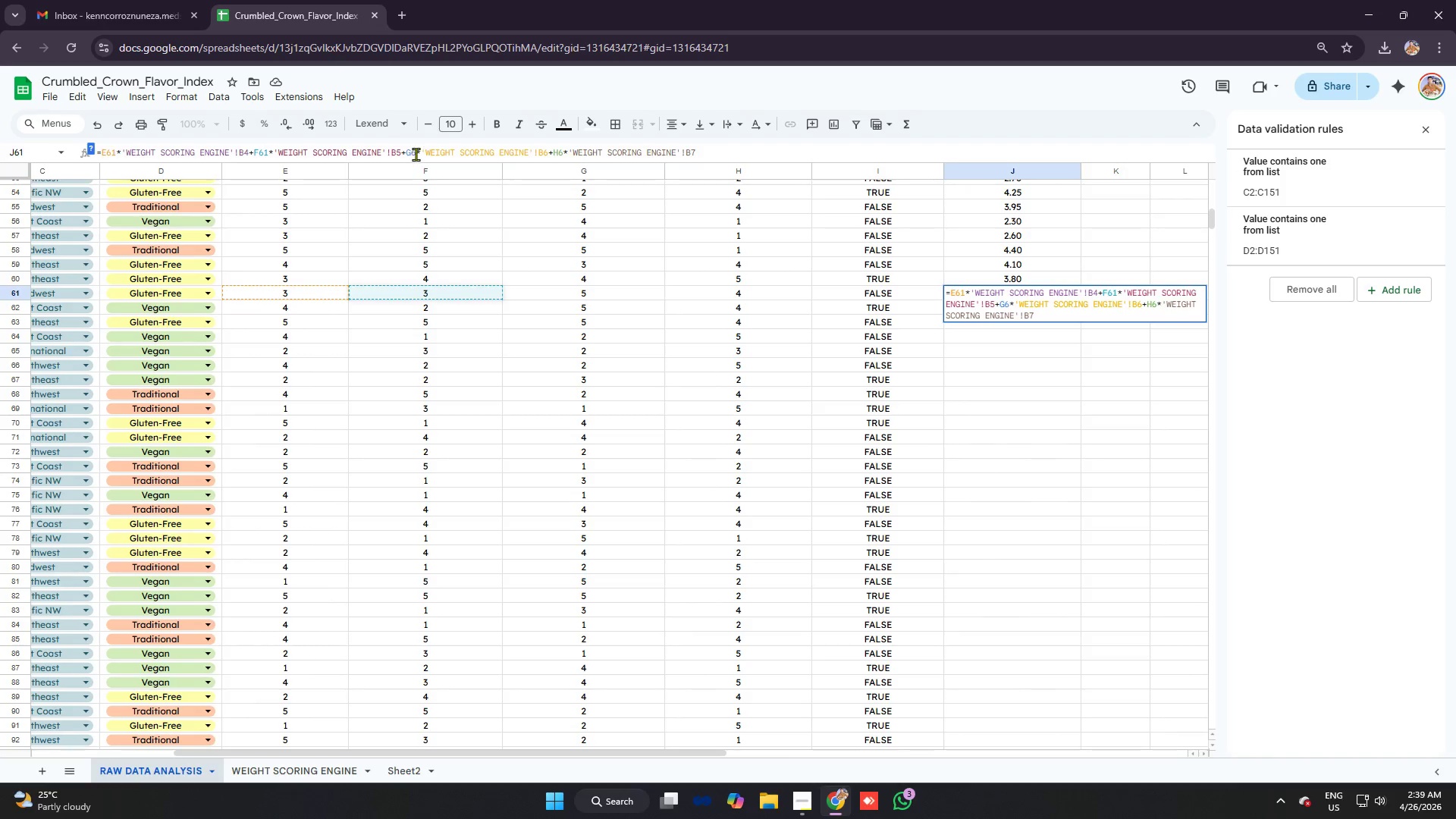 
left_click([416, 154])
 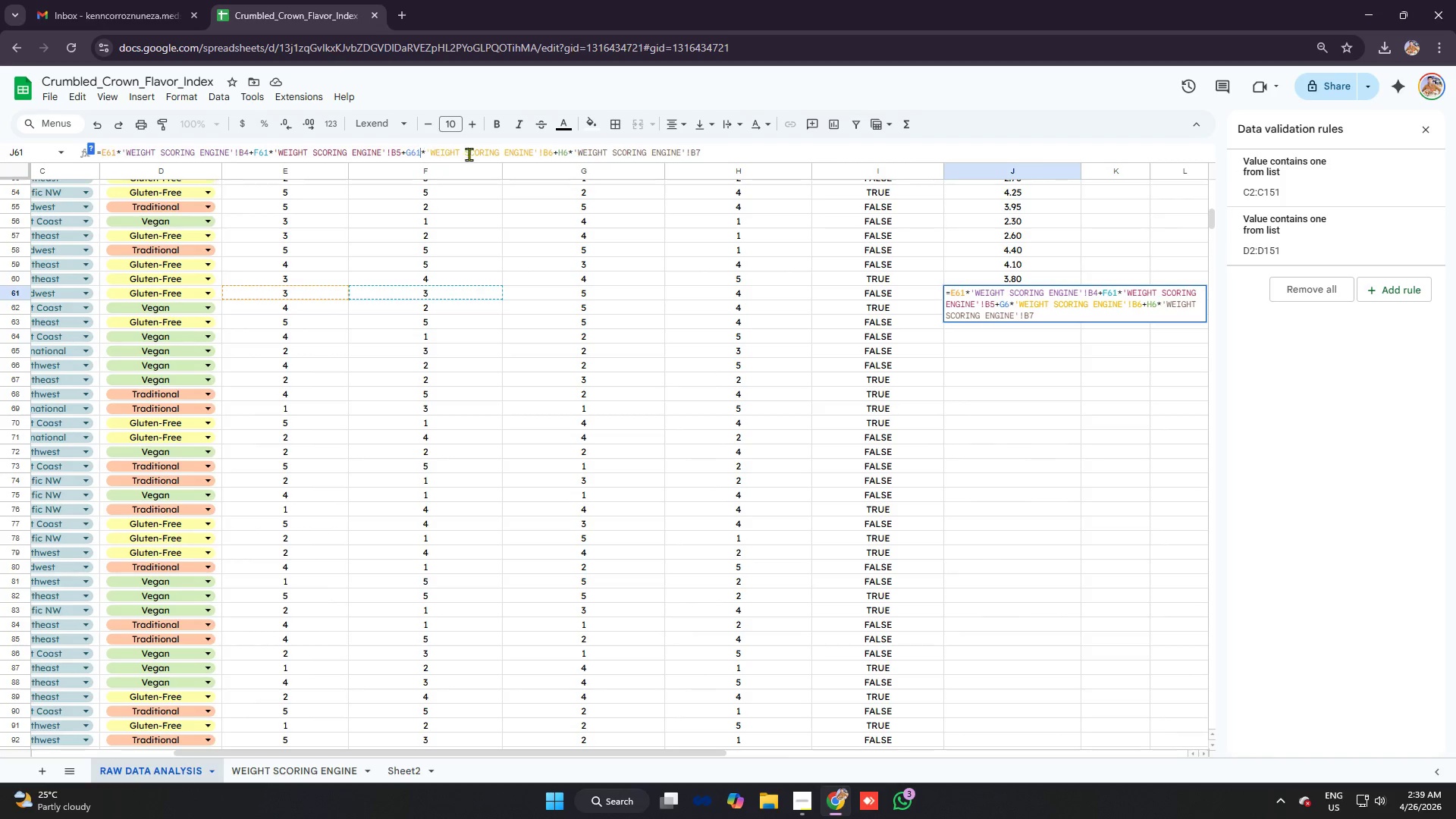 
key(1)
 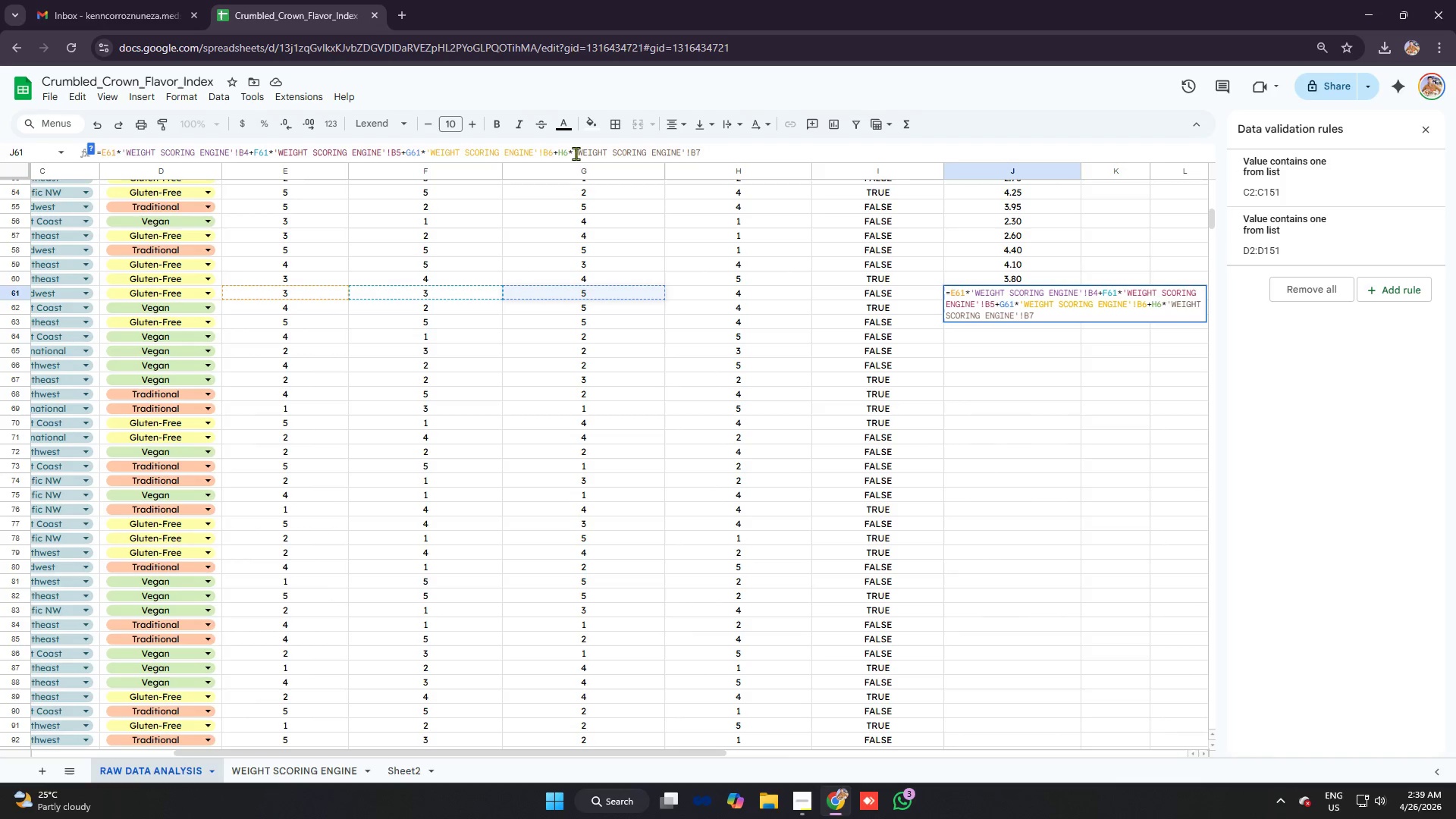 
left_click([571, 152])
 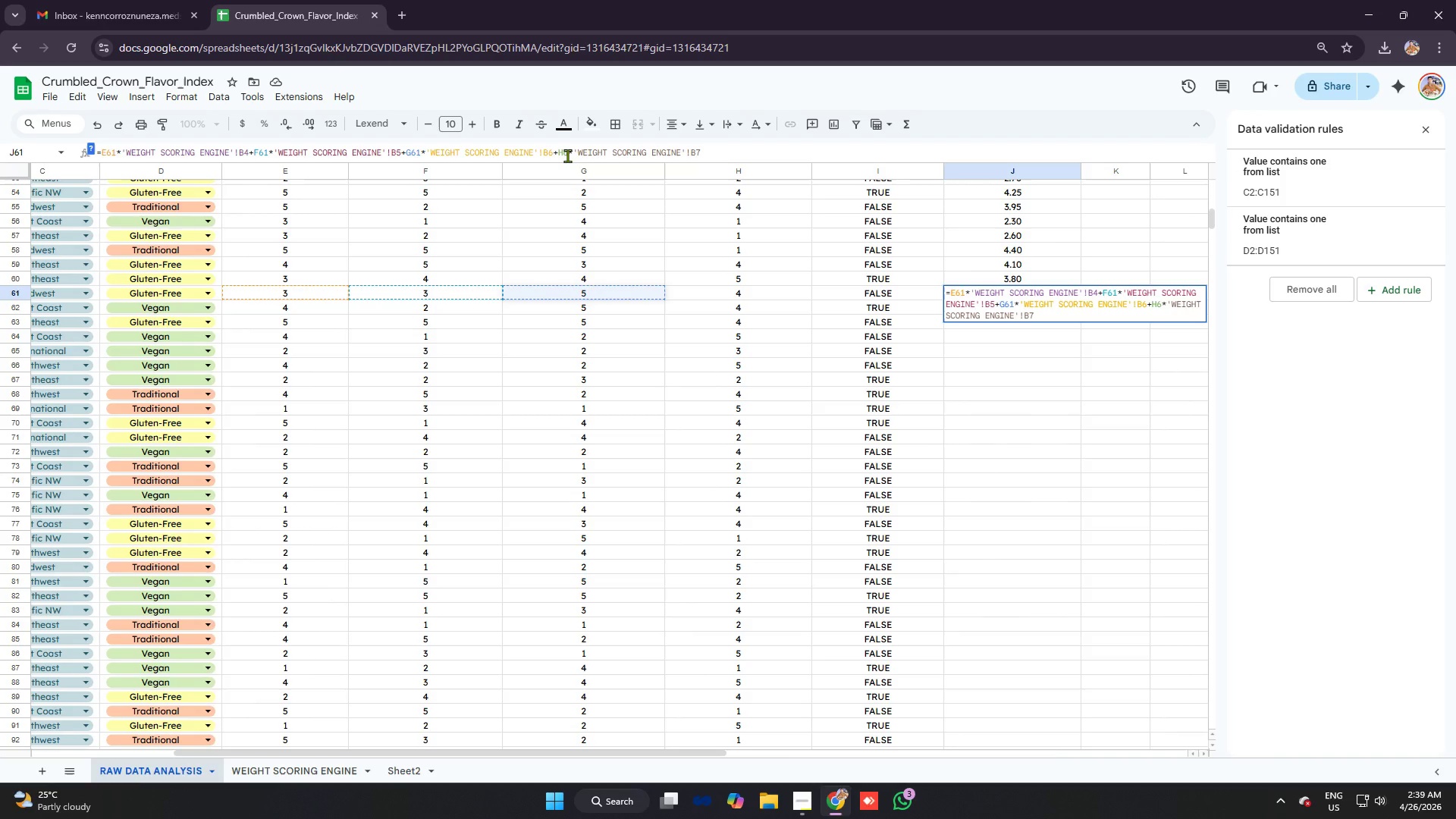 
left_click([567, 155])
 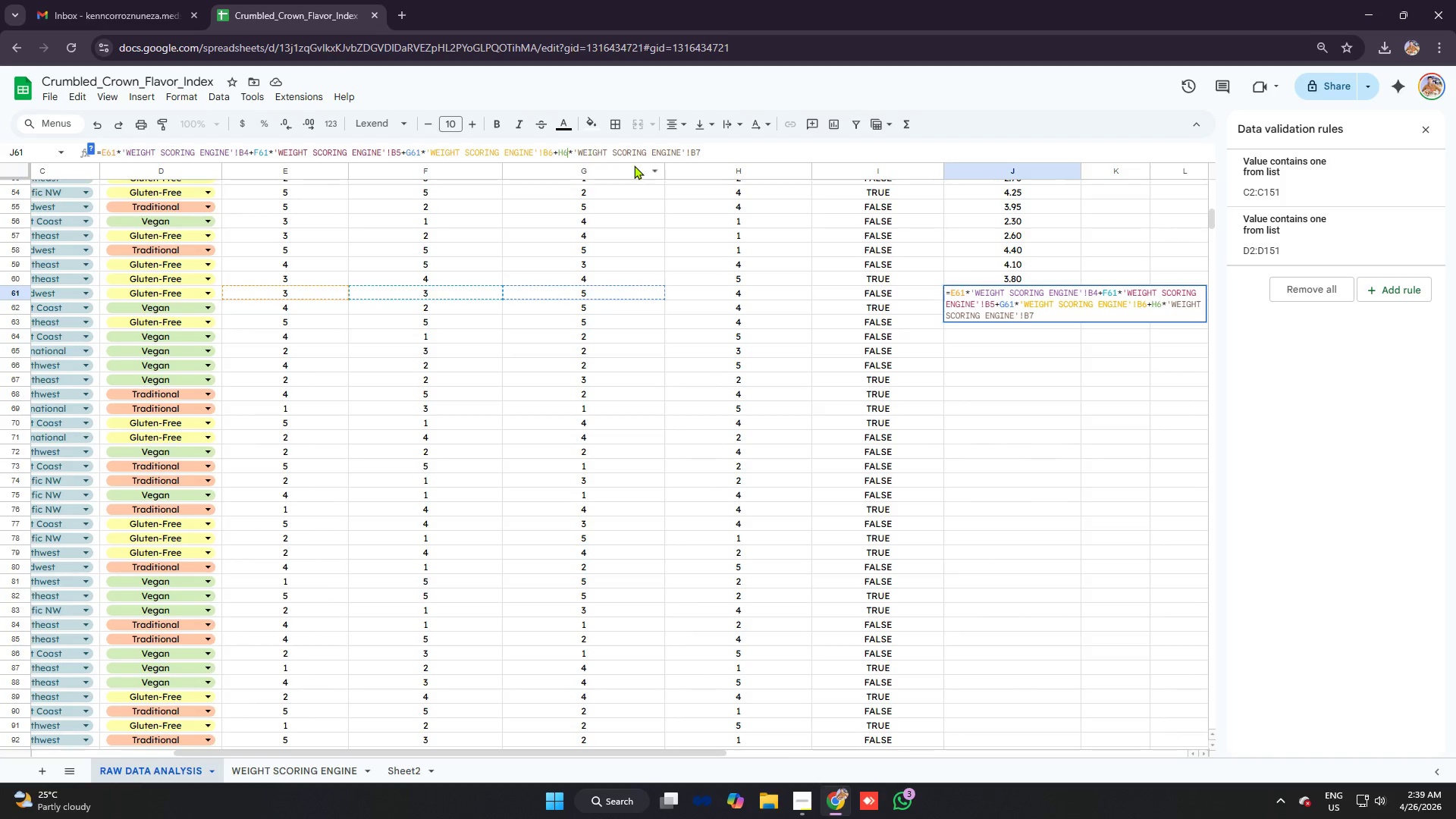 
key(1)
 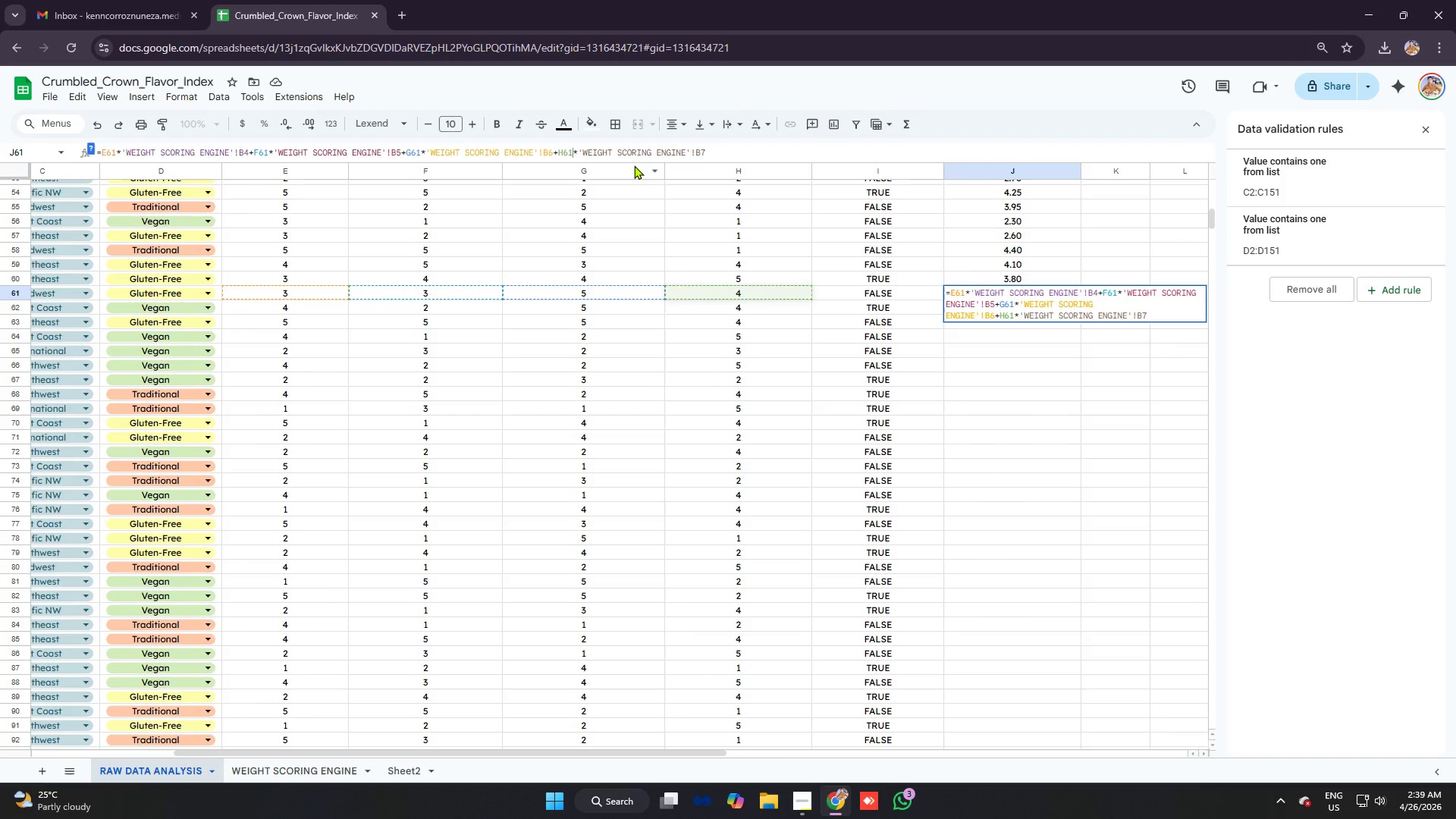 
key(Enter)
 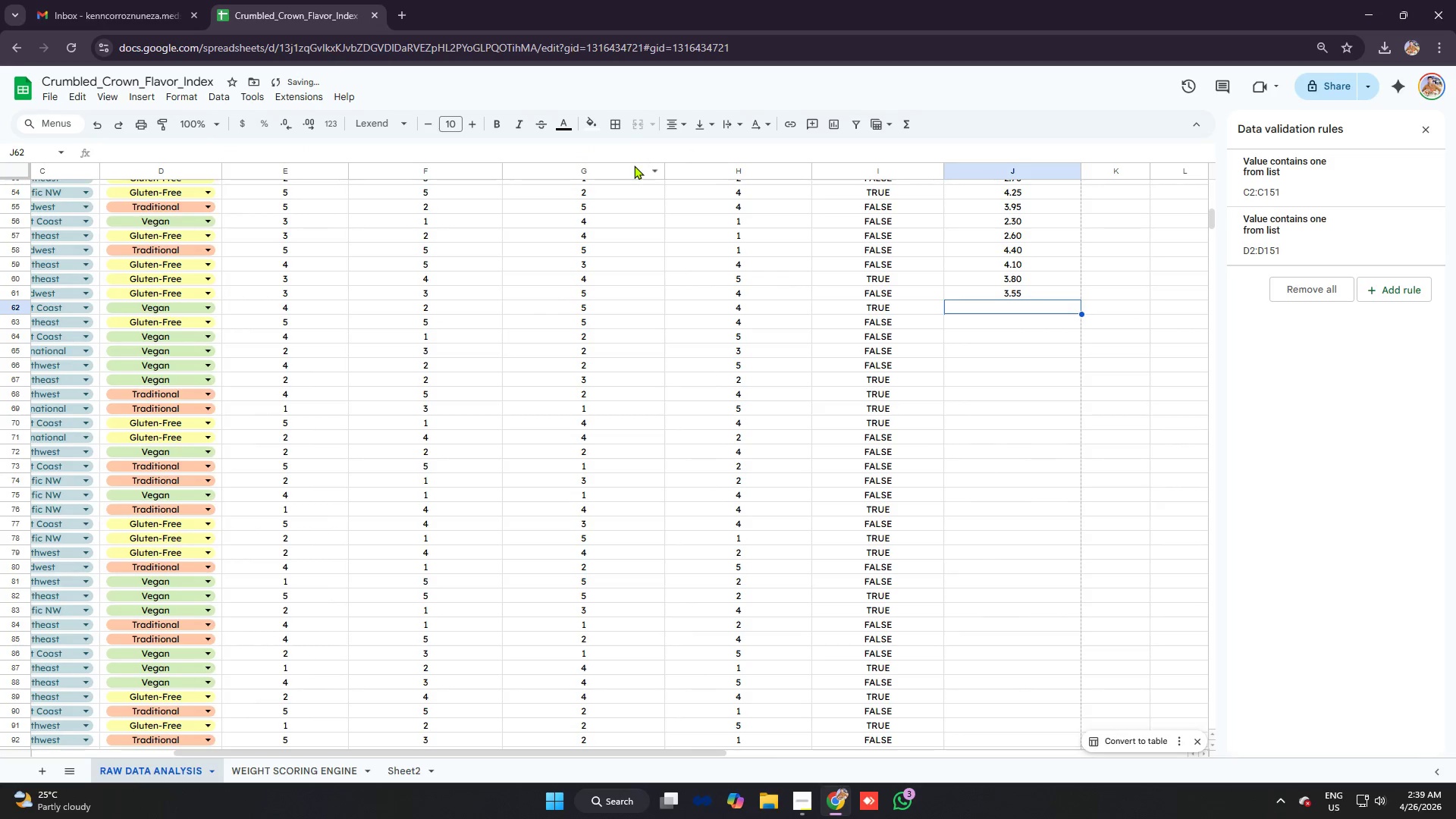 
key(Control+V)
 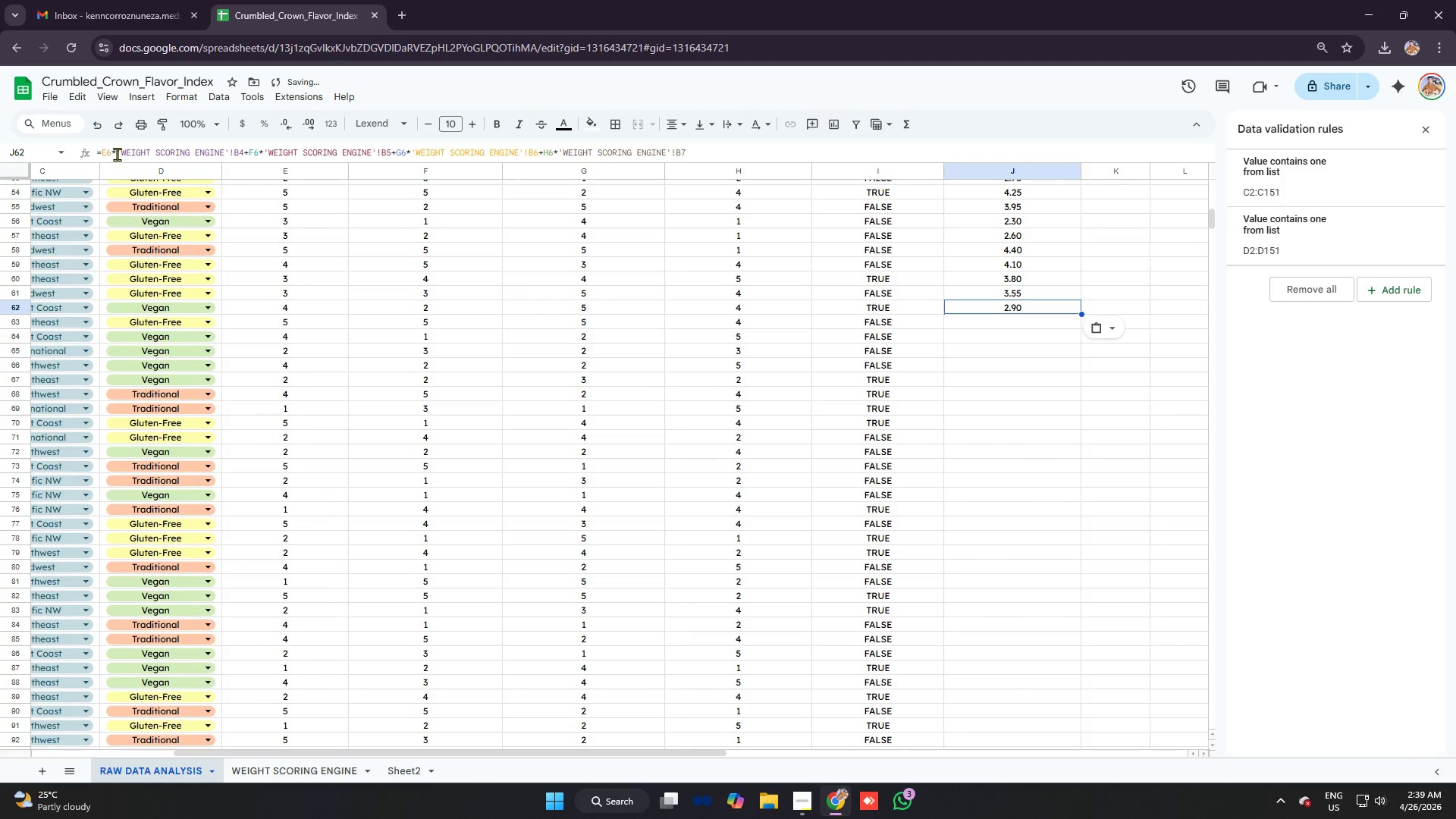 
left_click([108, 150])
 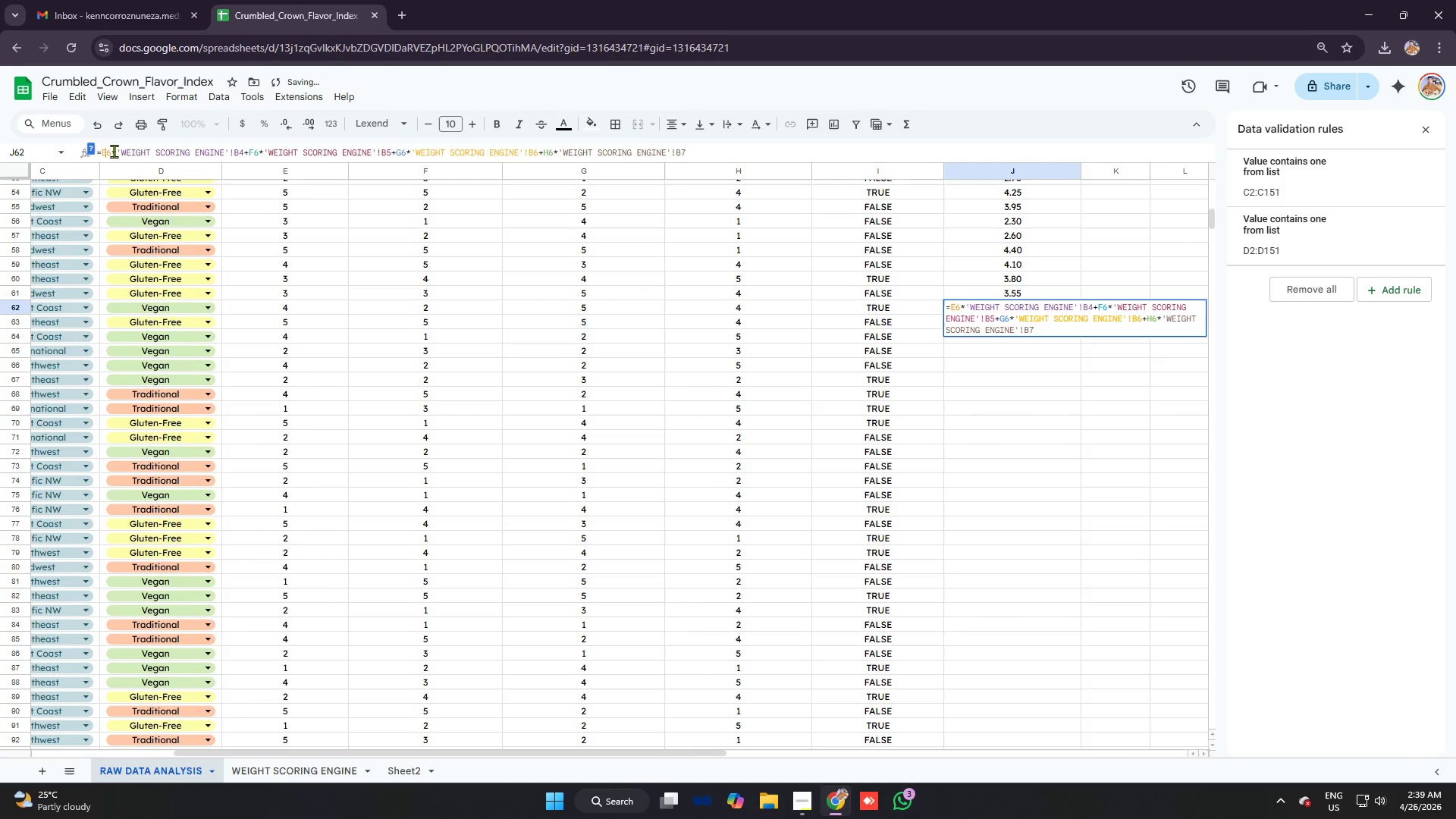 
left_click([114, 151])
 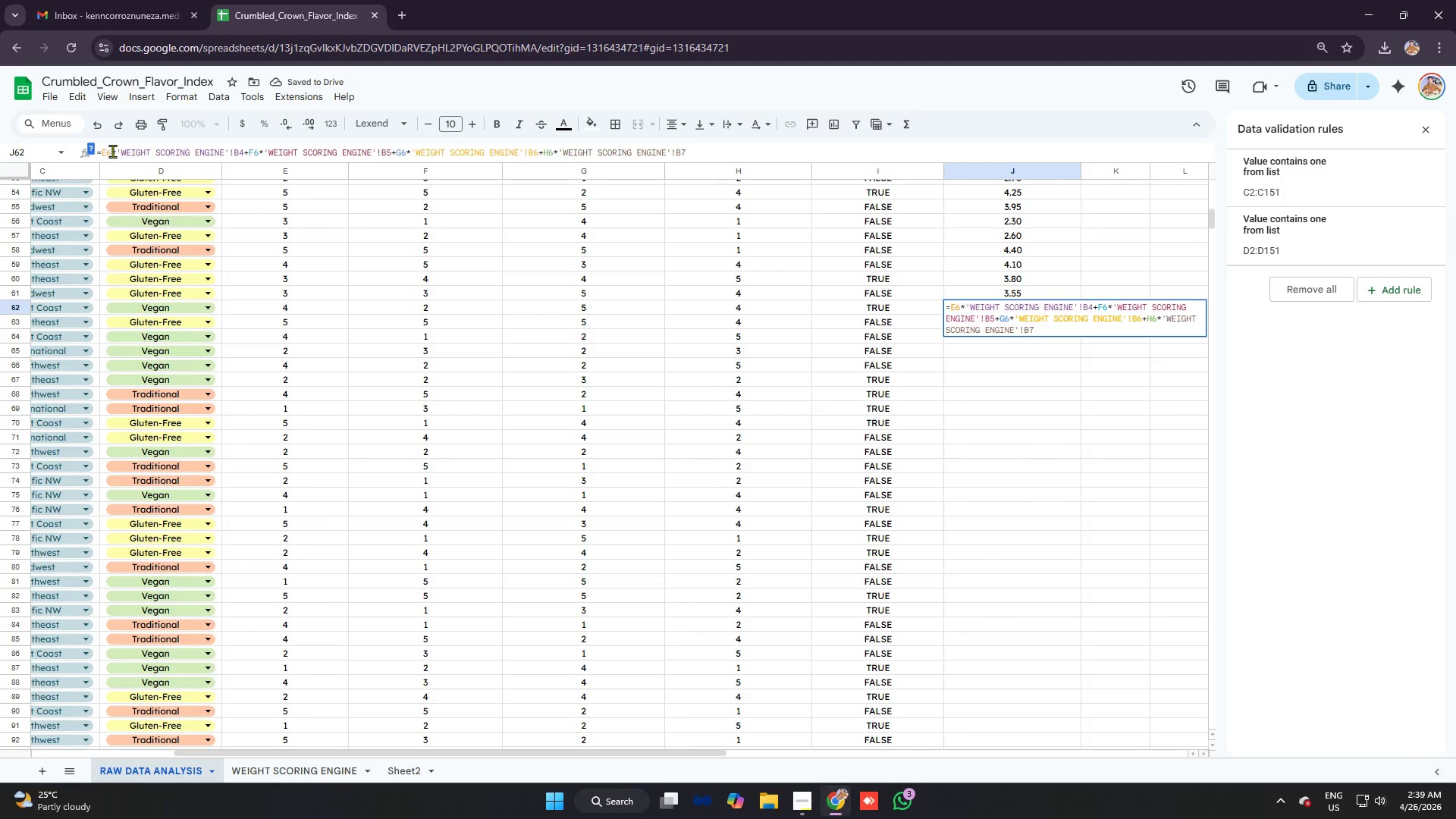 
left_click([111, 151])
 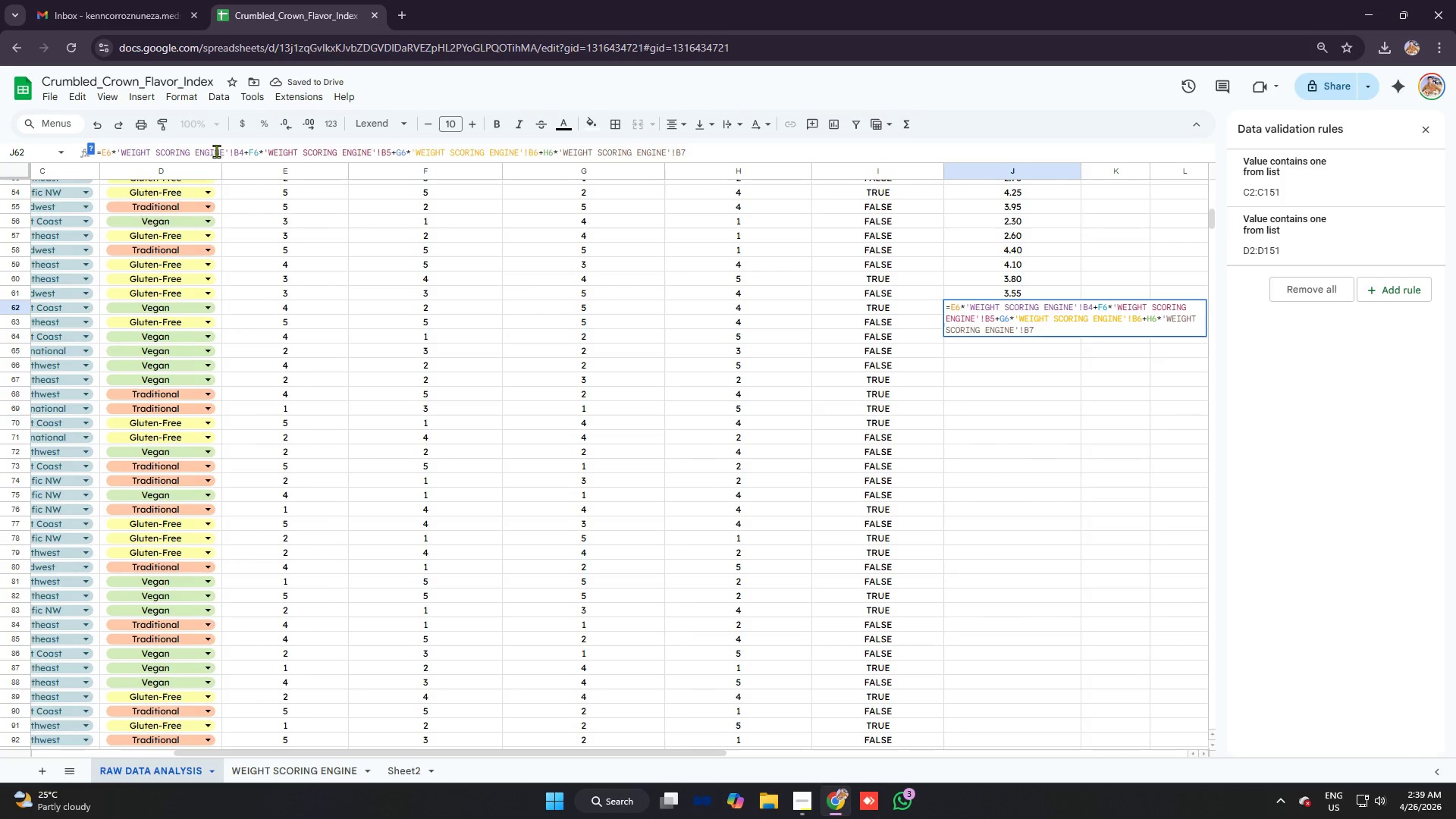 
key(2)
 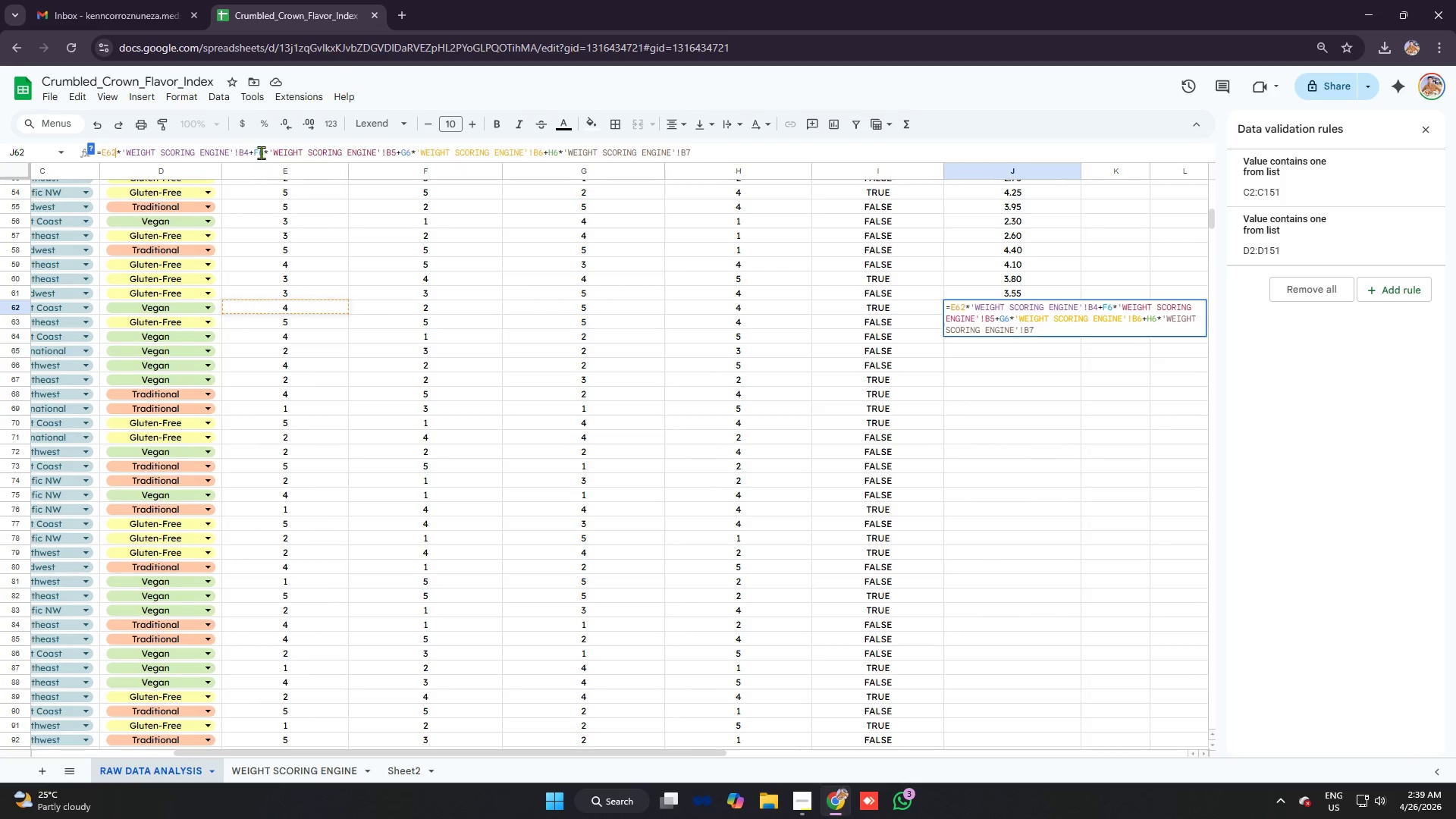 
left_click([263, 149])
 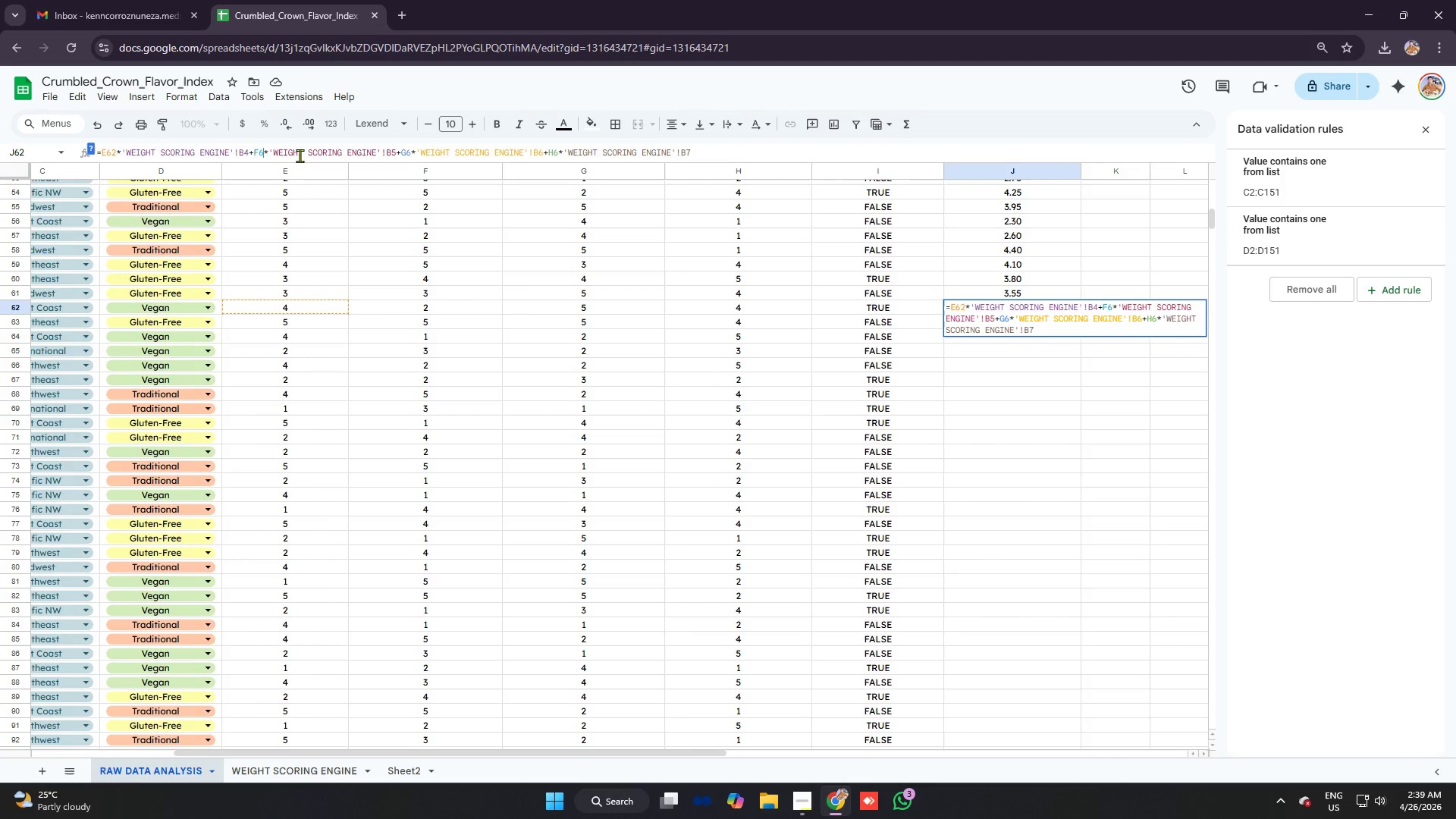 
key(2)
 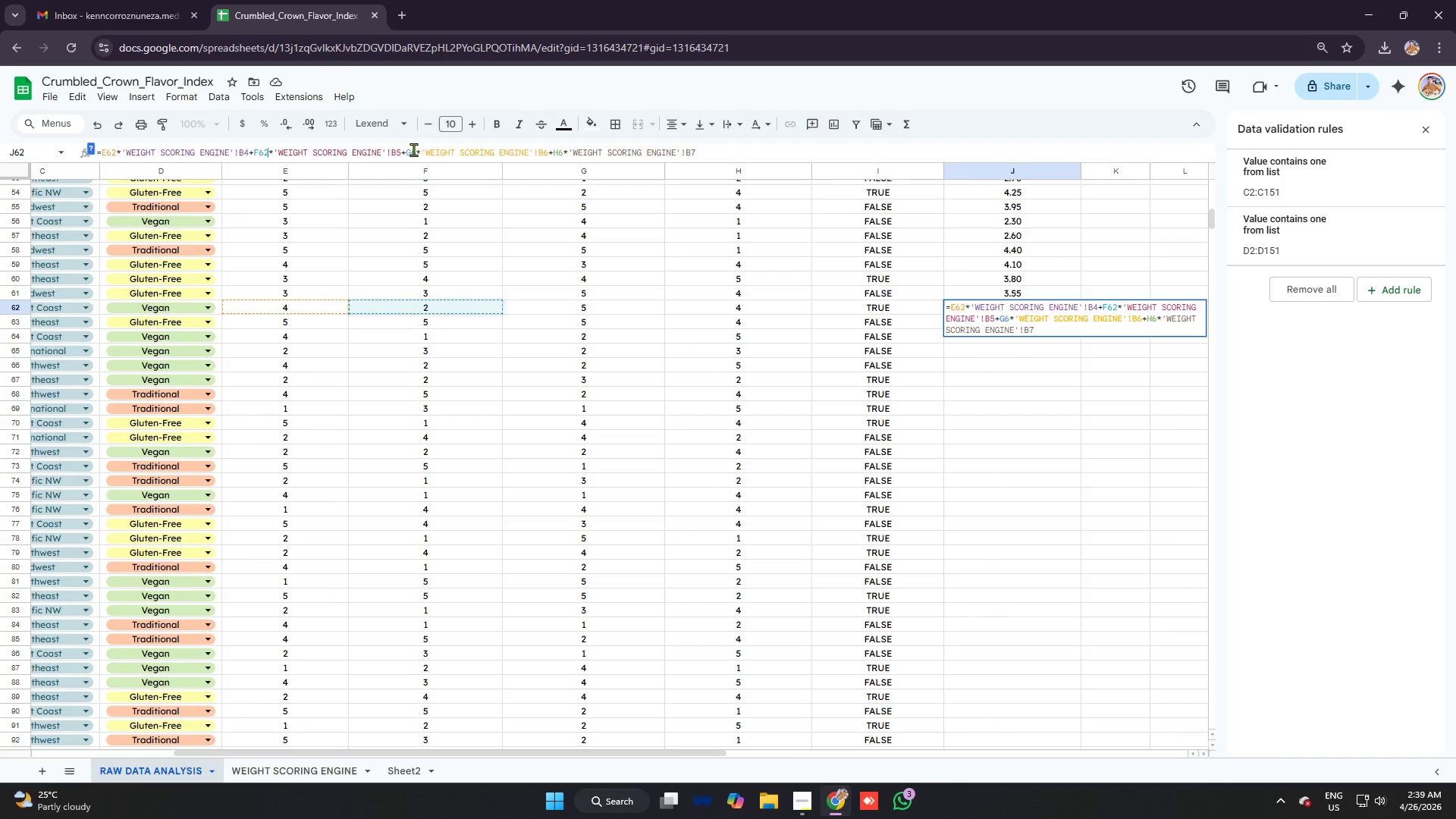 
left_click([415, 149])
 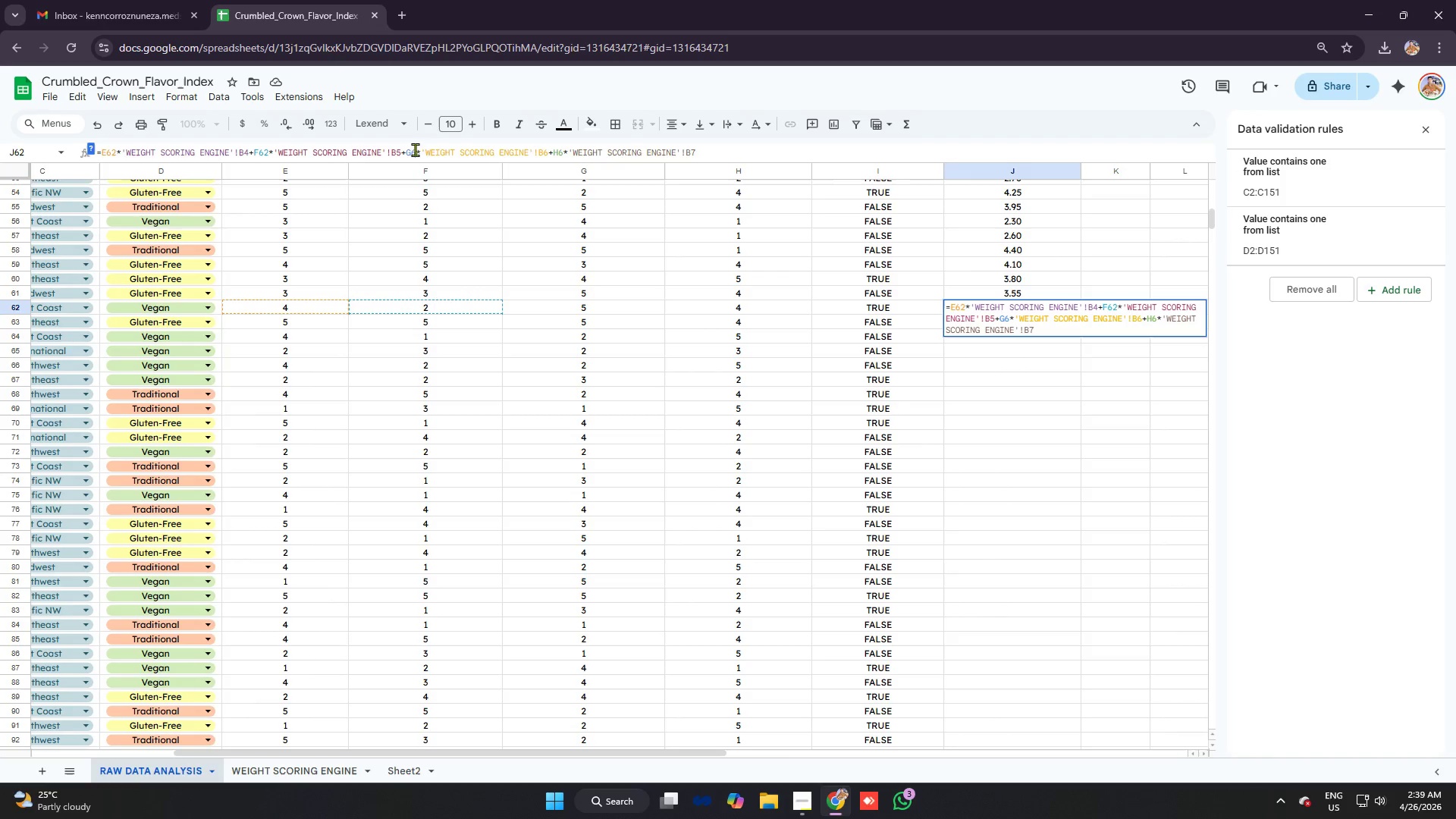 
key(2)
 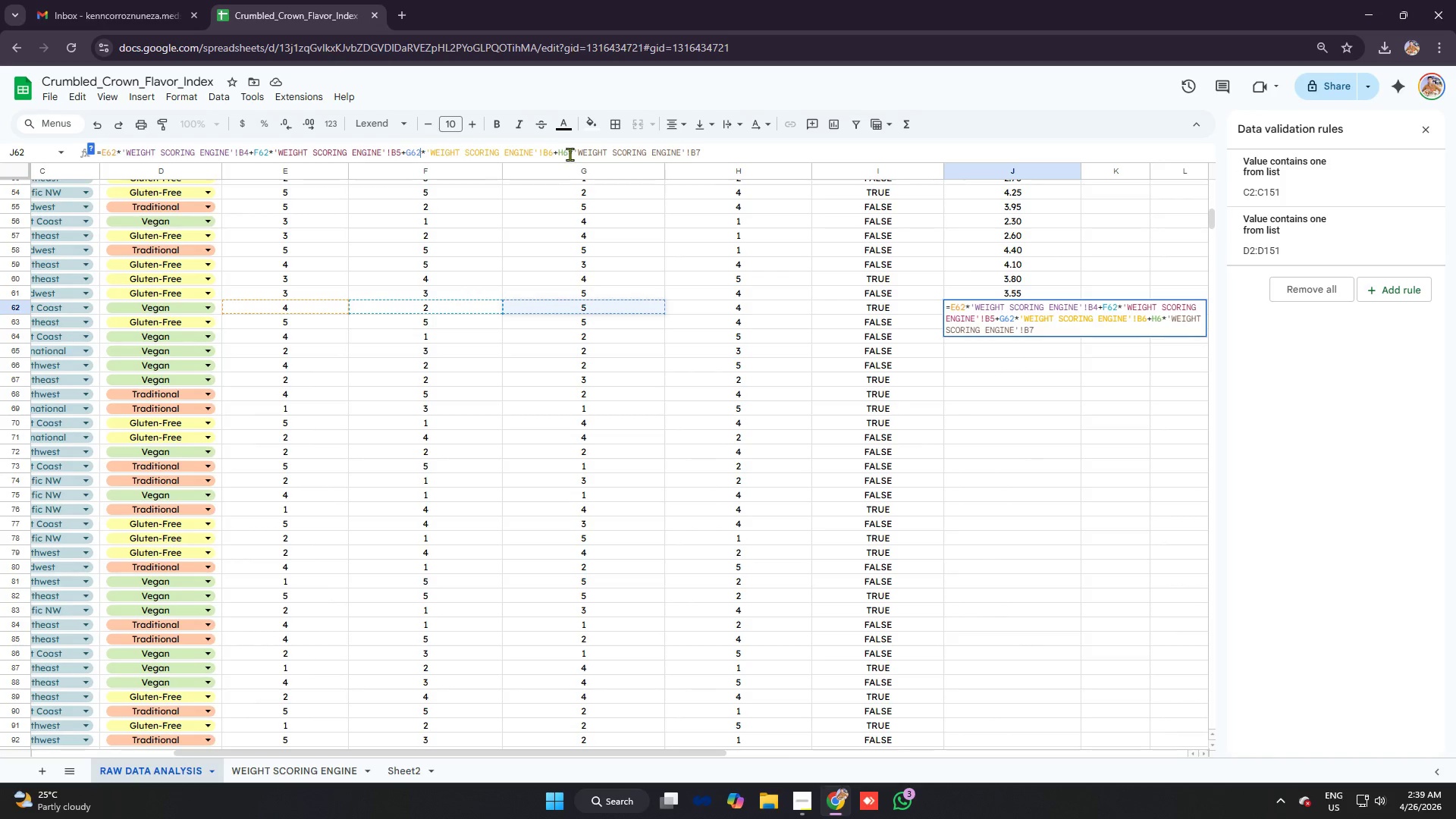 
left_click([568, 150])
 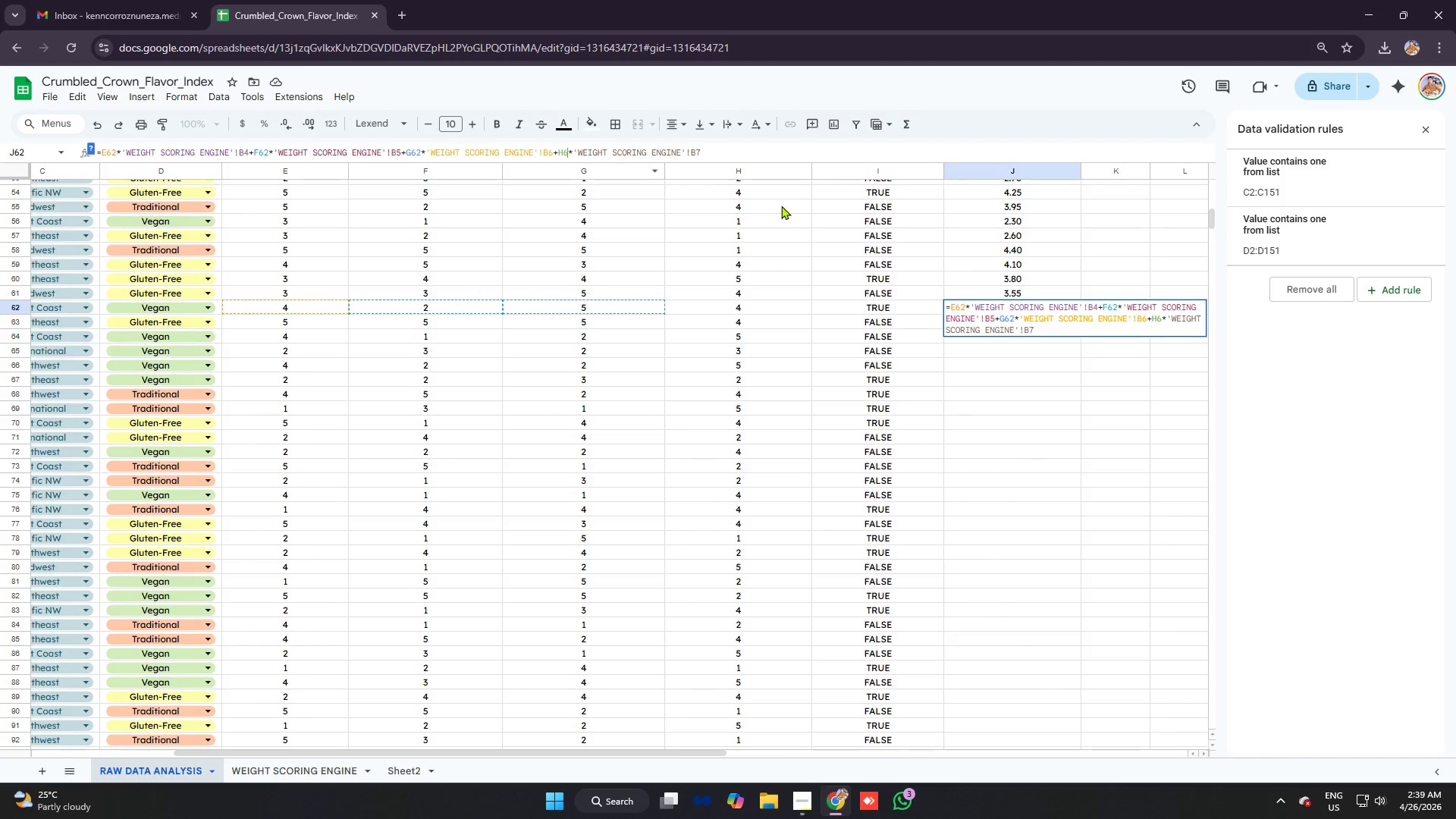 
key(2)
 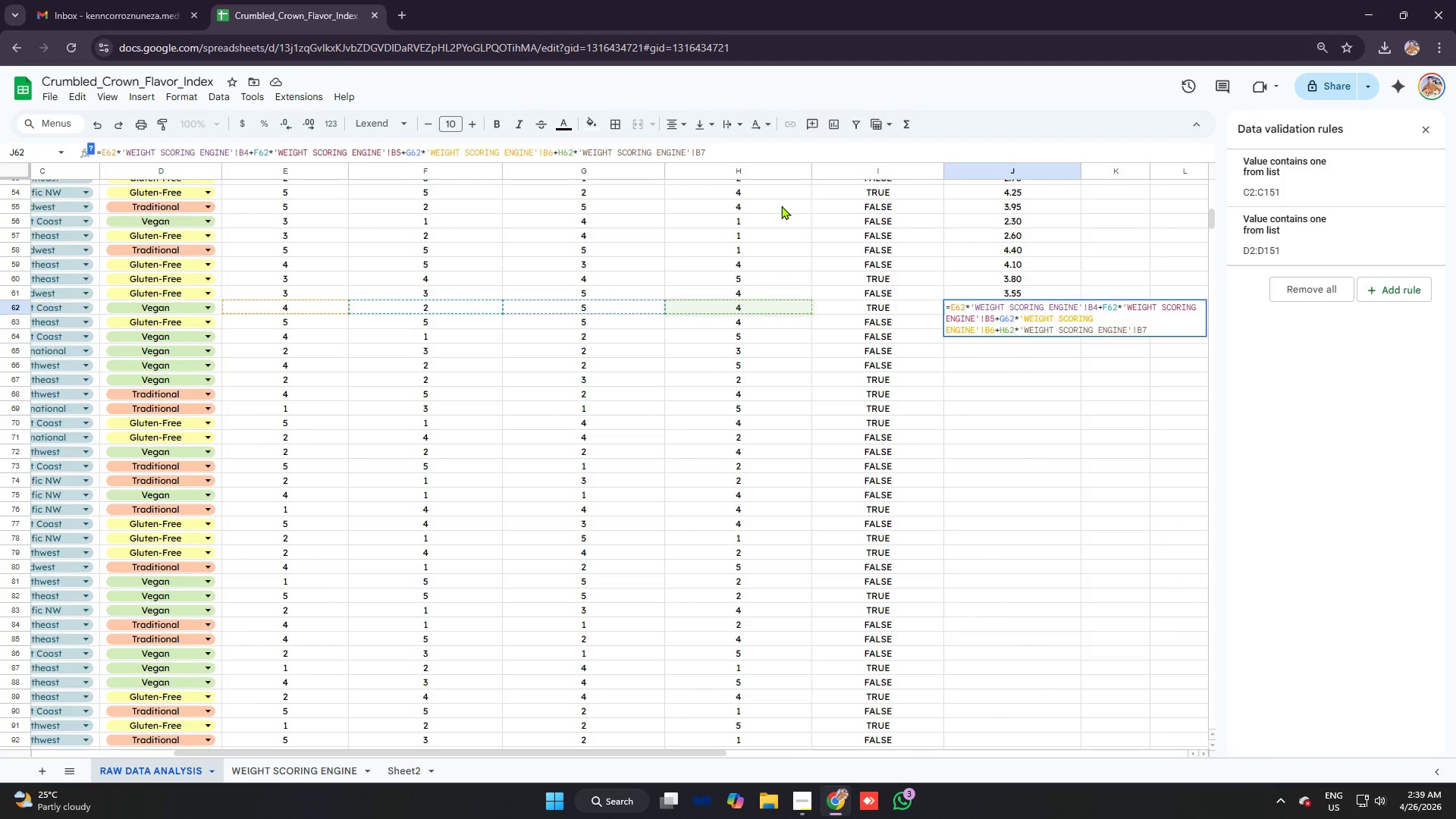 
key(Enter)
 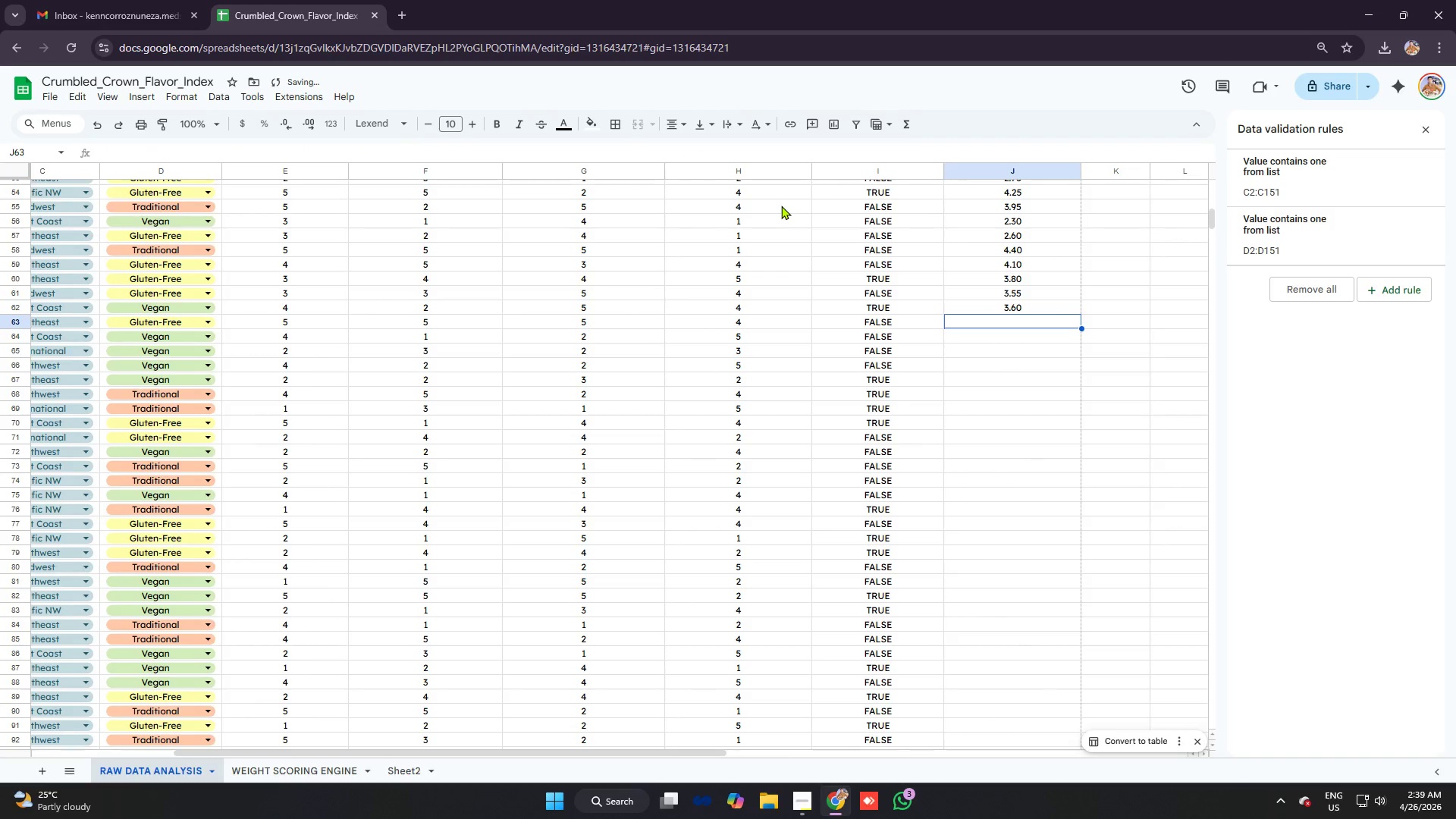 
key(Control+V)
 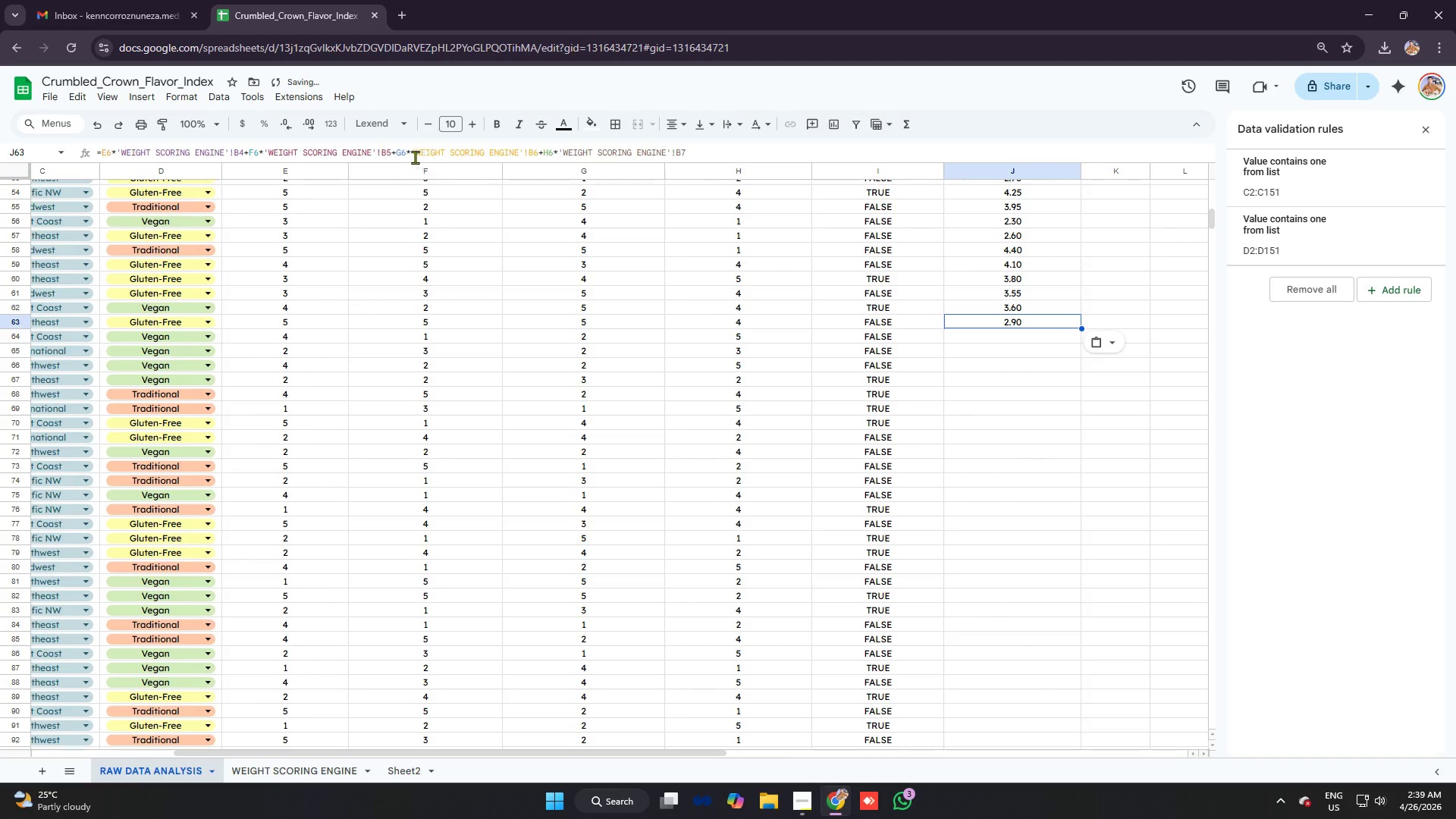 
left_click([406, 152])
 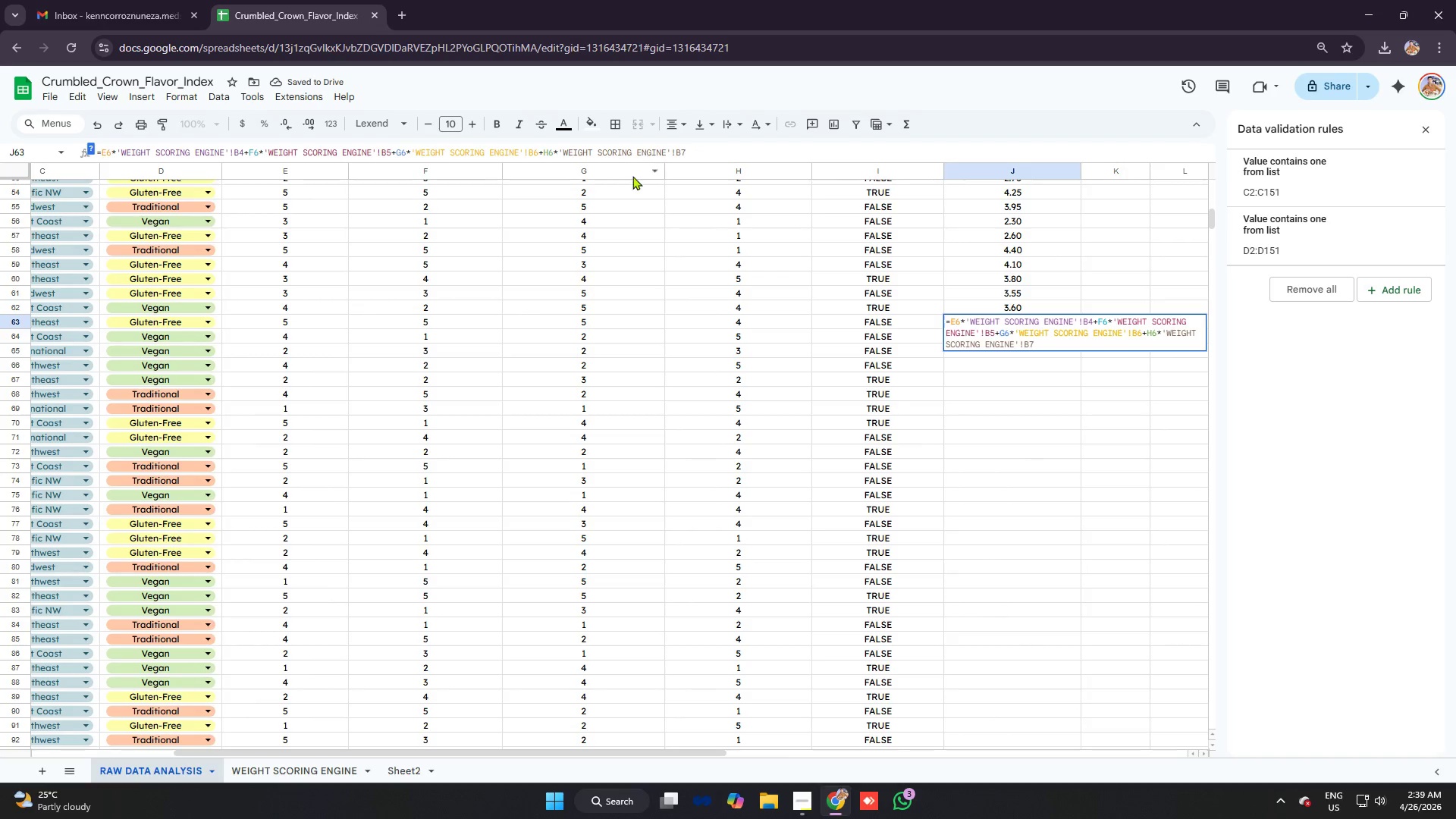 
key(3)
 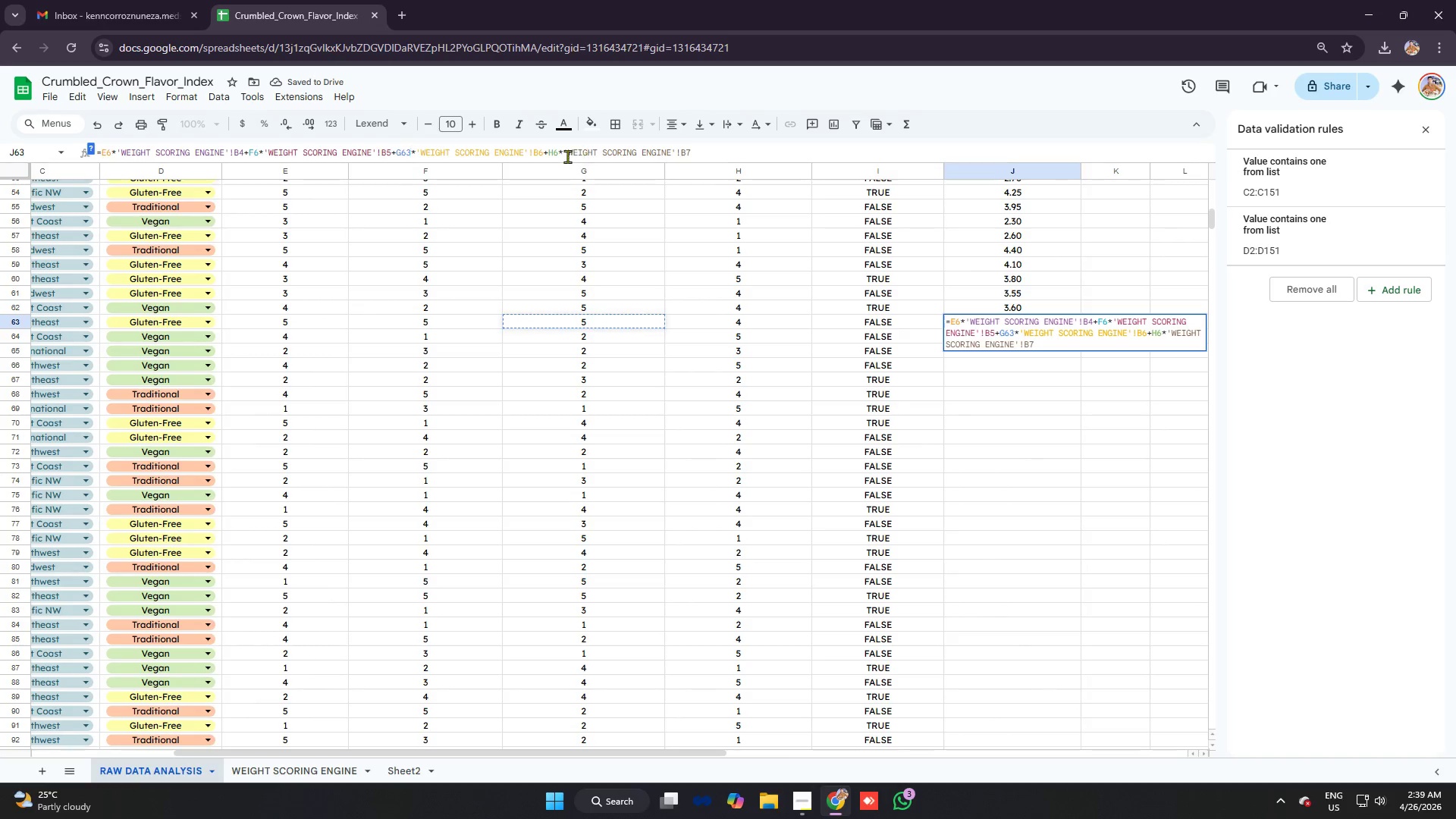 
left_click([560, 152])
 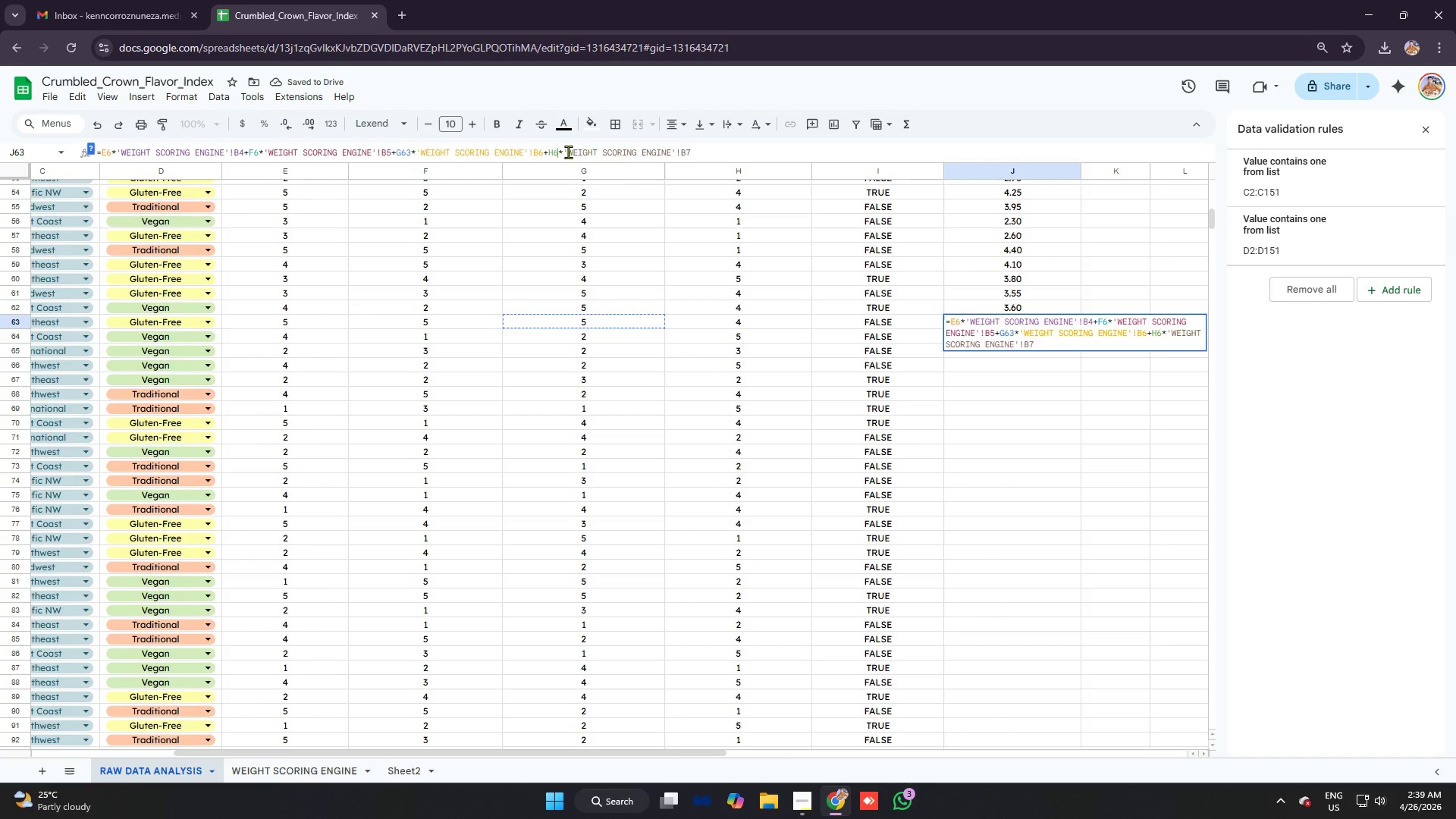 
key(3)
 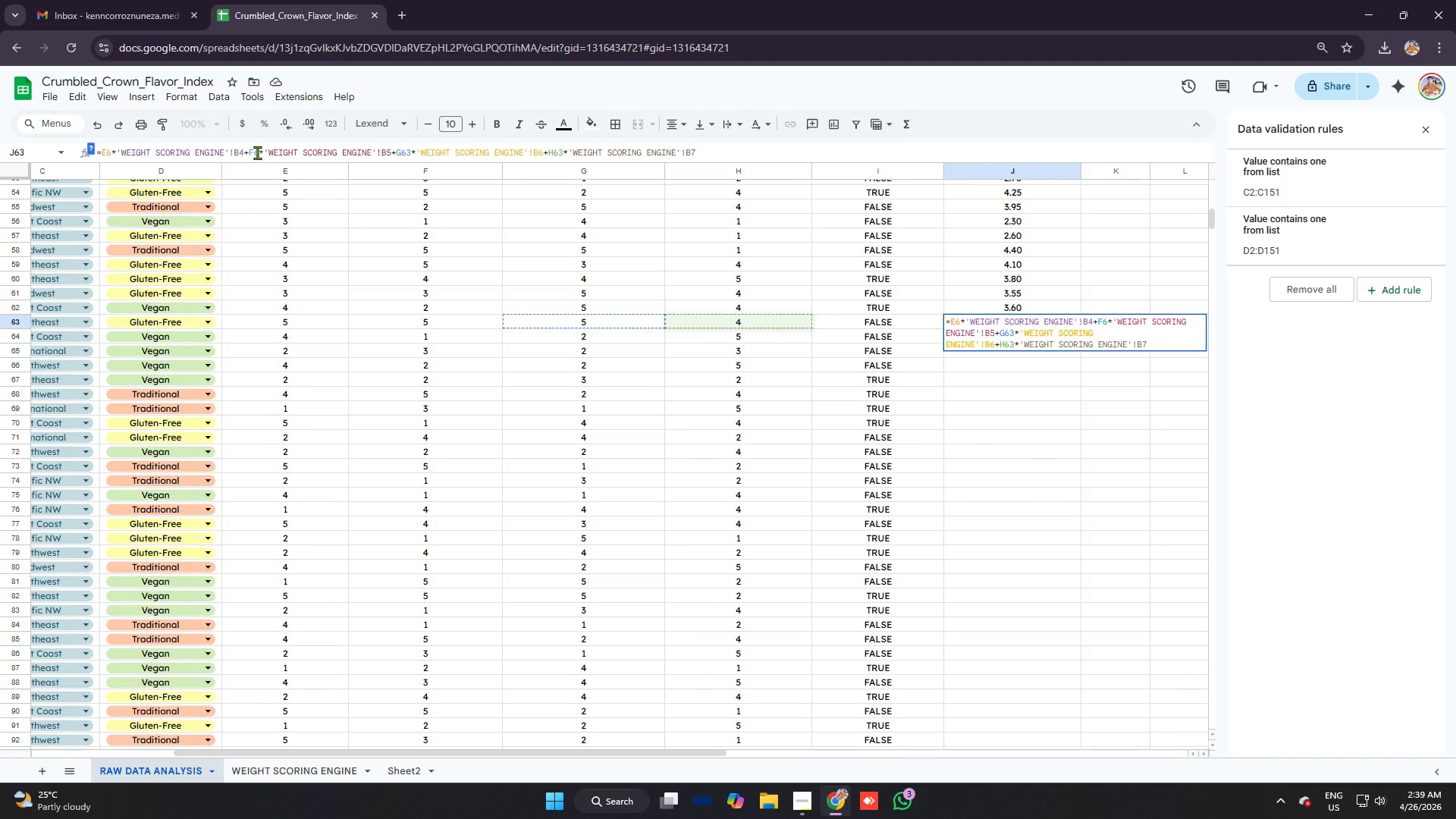 
left_click([259, 152])
 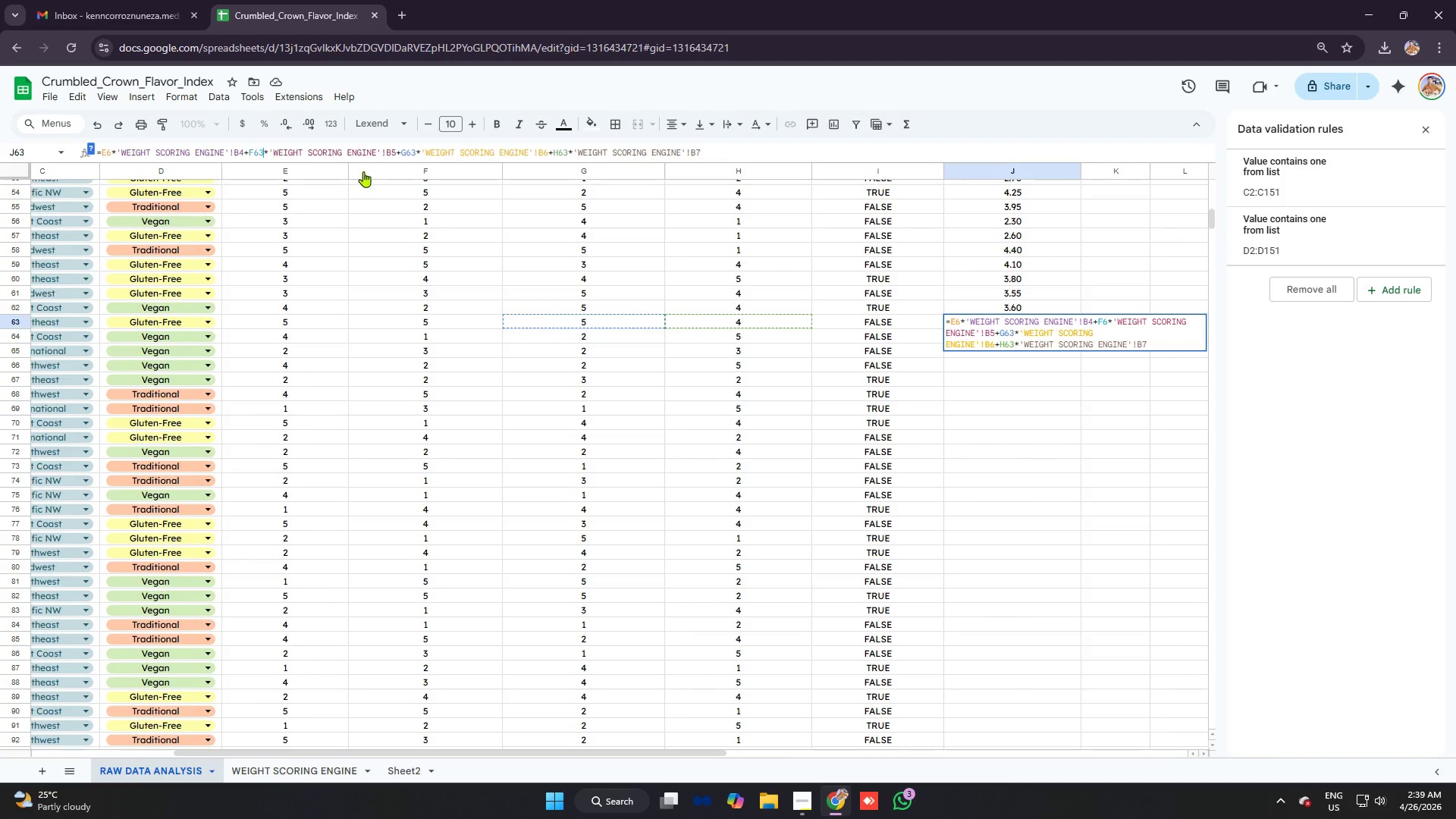 
key(3)
 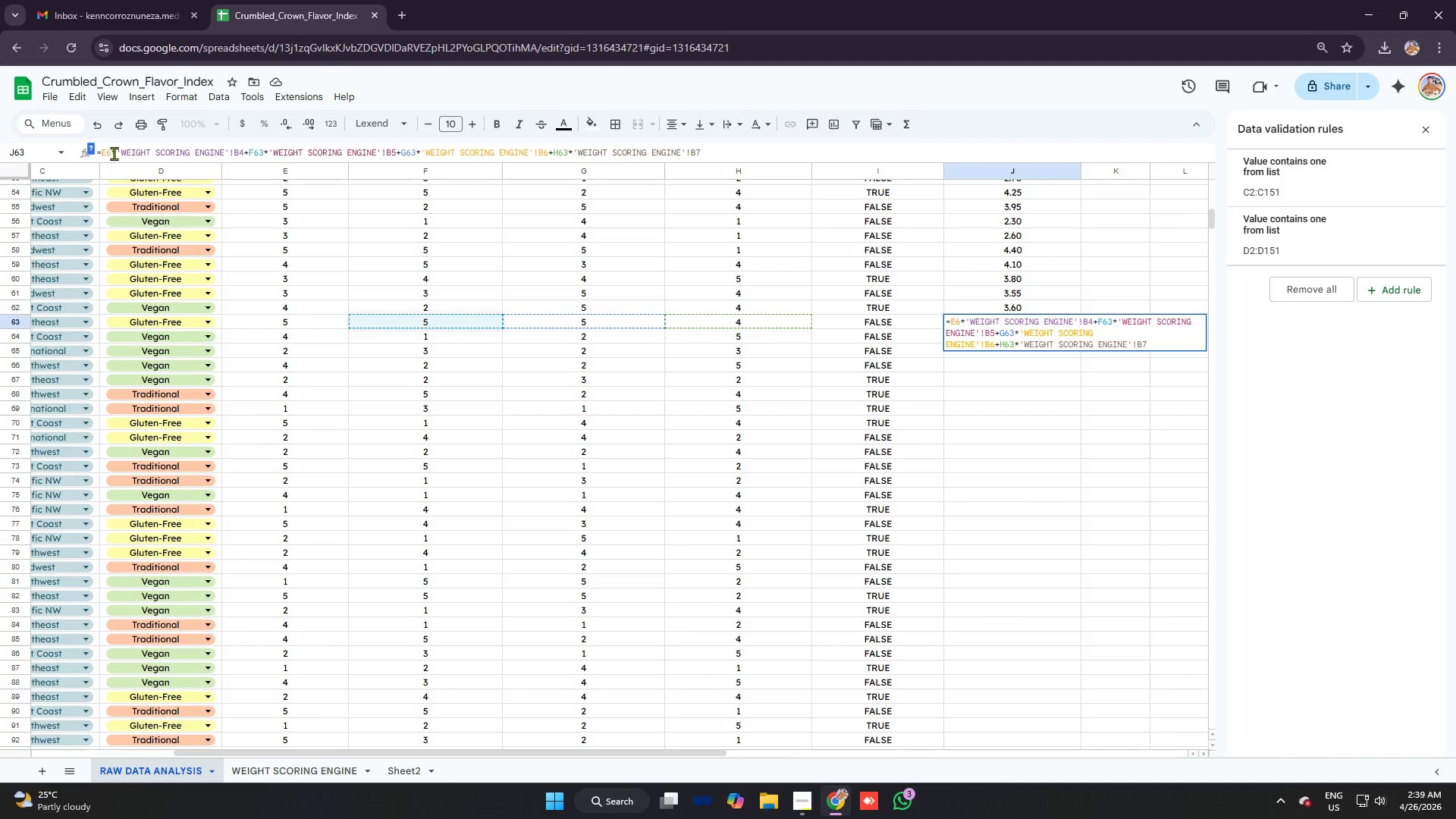 
left_click([111, 153])
 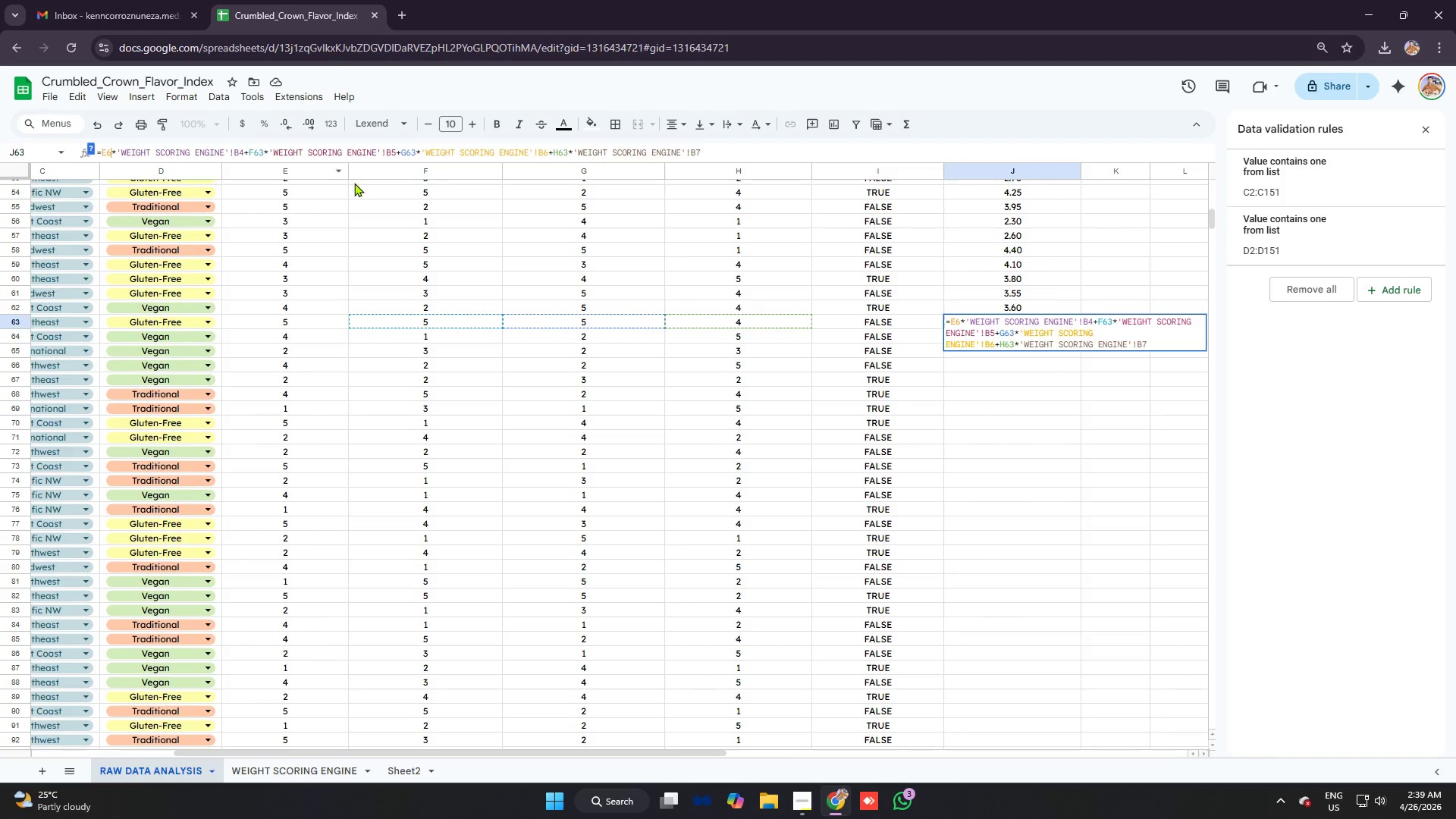 
key(3)
 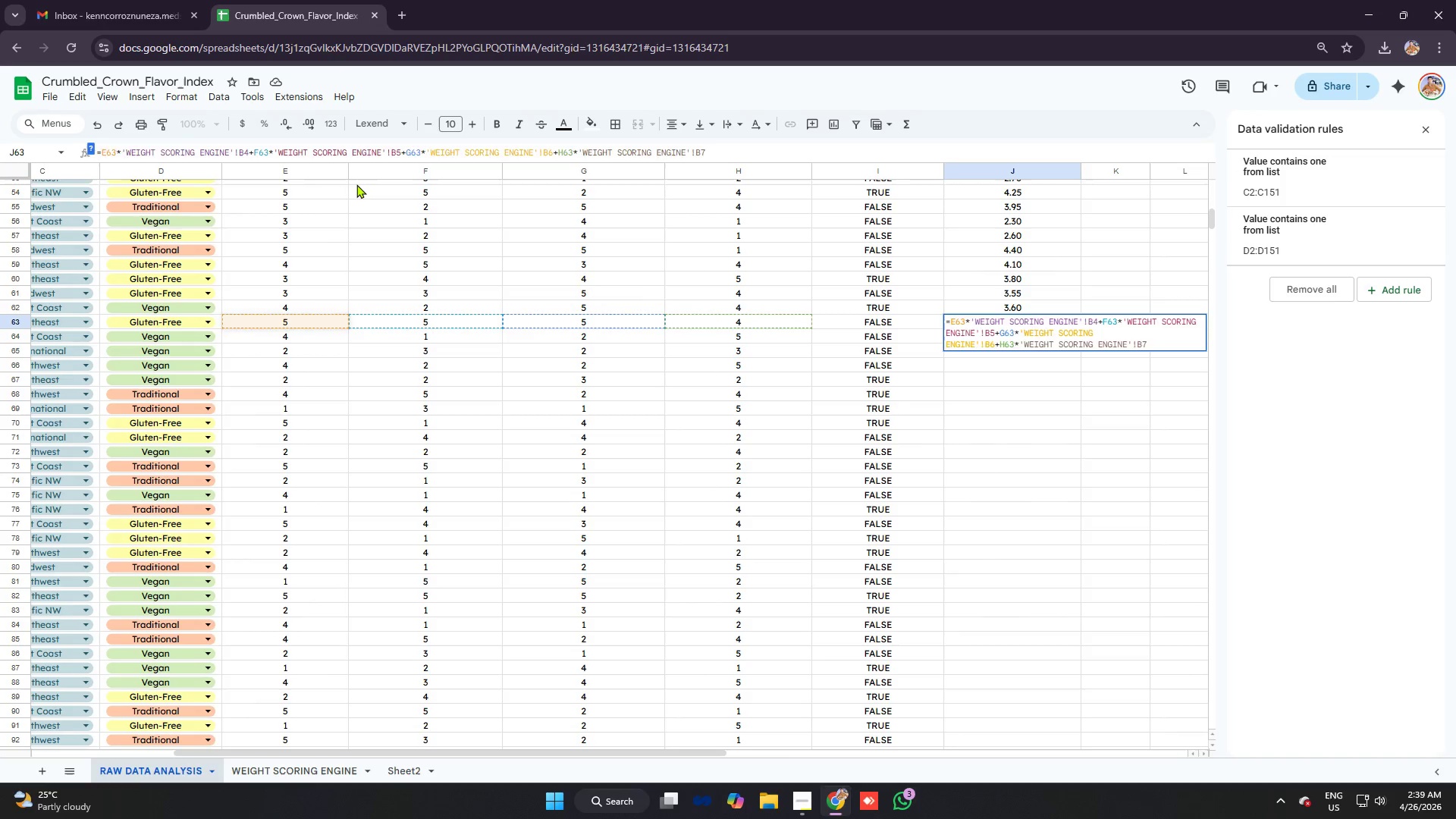 
key(Enter)
 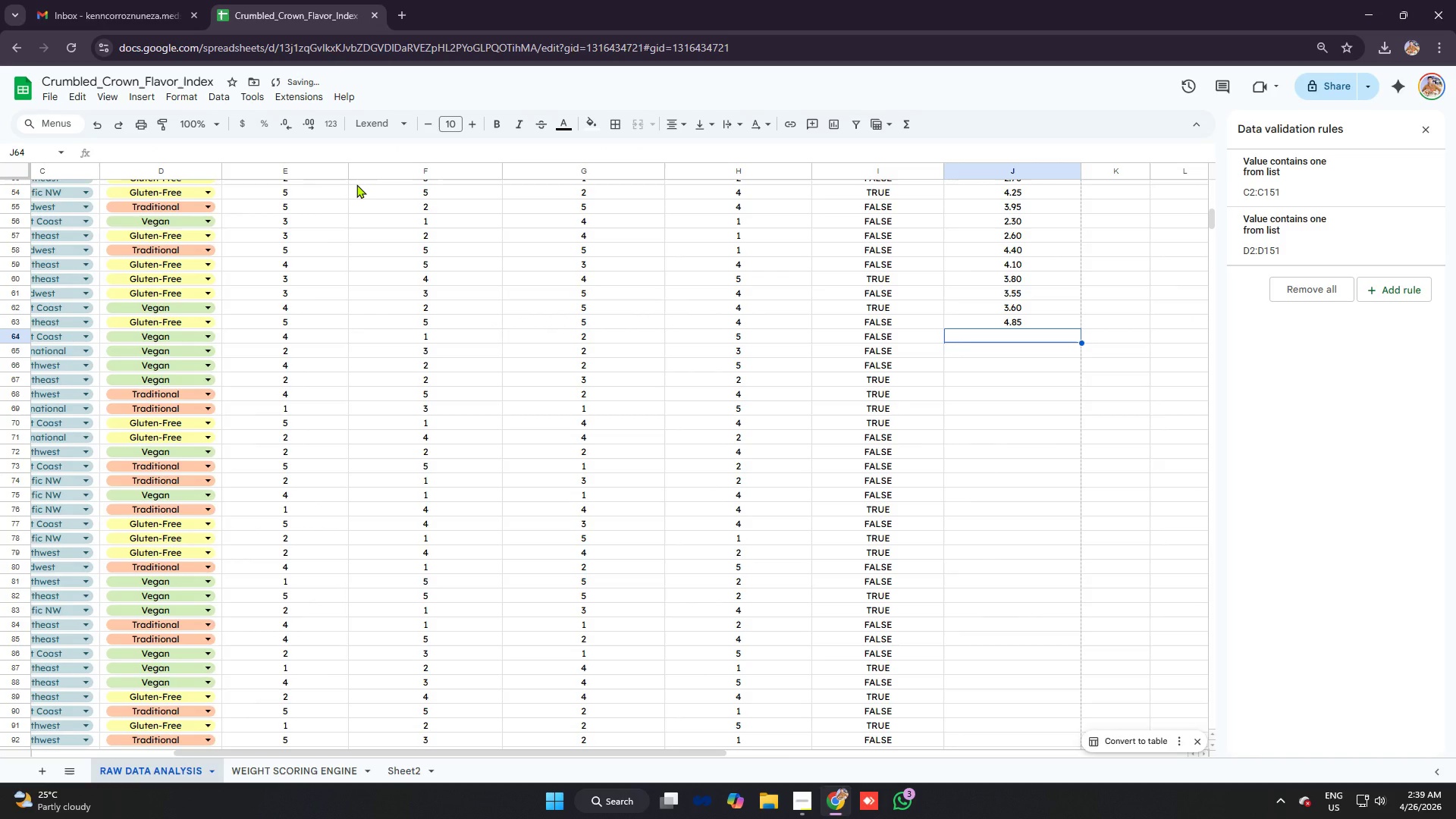 
key(Control+V)
 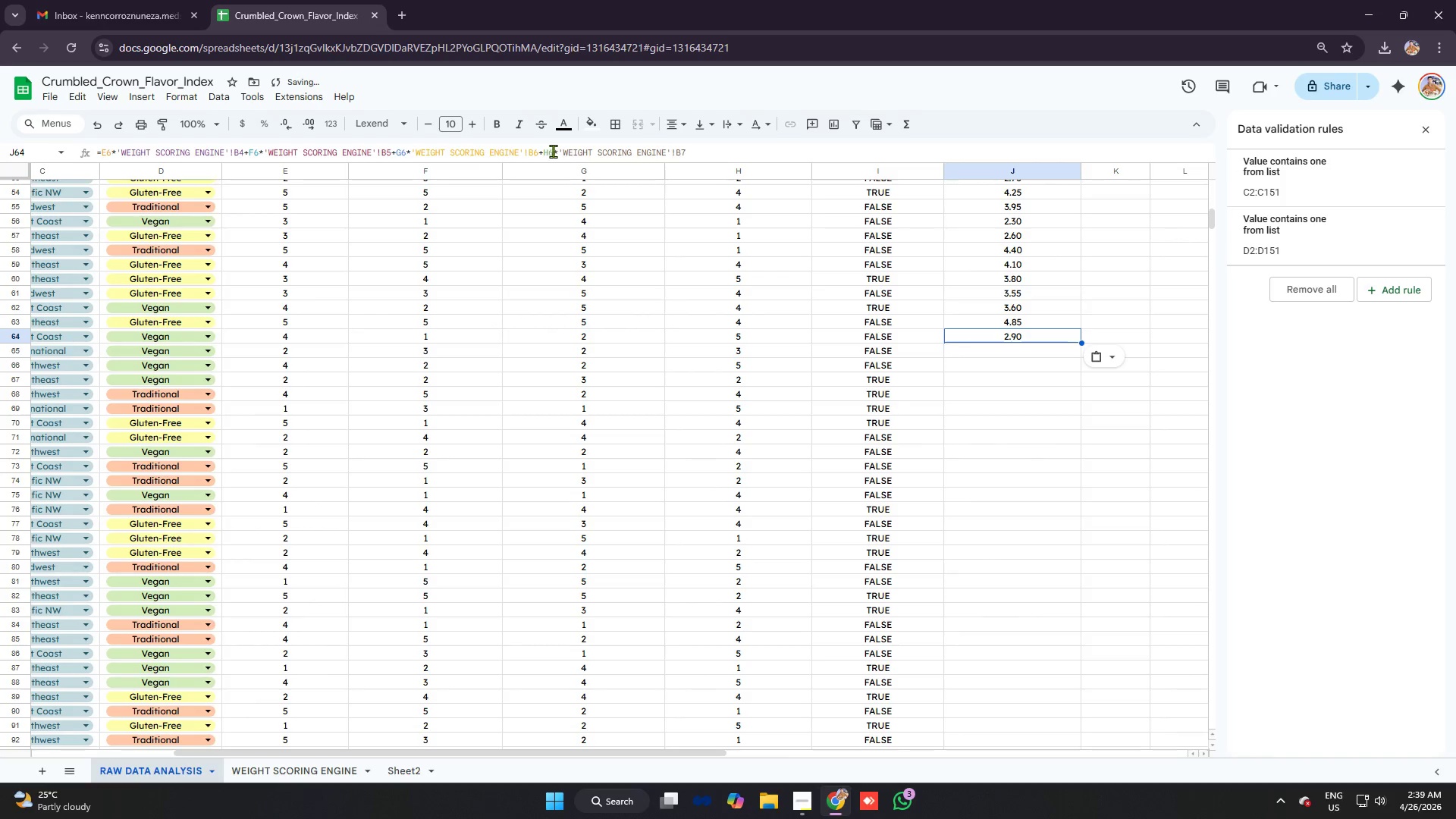 
left_click([554, 151])
 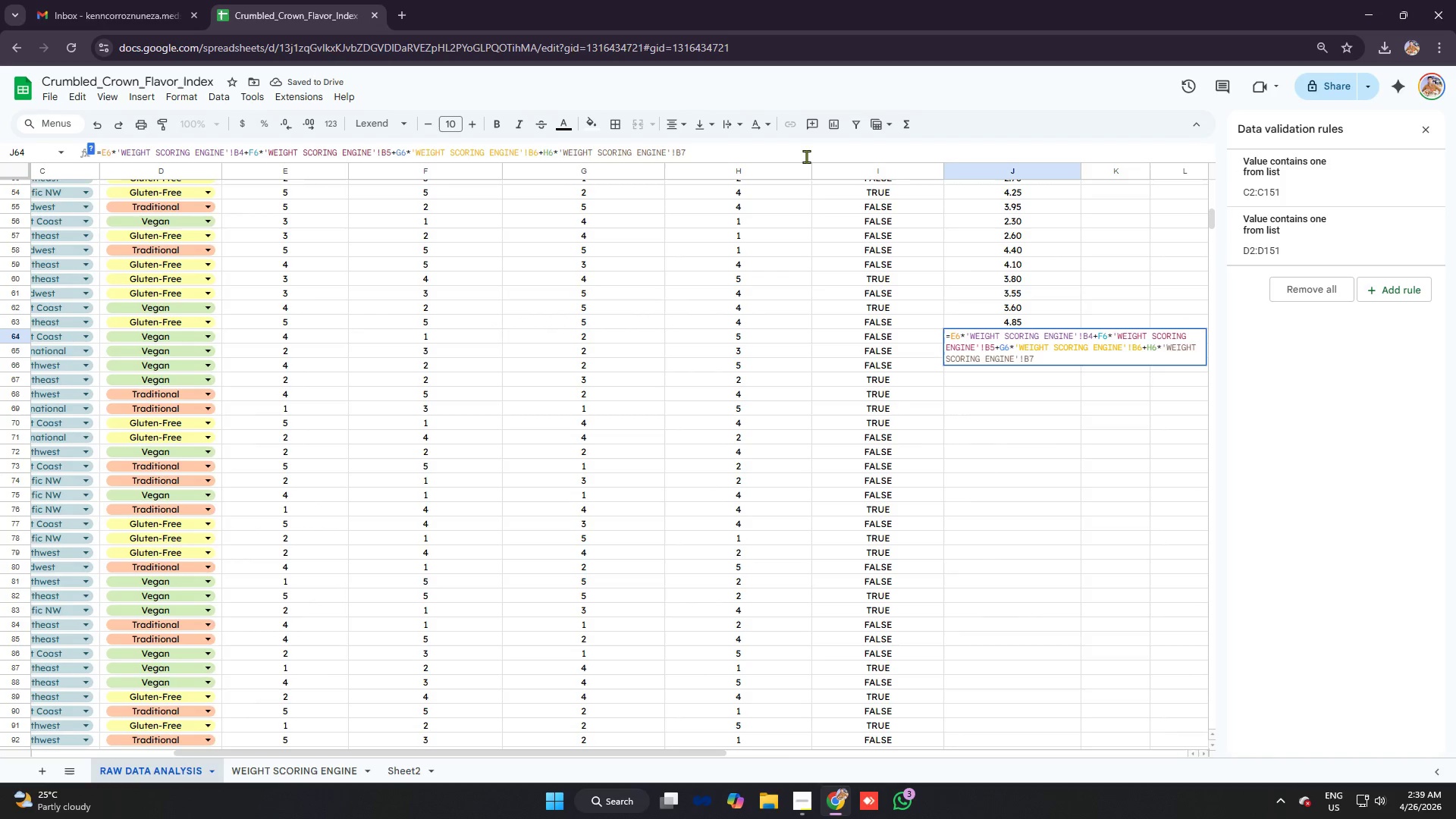 
key(4)
 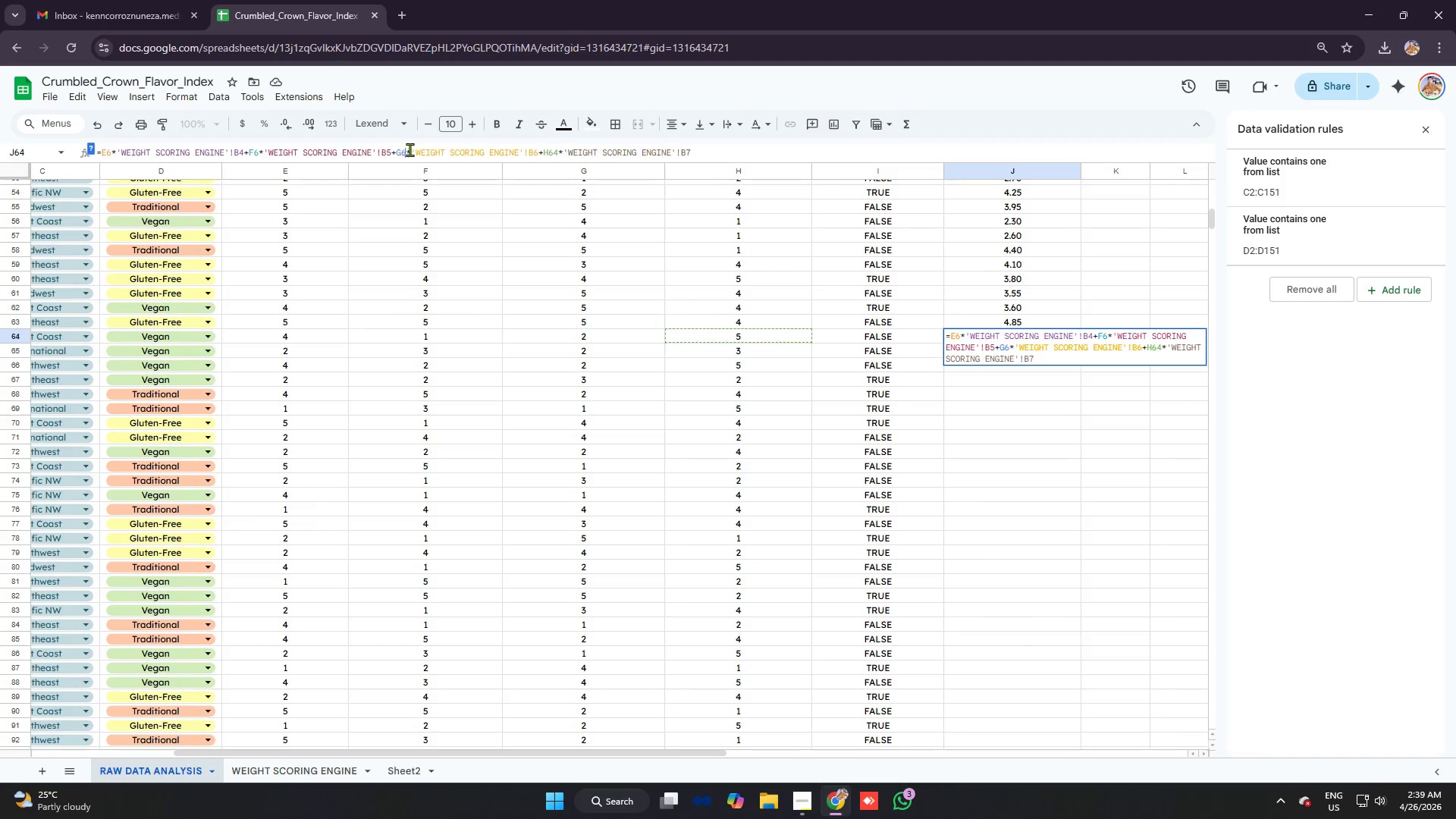 
key(4)
 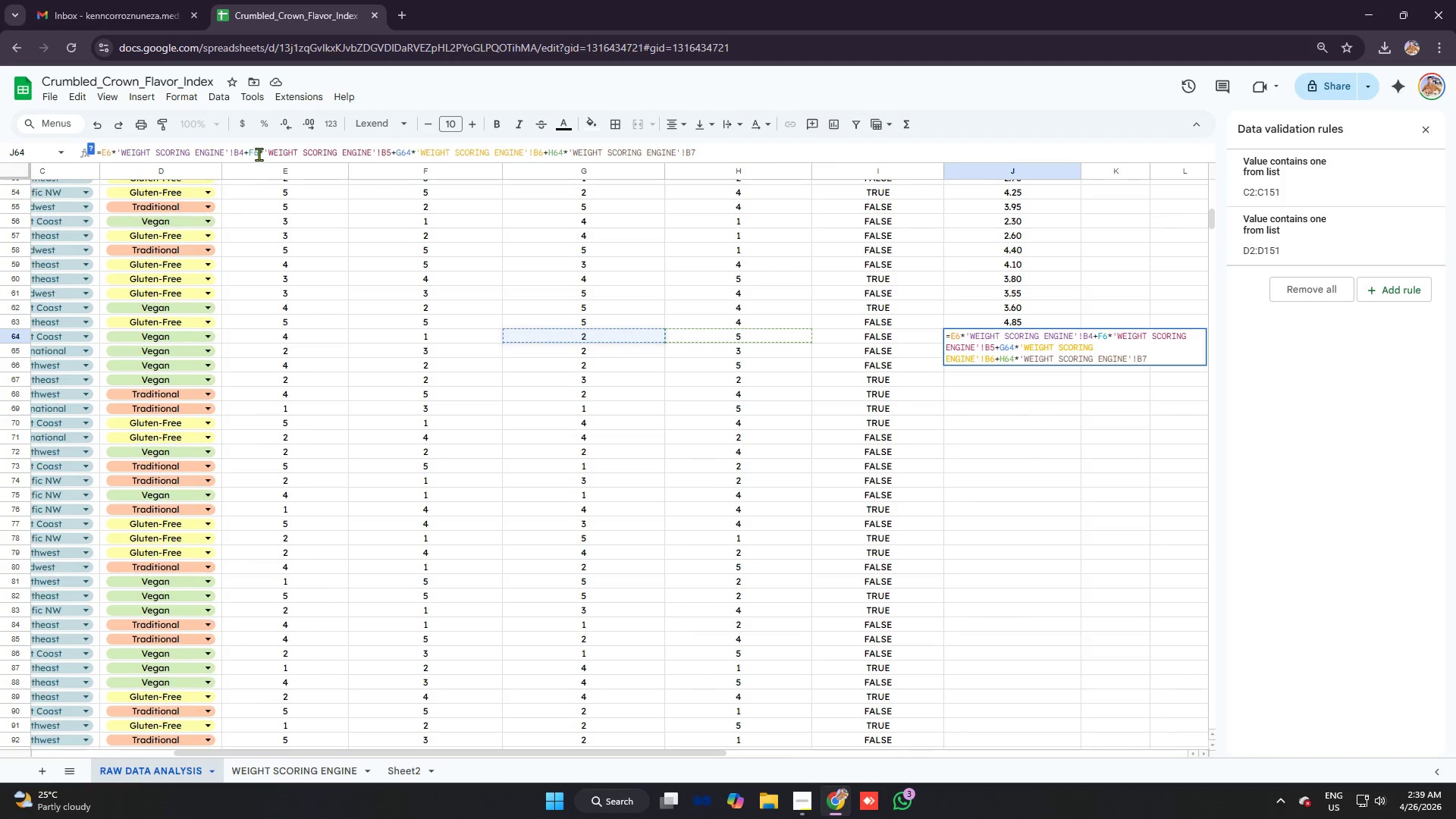 
left_click([260, 152])
 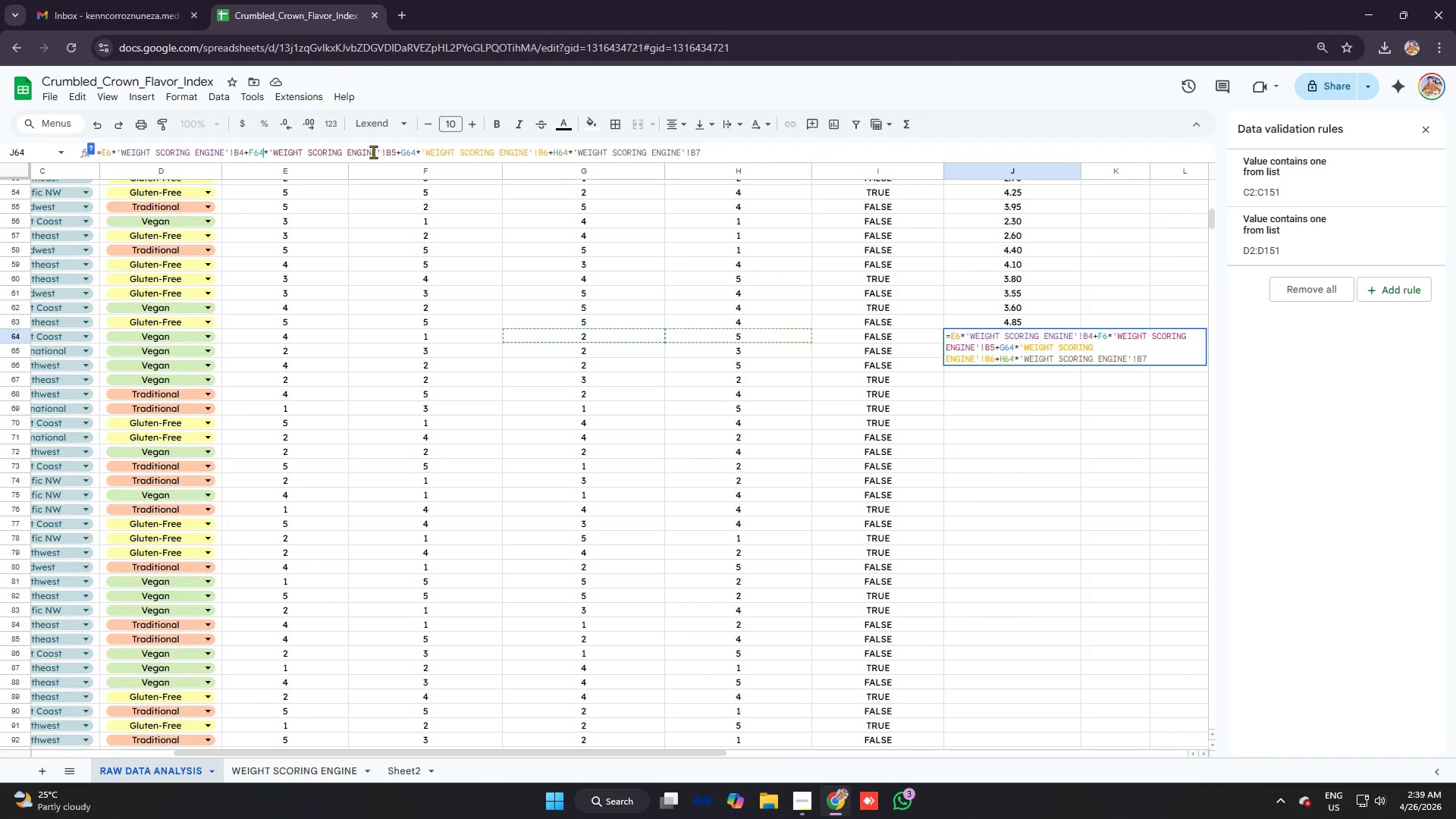 
type(44)
 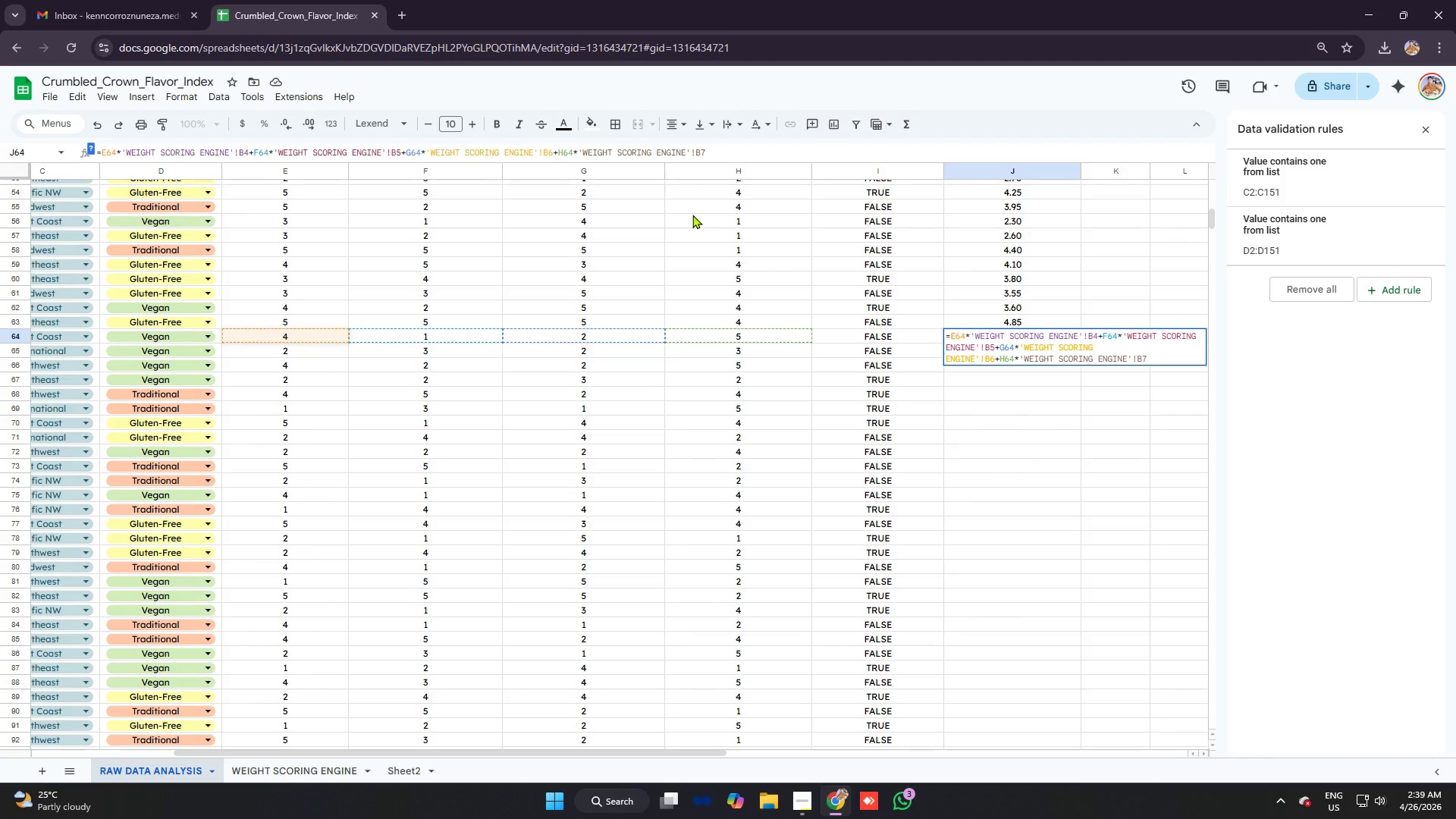 
key(Enter)
 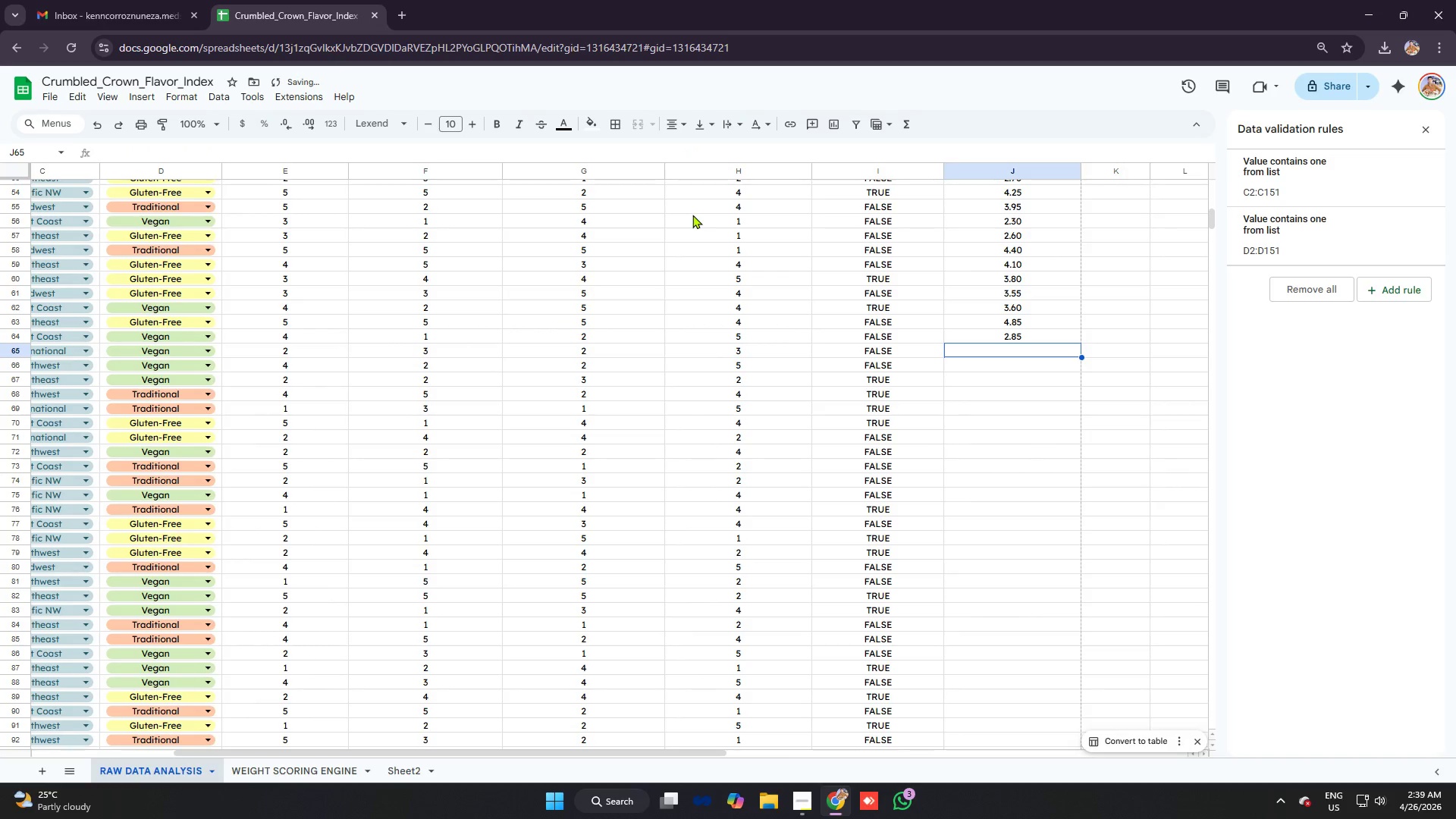 
key(Control+V)
 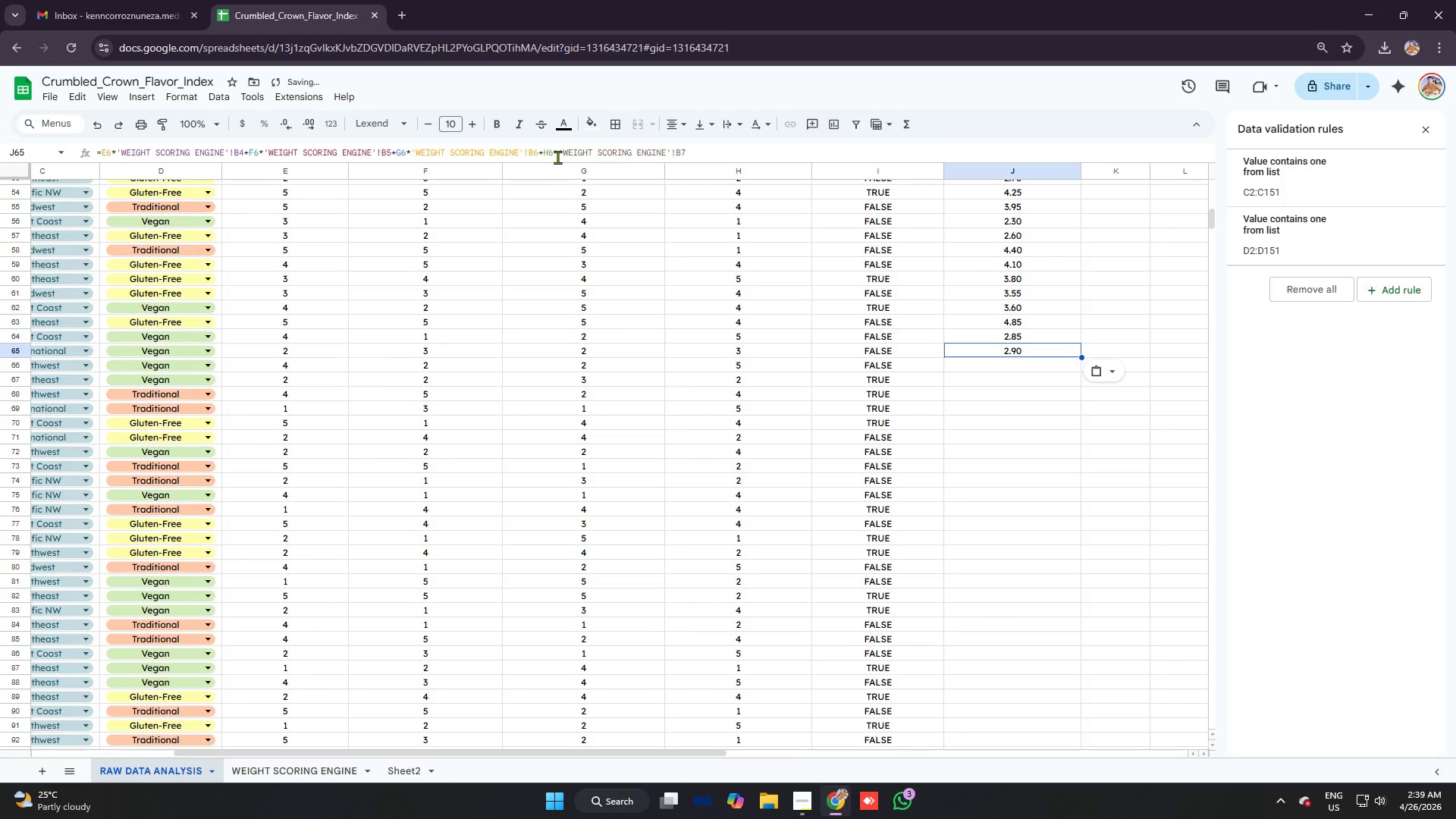 
left_click([554, 152])
 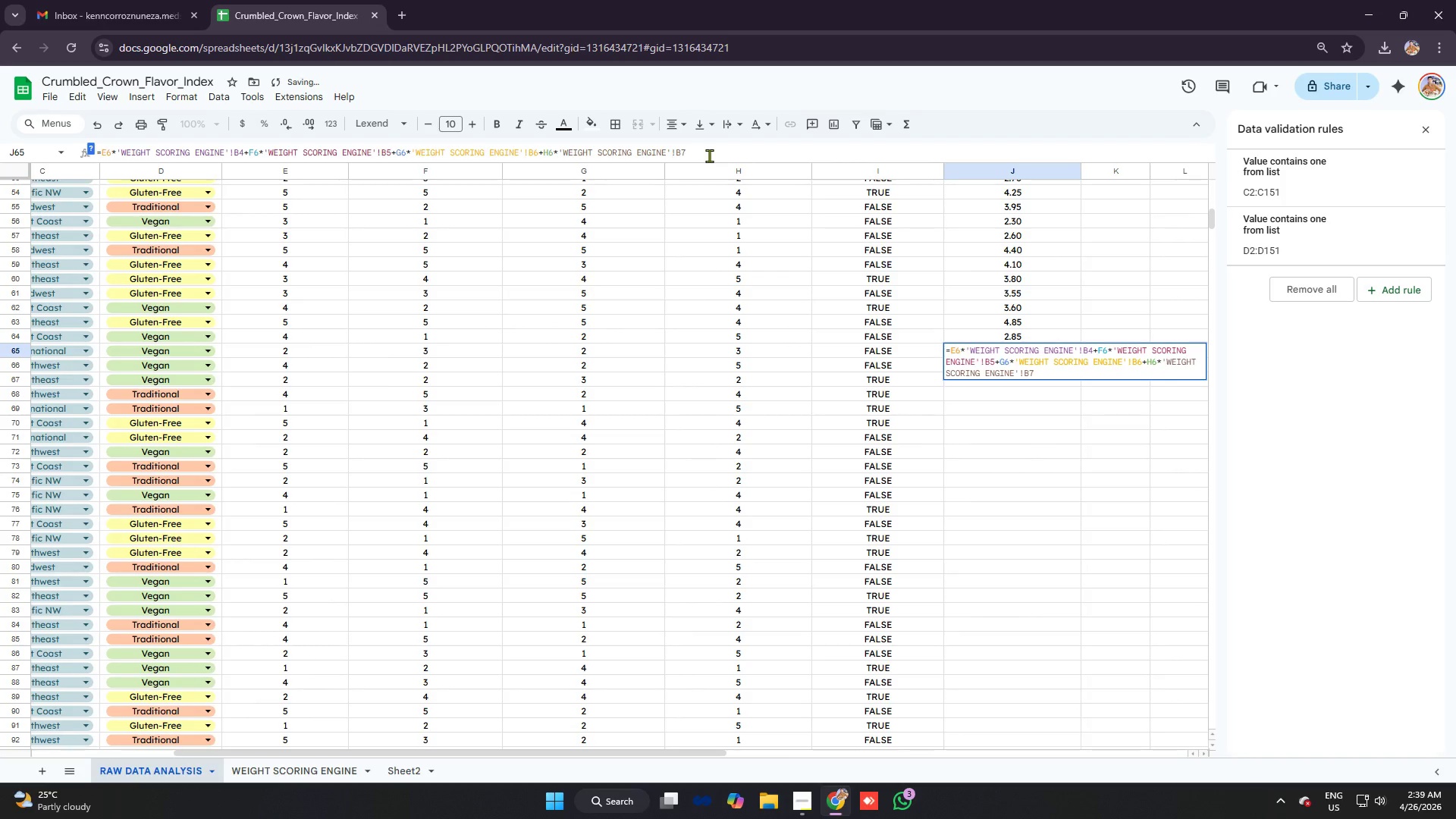 
key(5)
 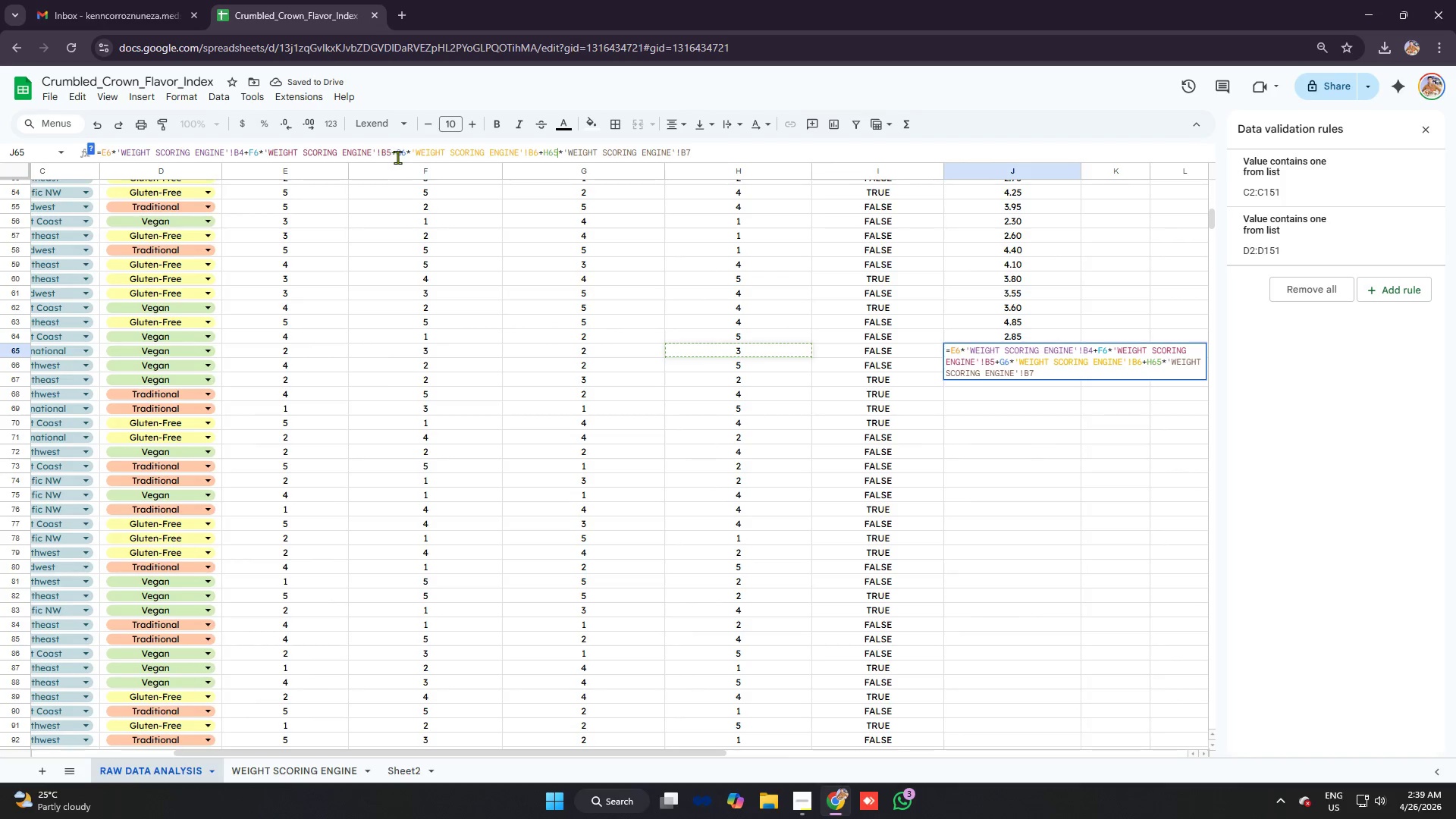 
left_click([405, 150])
 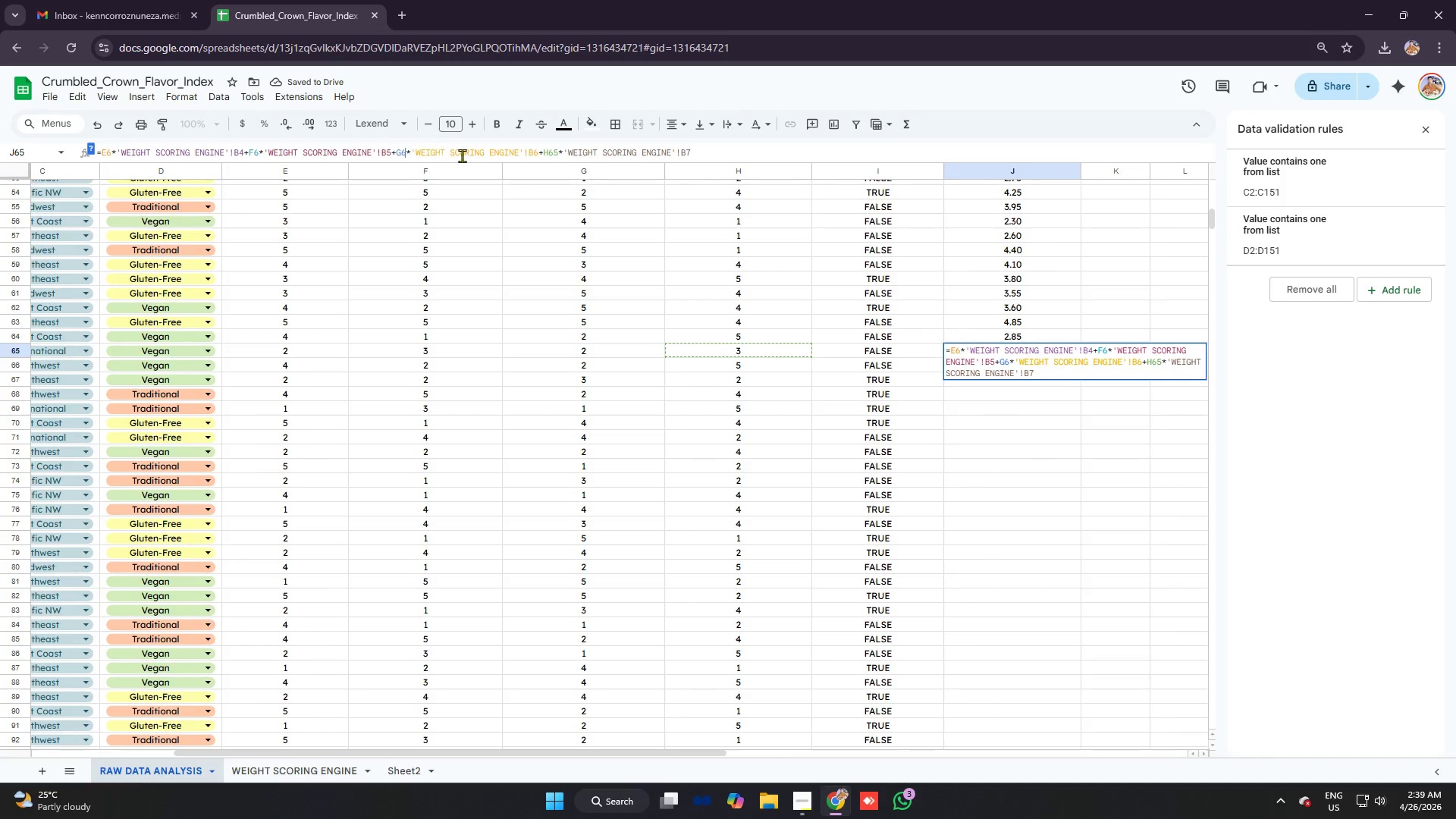 
key(5)
 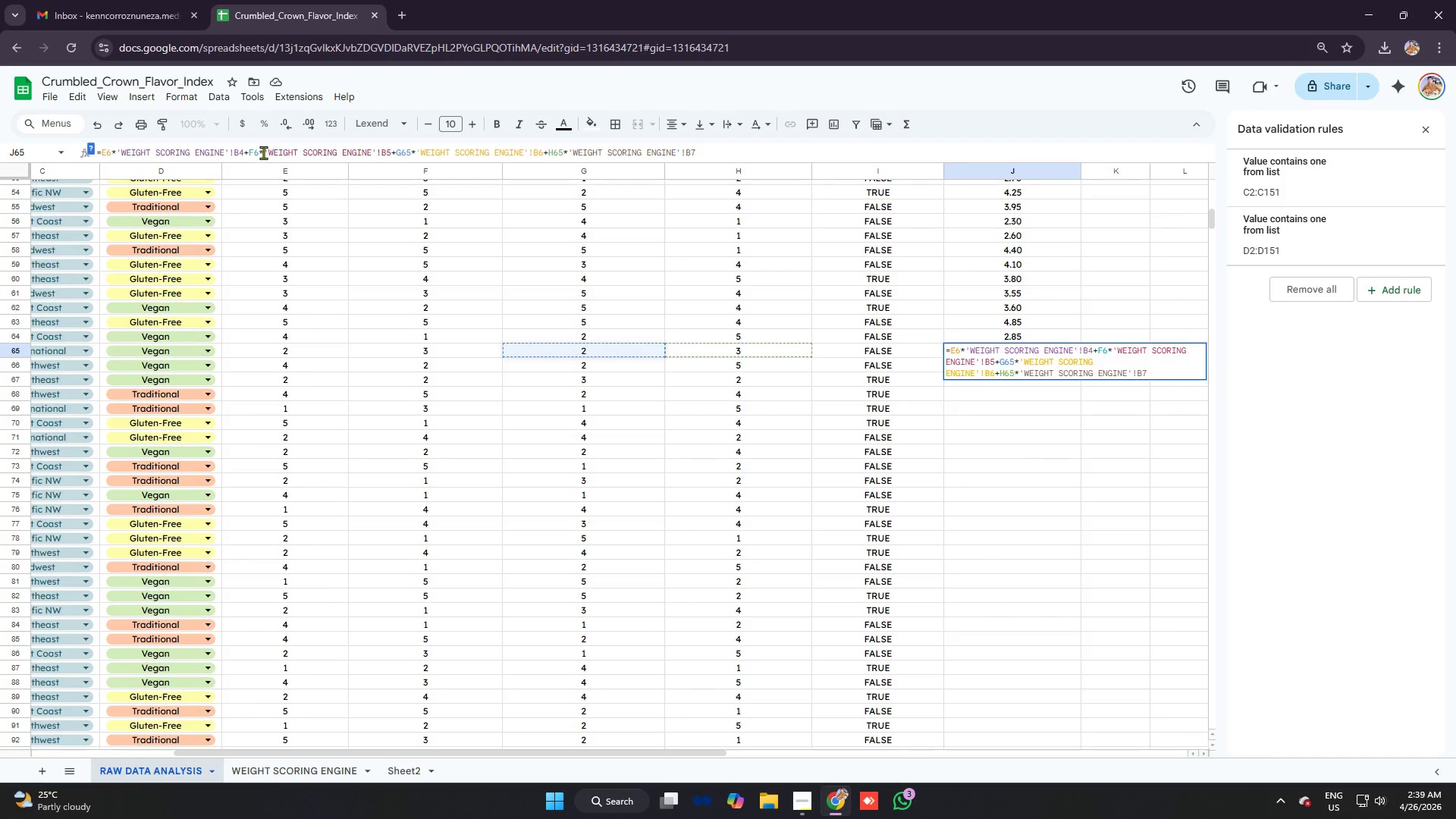 
left_click([257, 149])
 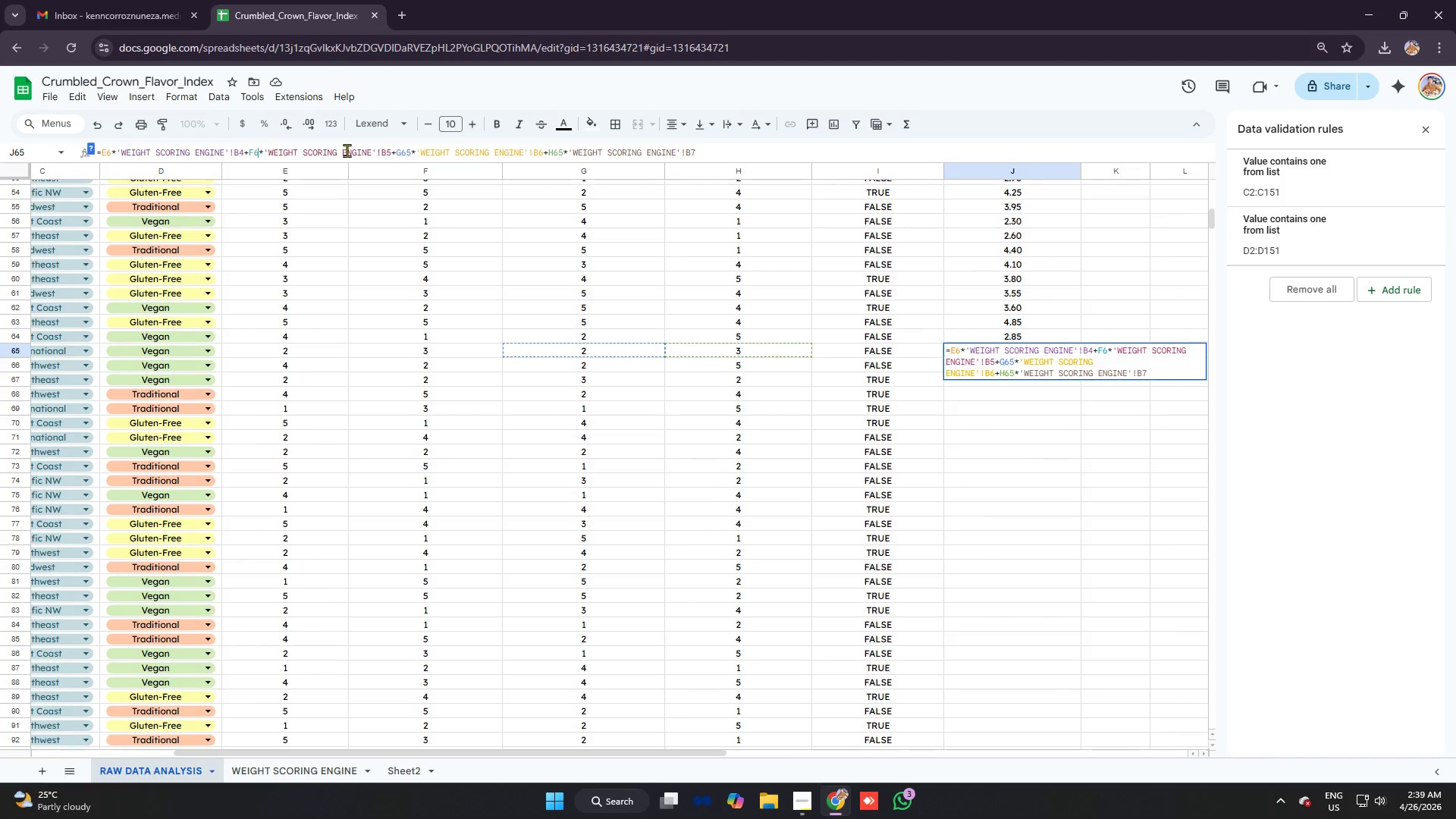 
key(5)
 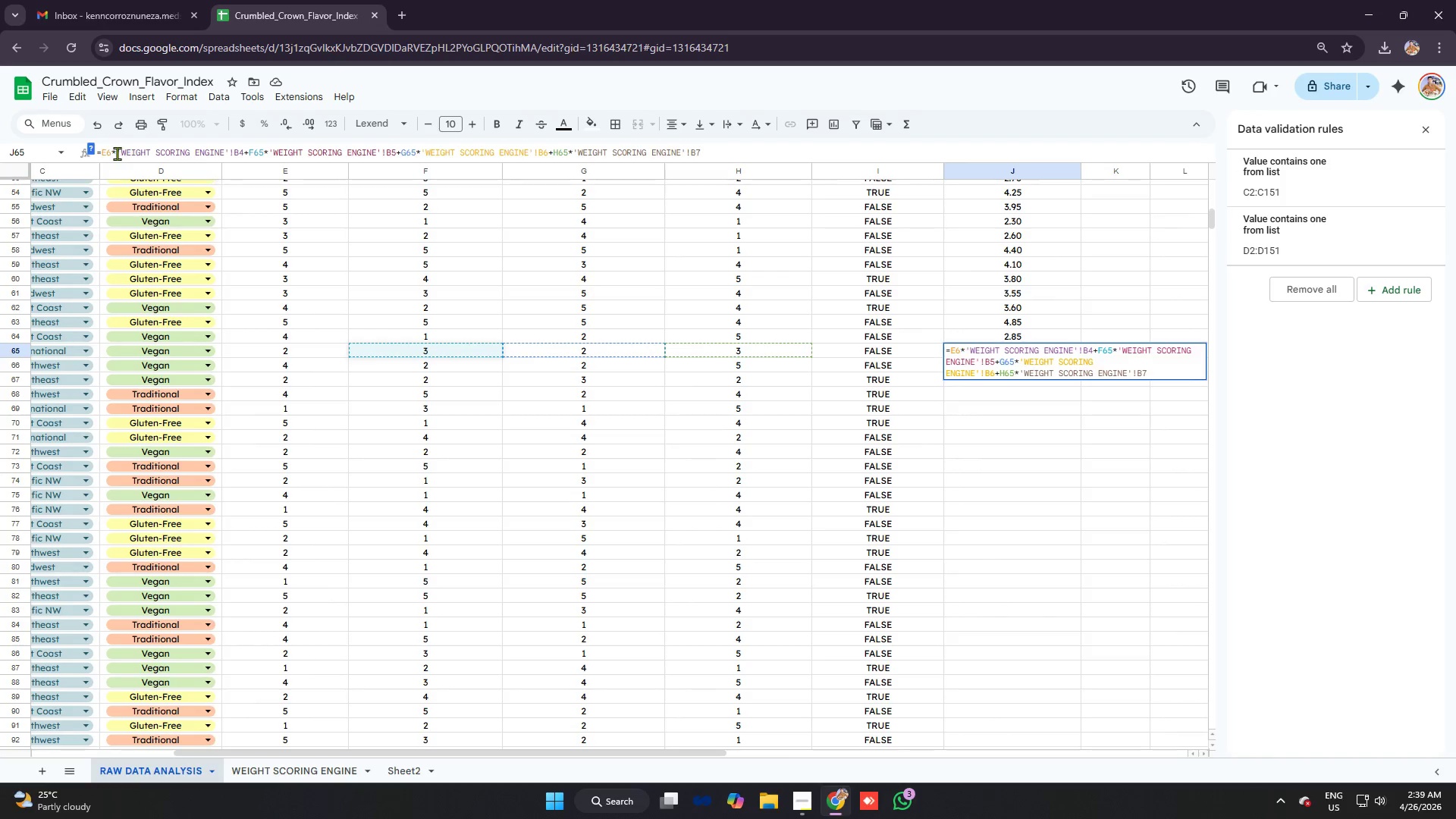 
left_click([110, 152])
 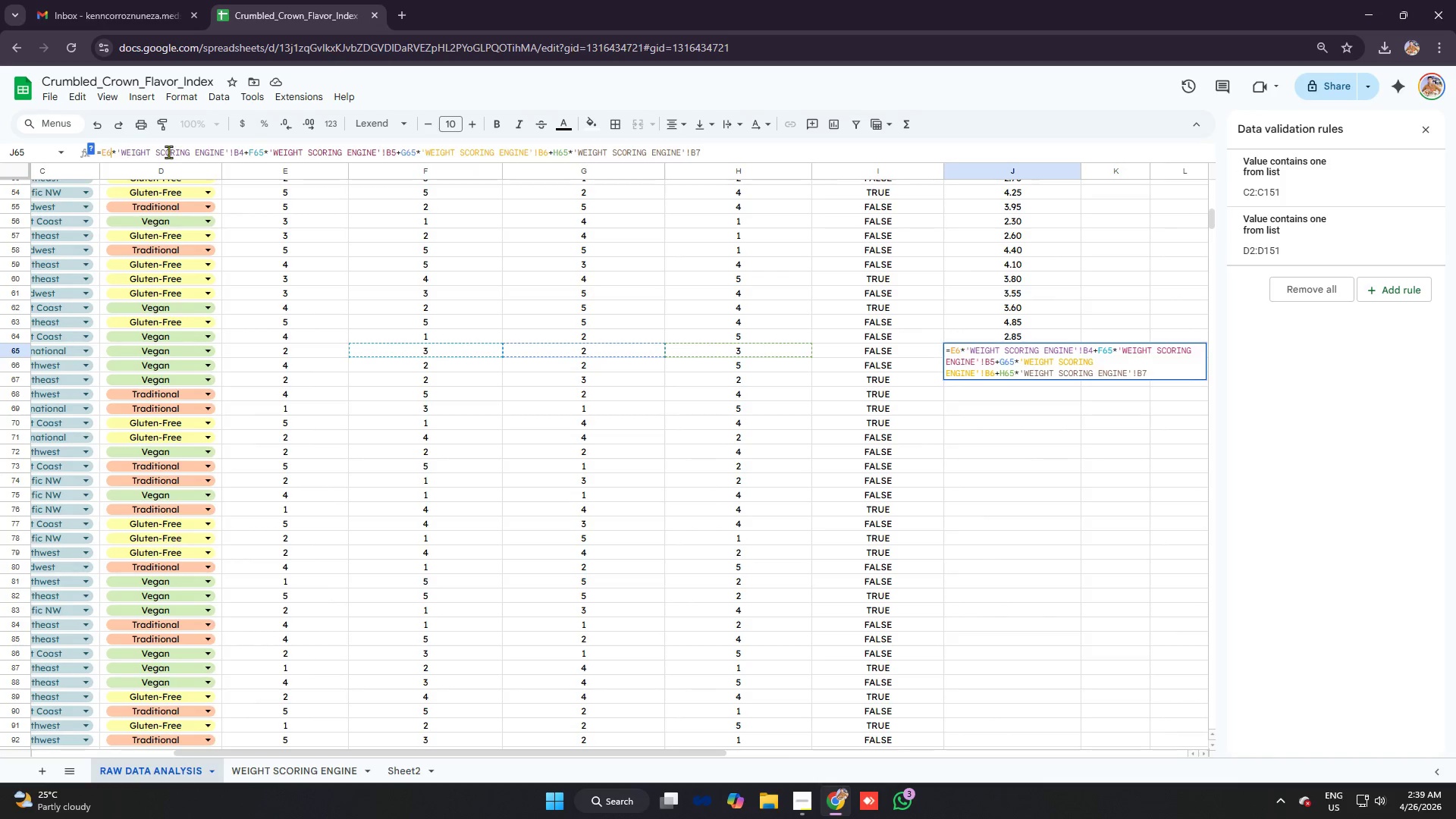 
key(5)
 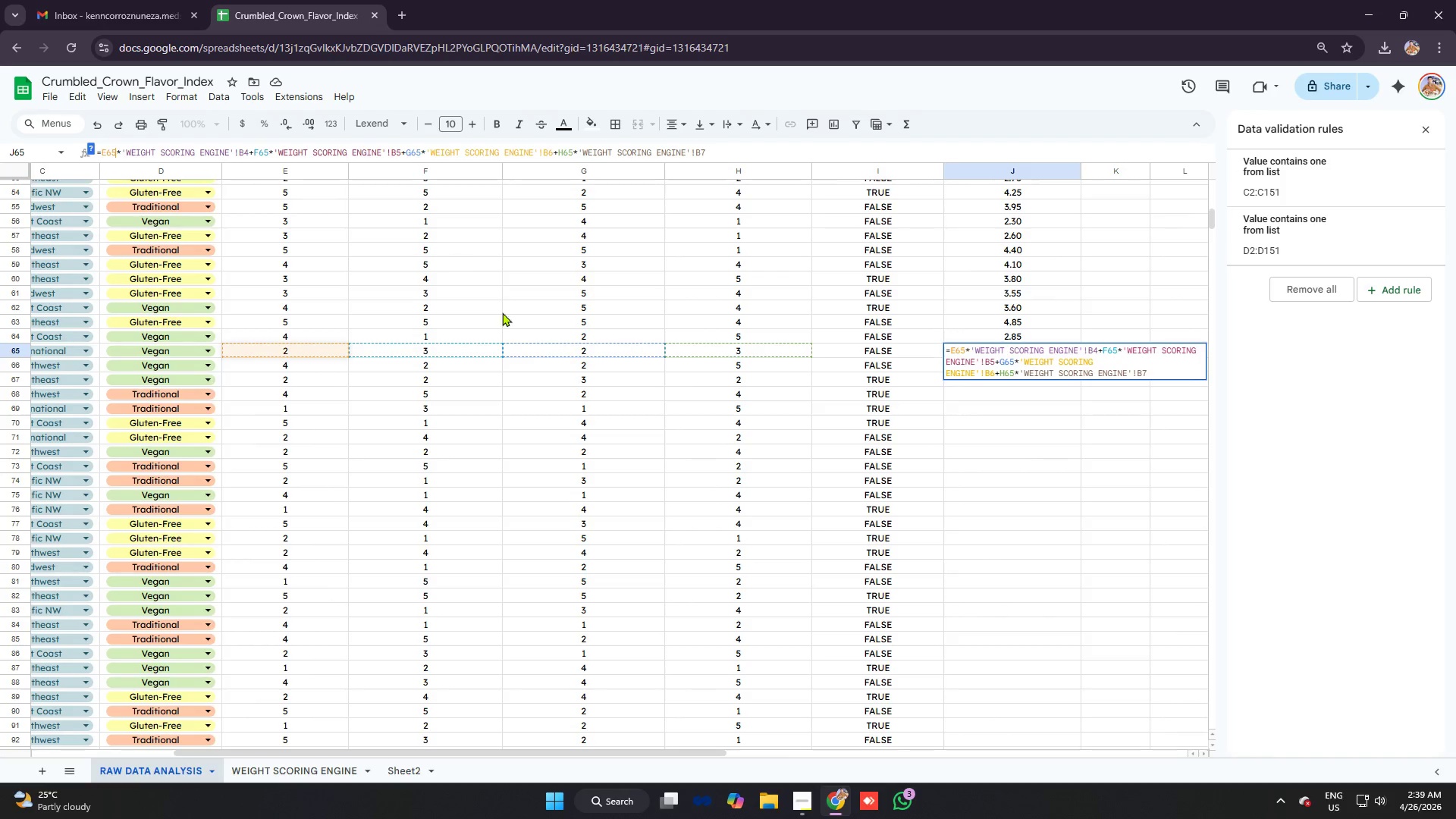 
key(Enter)
 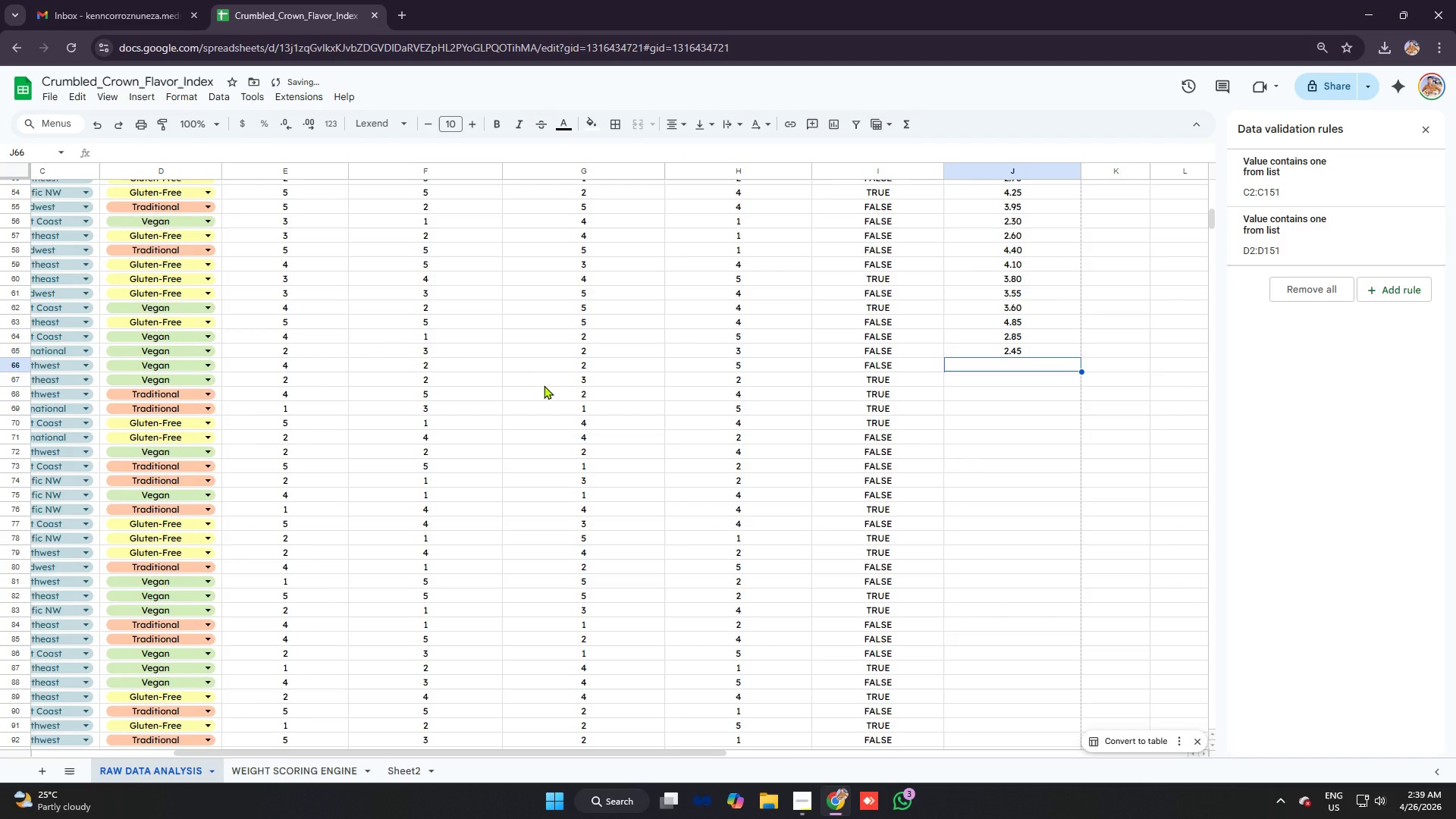 
key(Control+ControlLeft)
 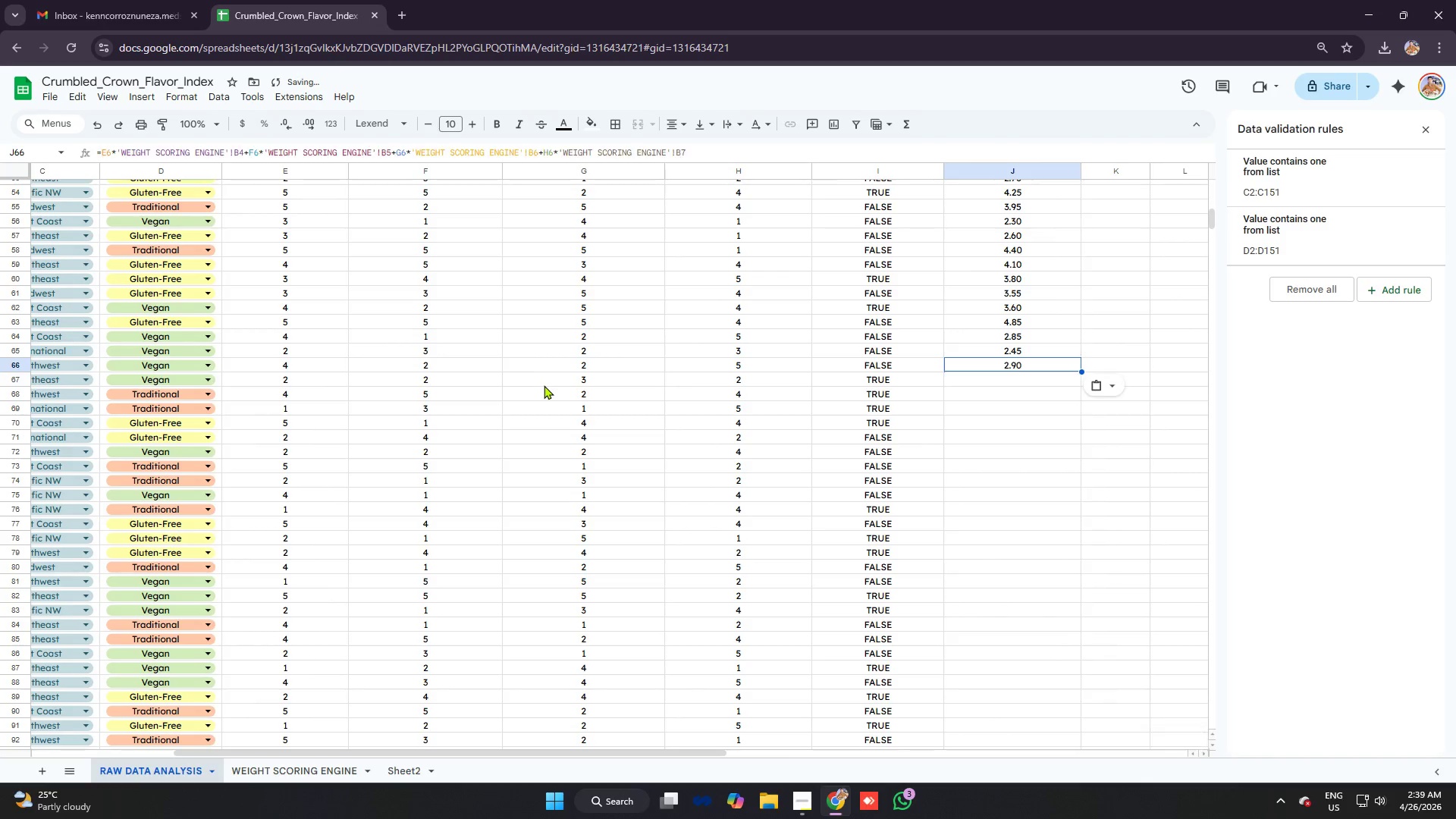 
key(Control+V)
 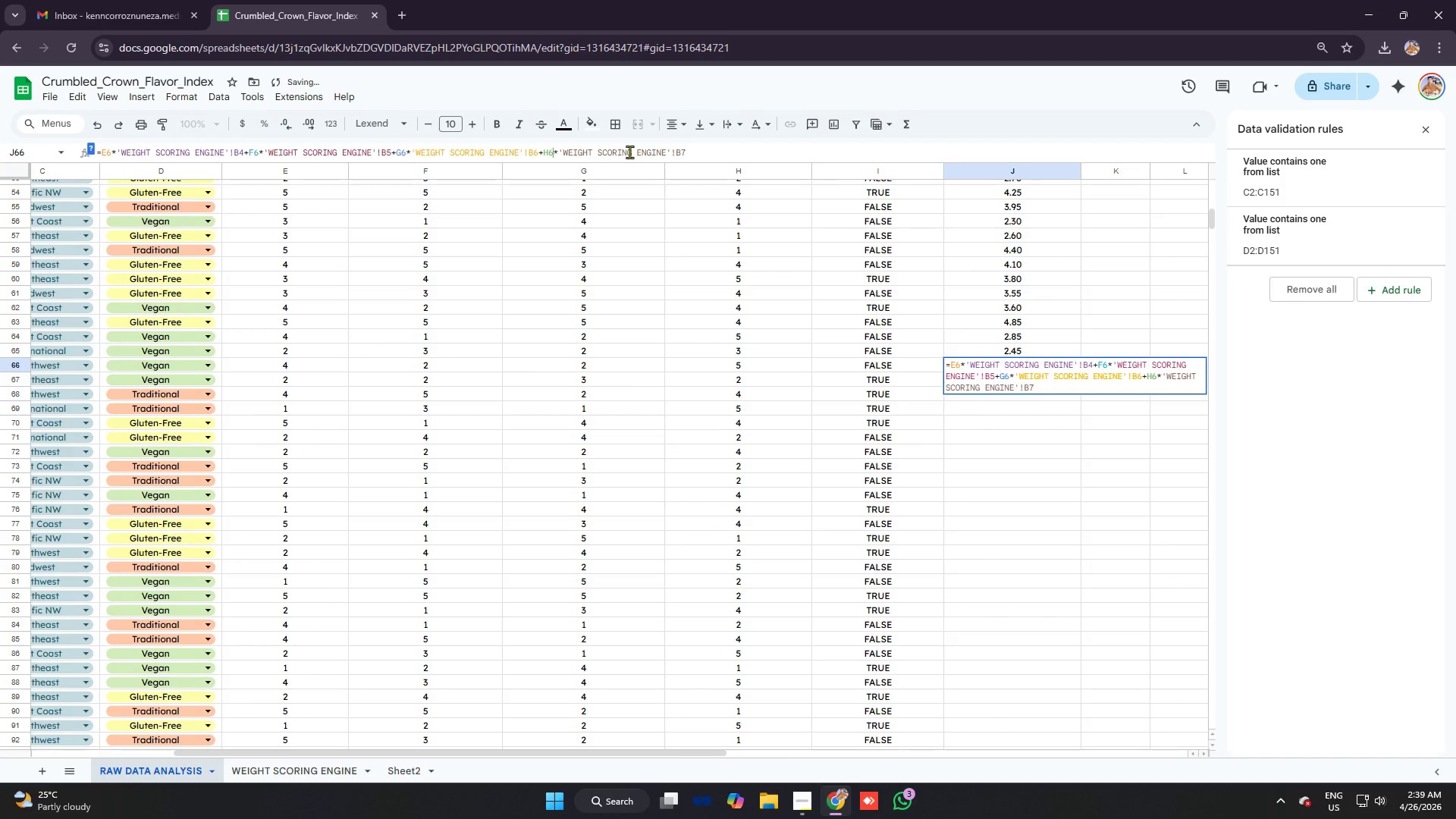 
key(5)
 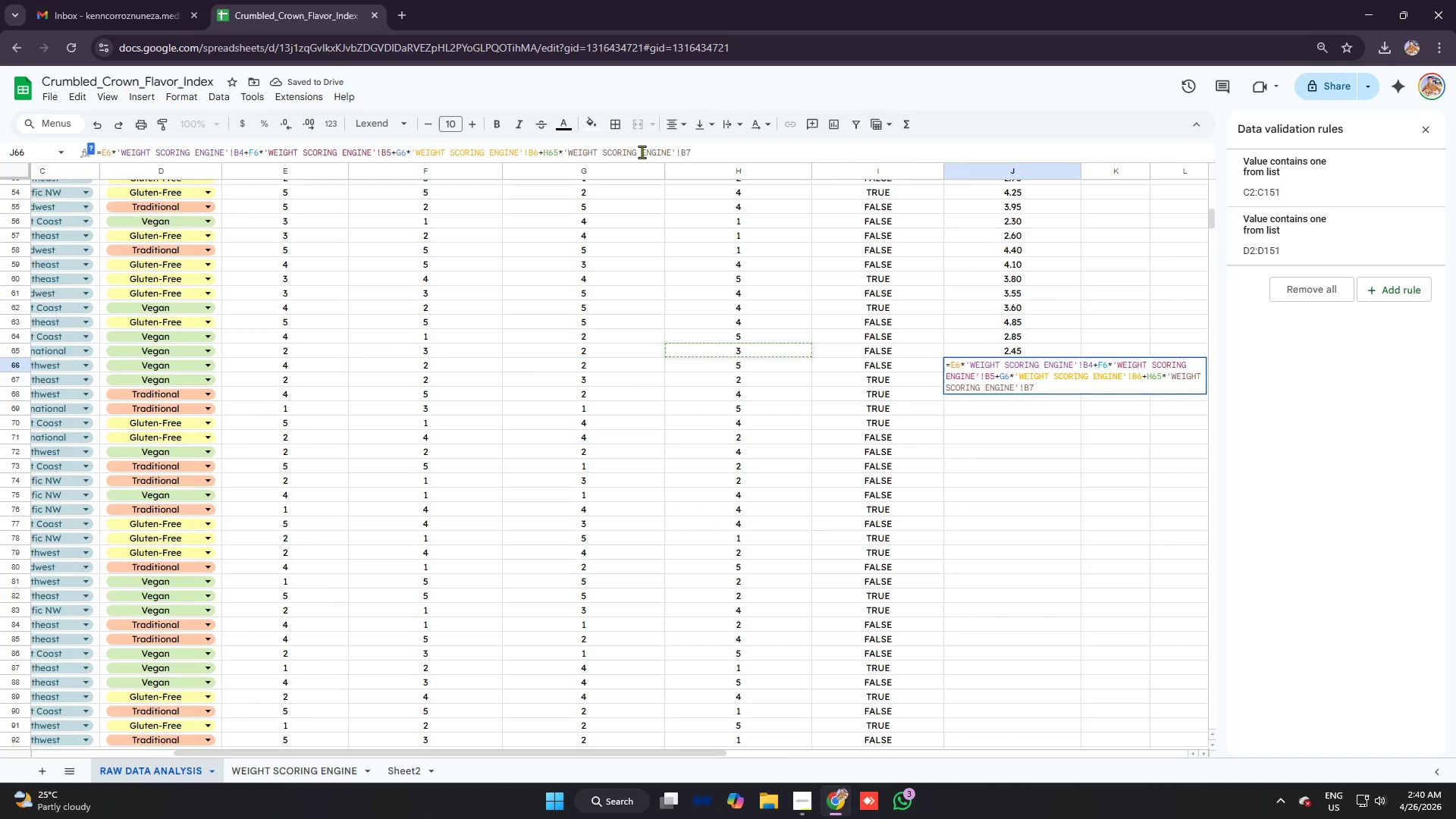 
key(Backspace)
 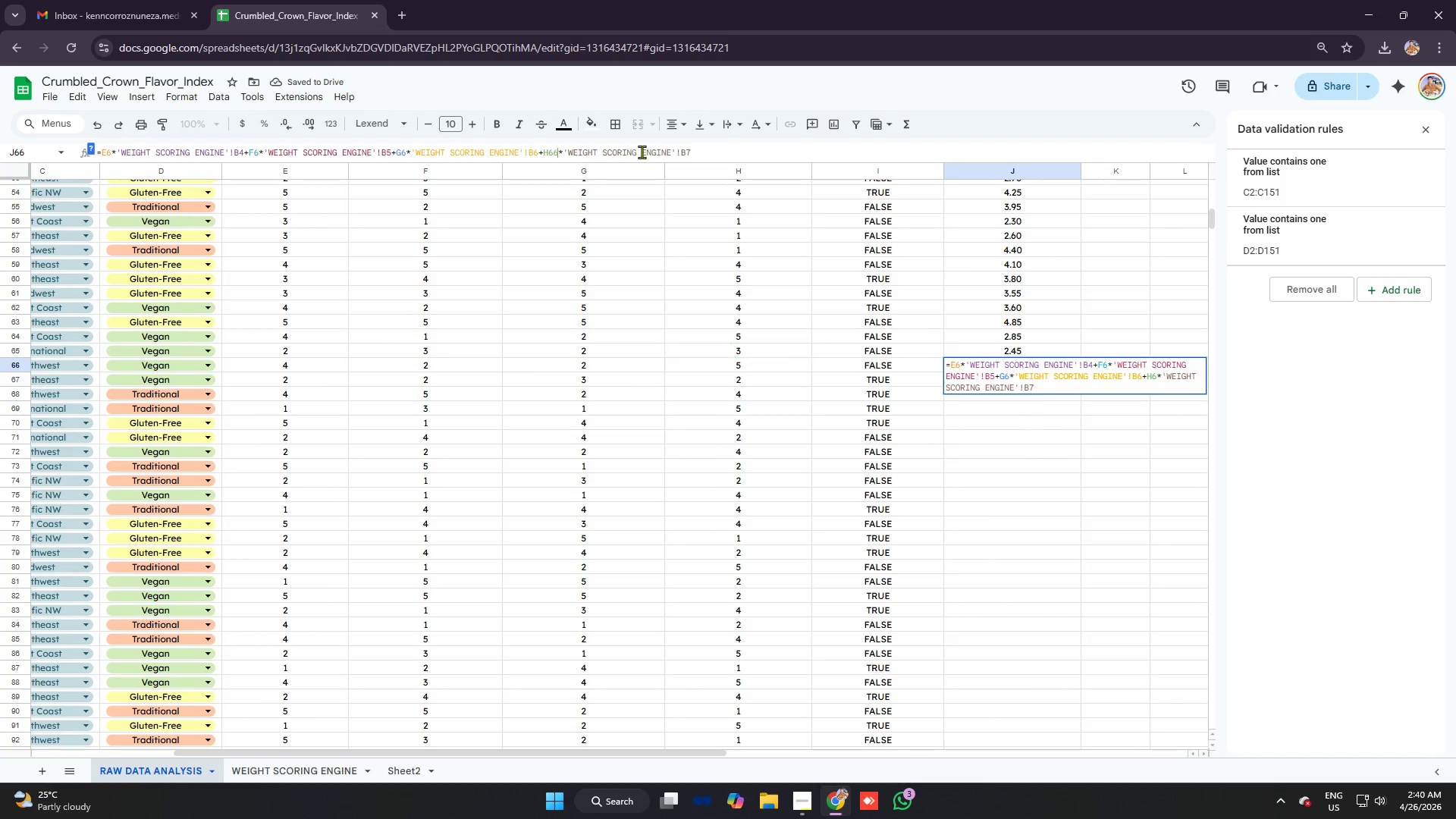 
key(6)
 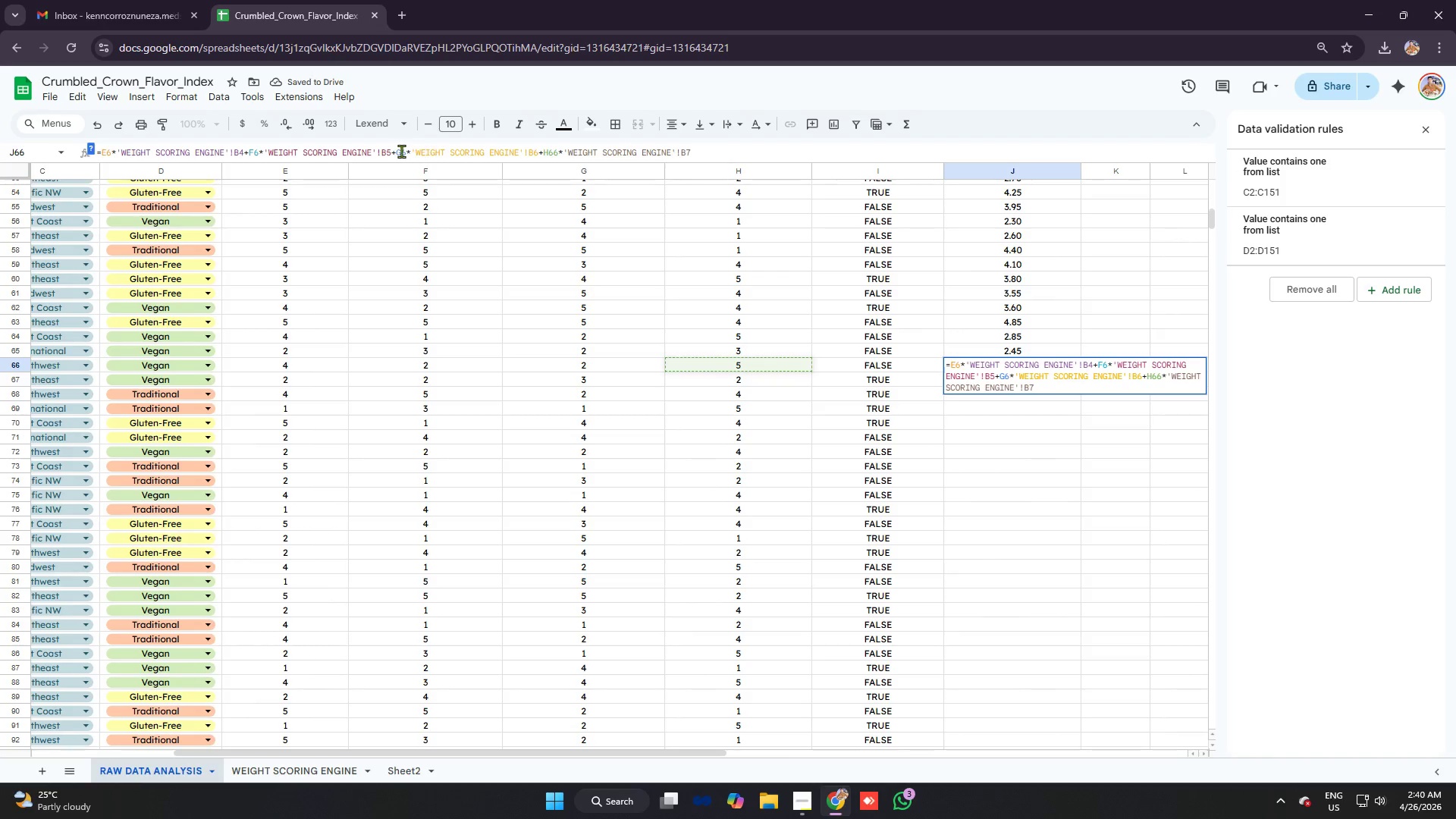 
left_click([407, 152])
 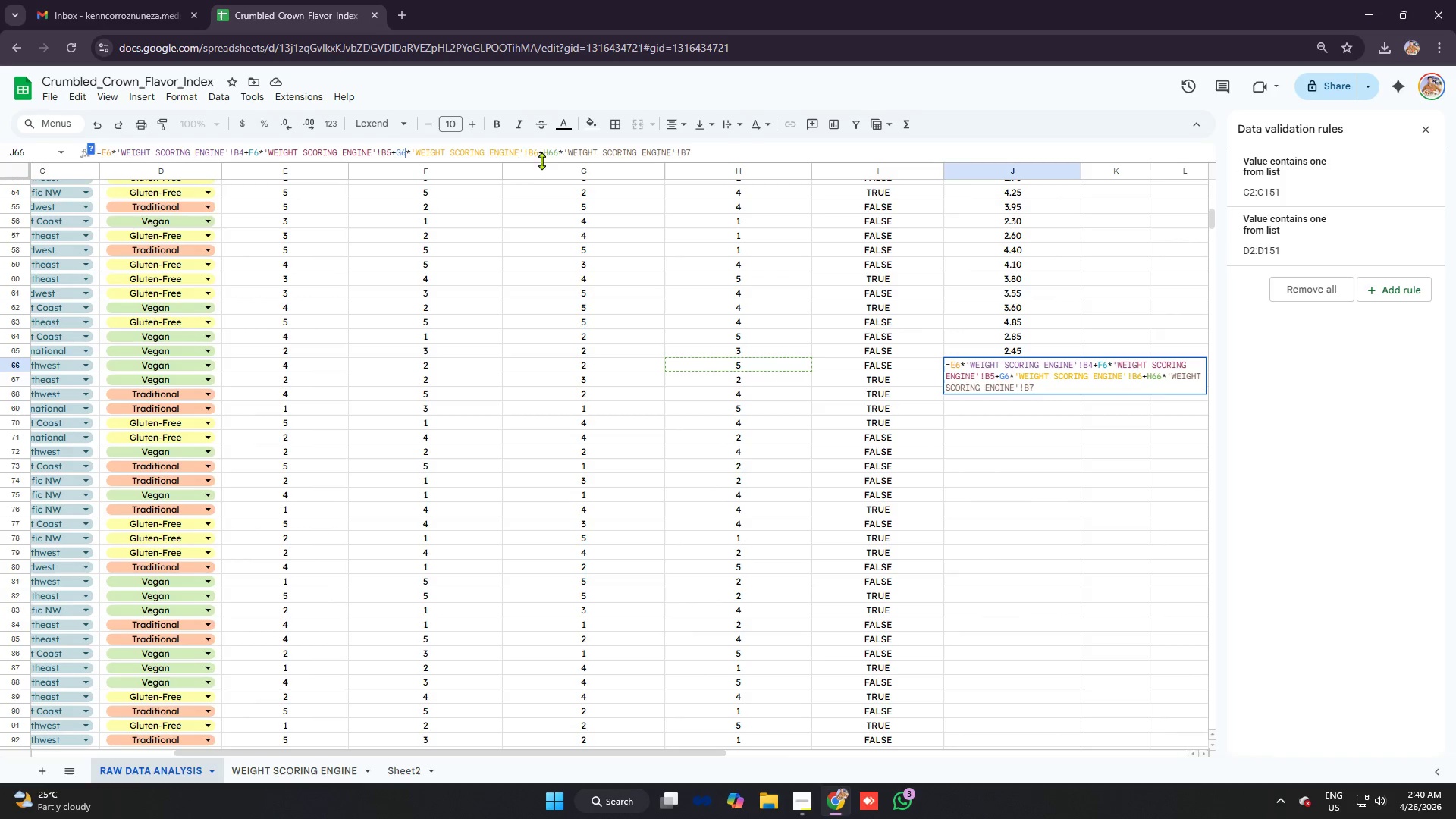 
key(6)
 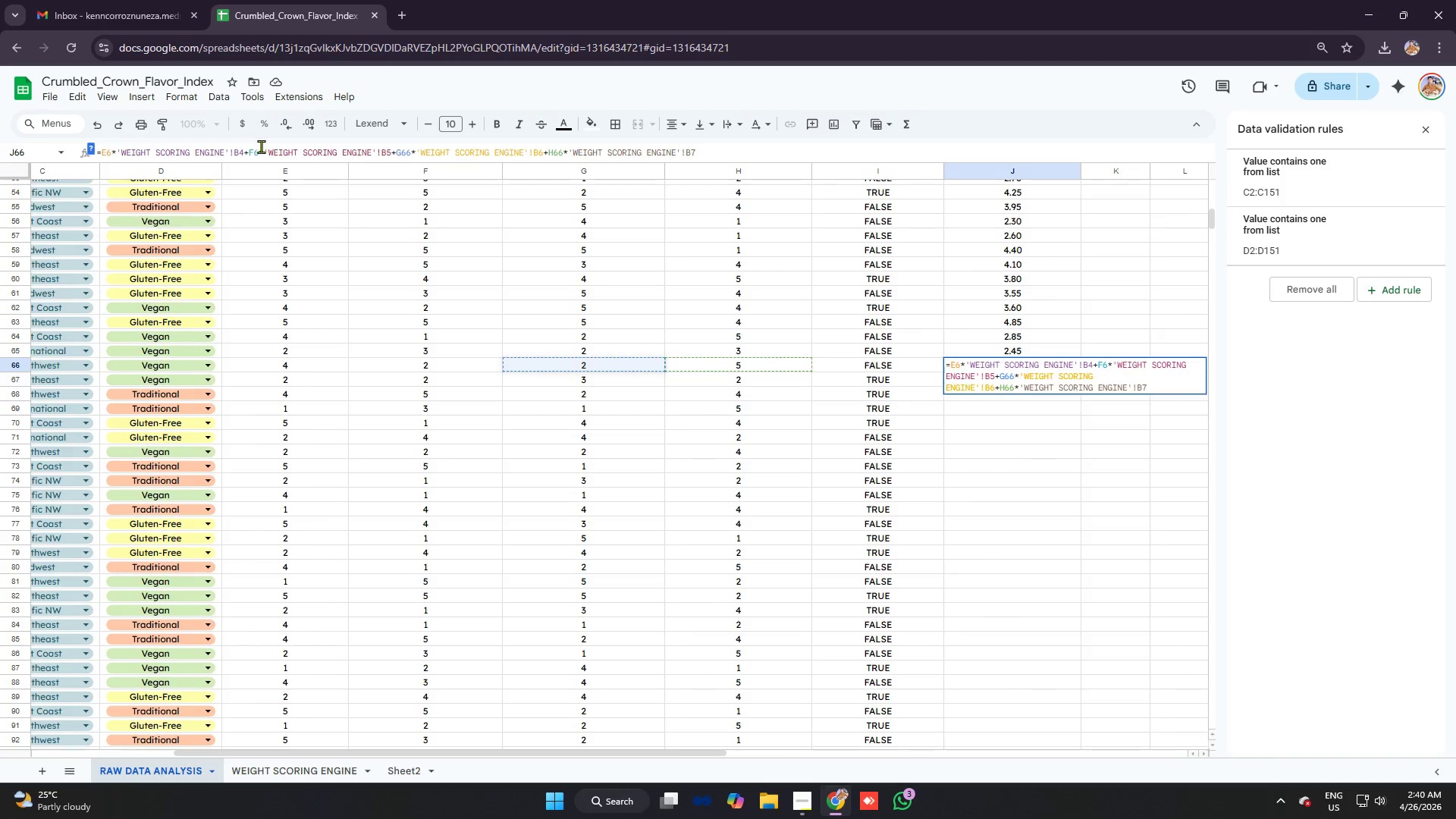 
left_click([261, 149])
 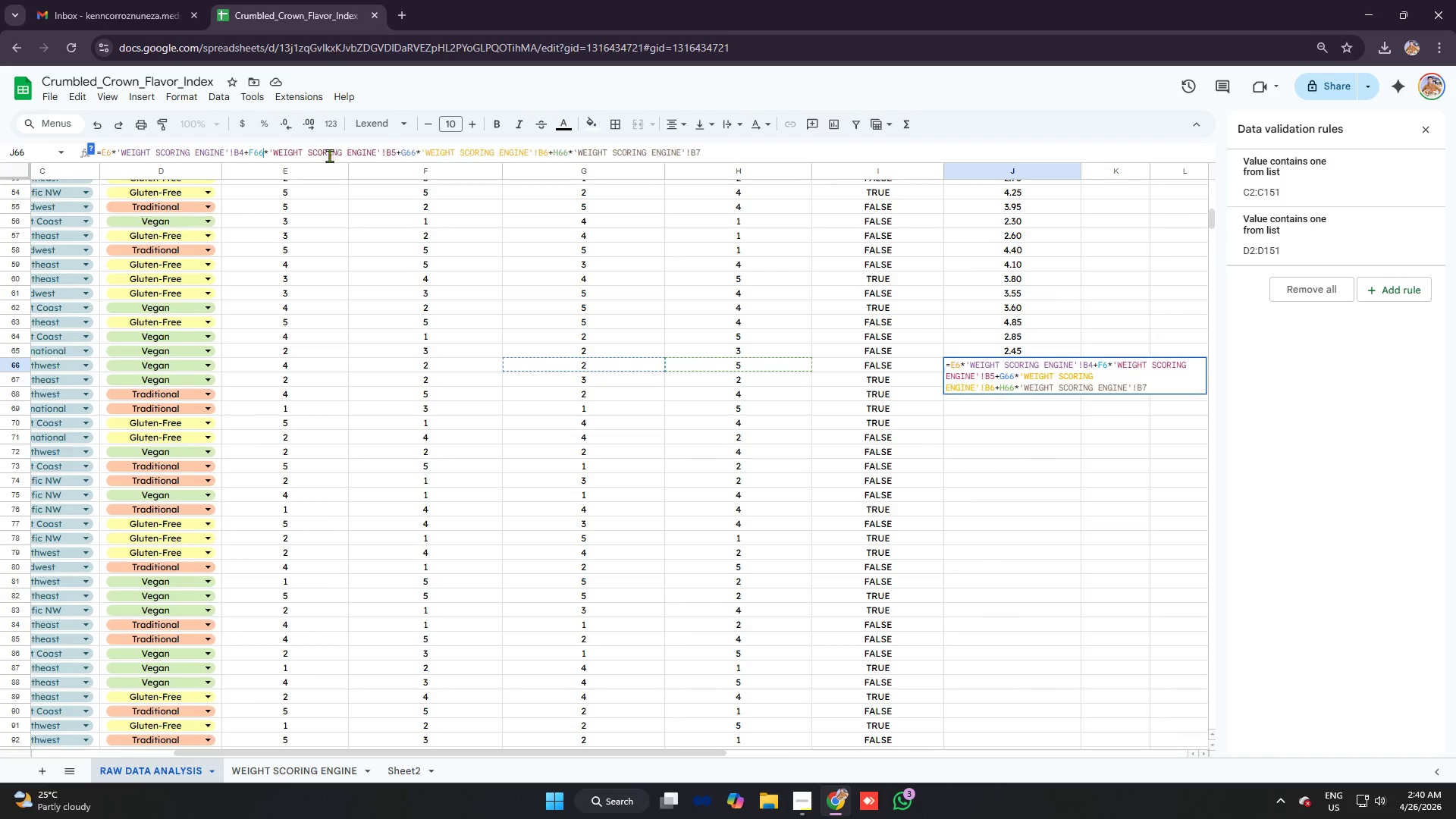 
key(6)
 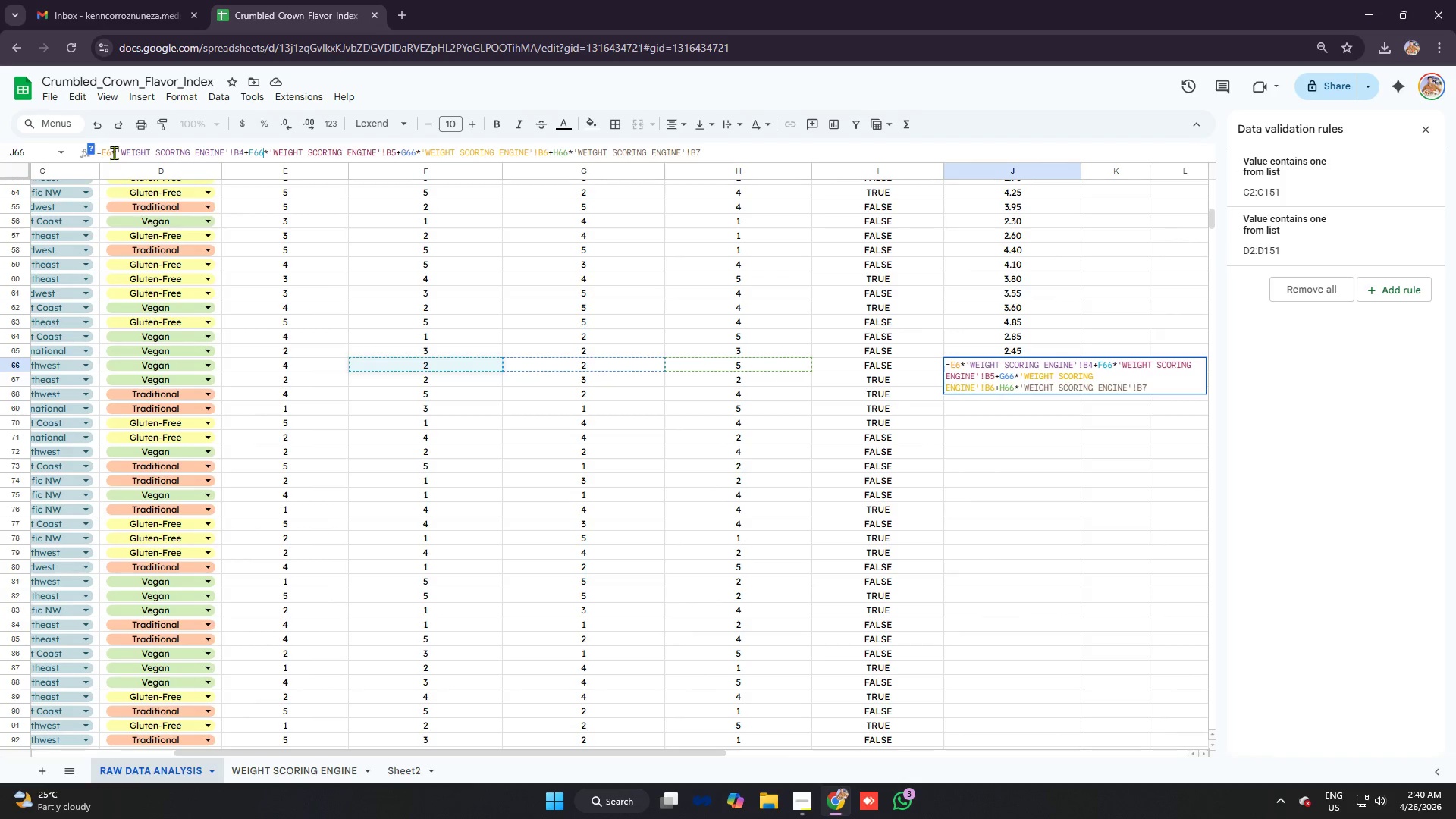 
left_click([112, 152])
 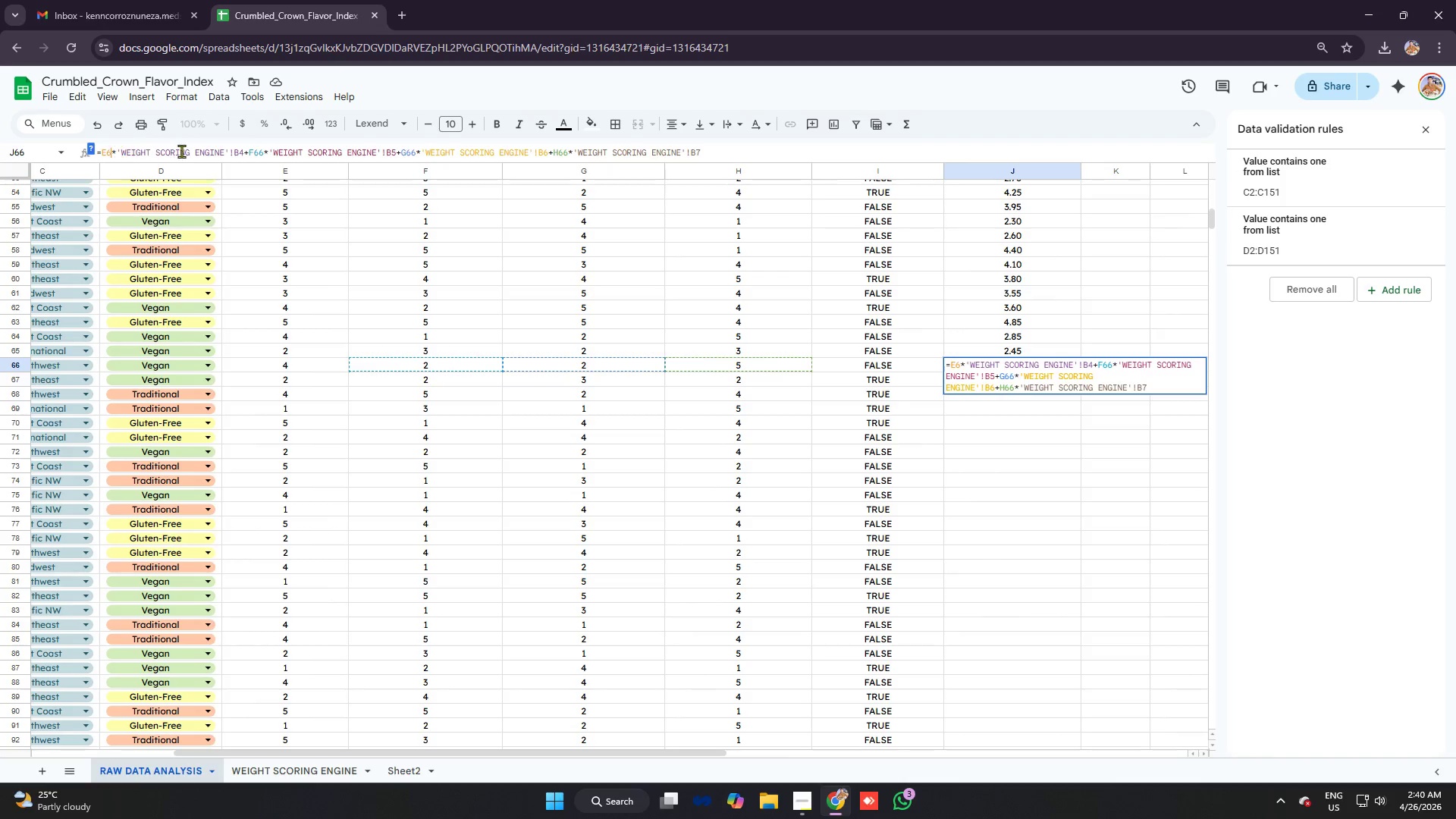 
key(6)
 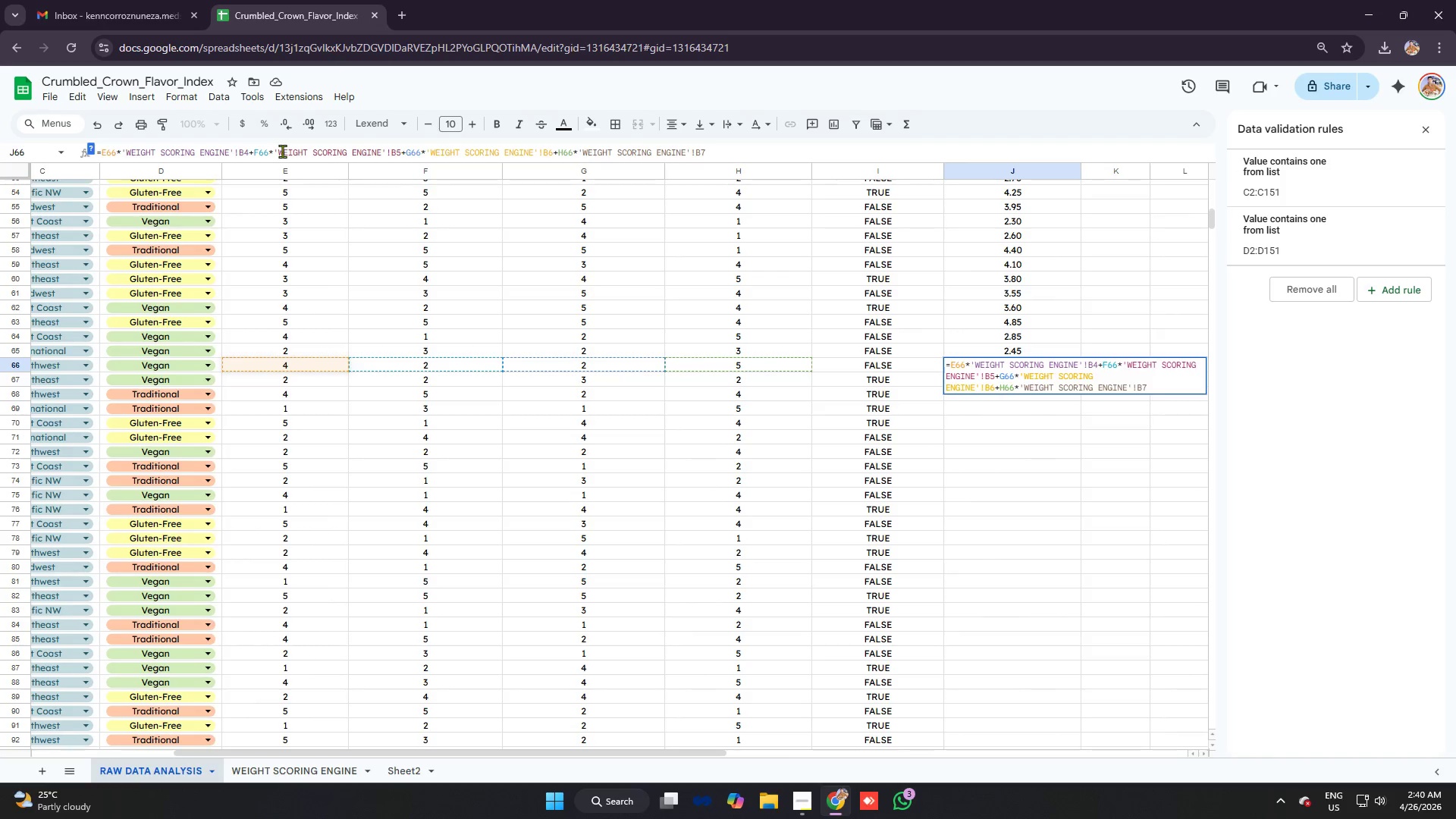 
key(Enter)
 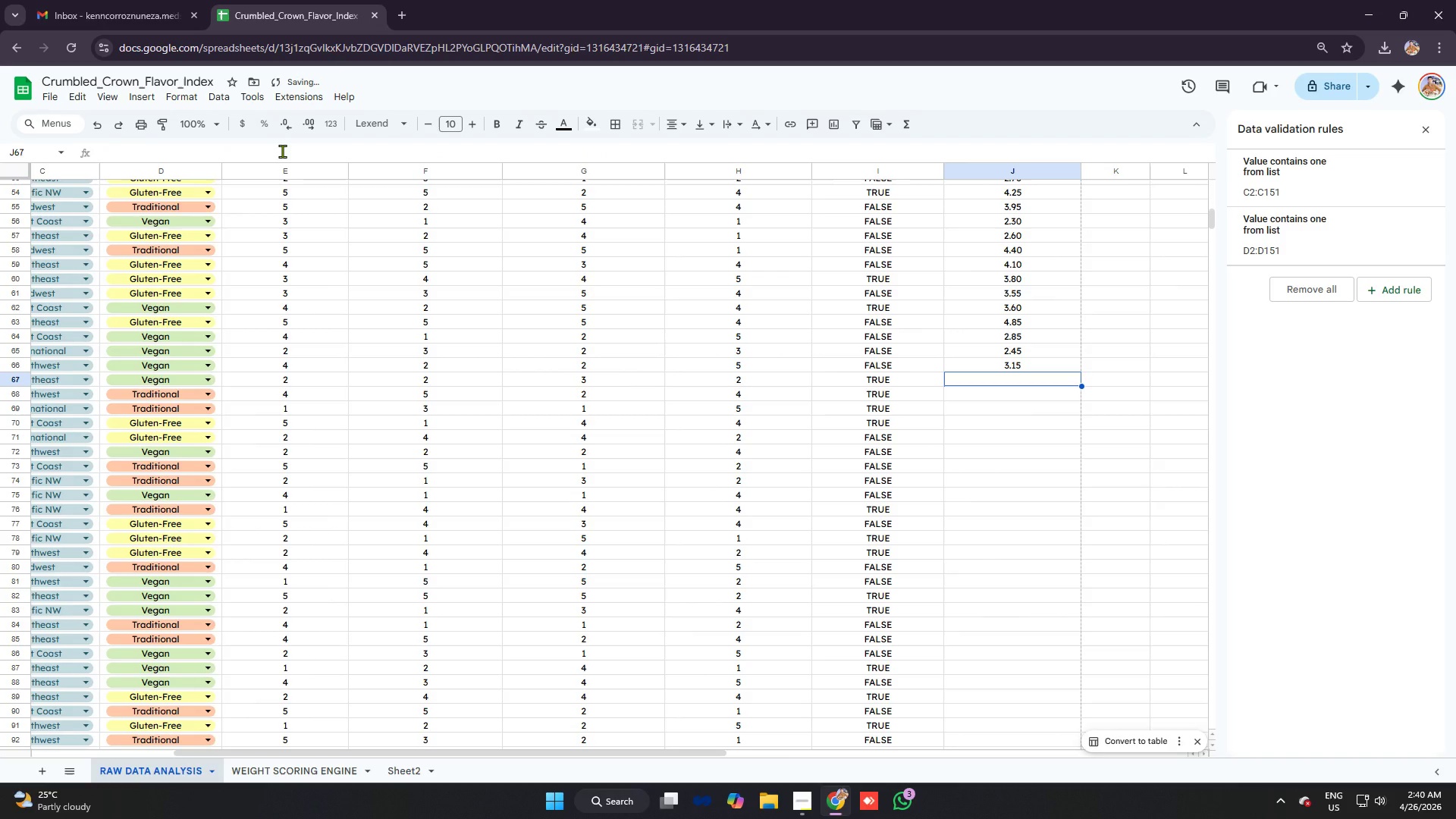 
key(Control+ControlLeft)
 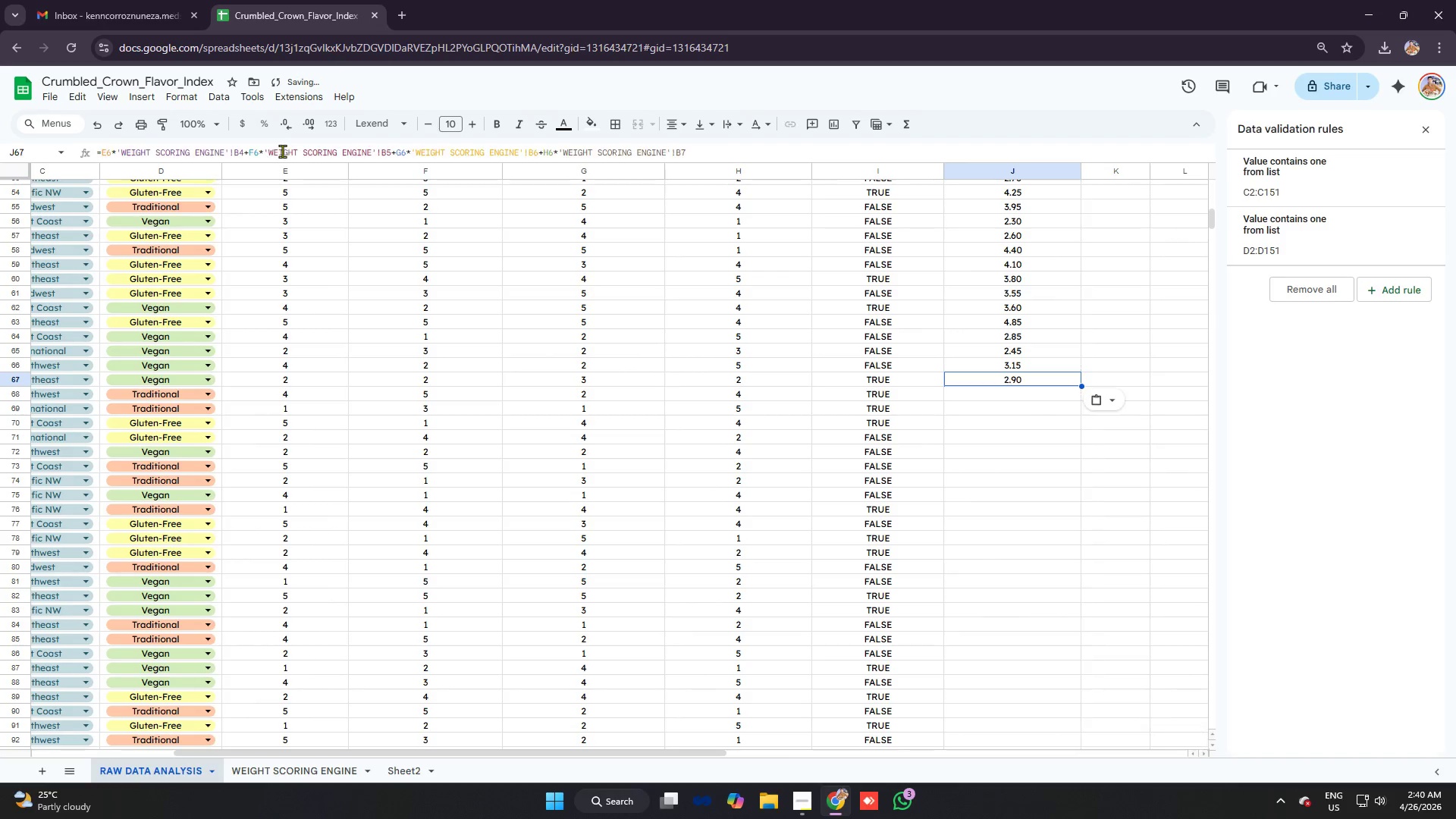 
key(Control+V)
 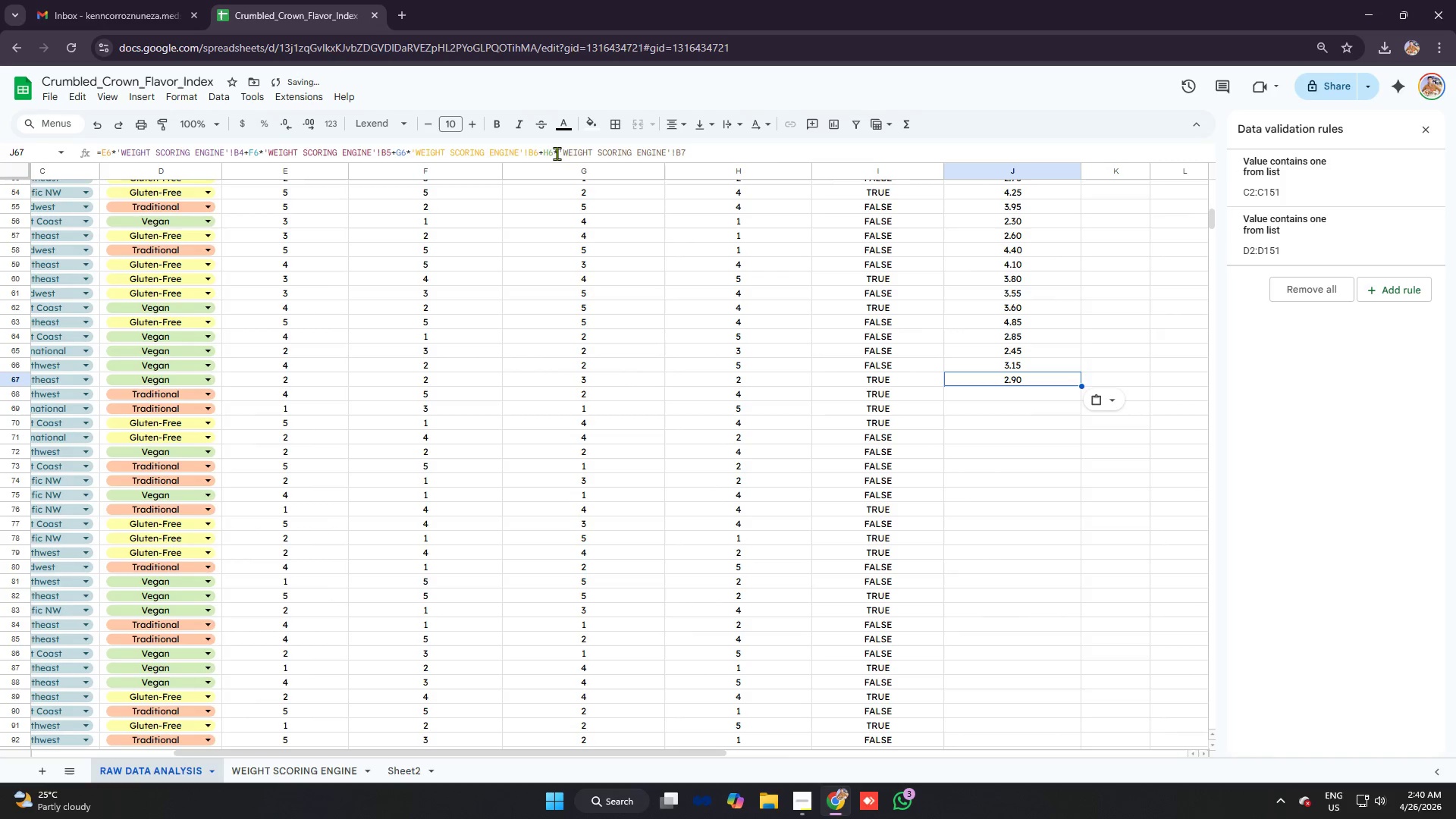 
left_click([555, 152])
 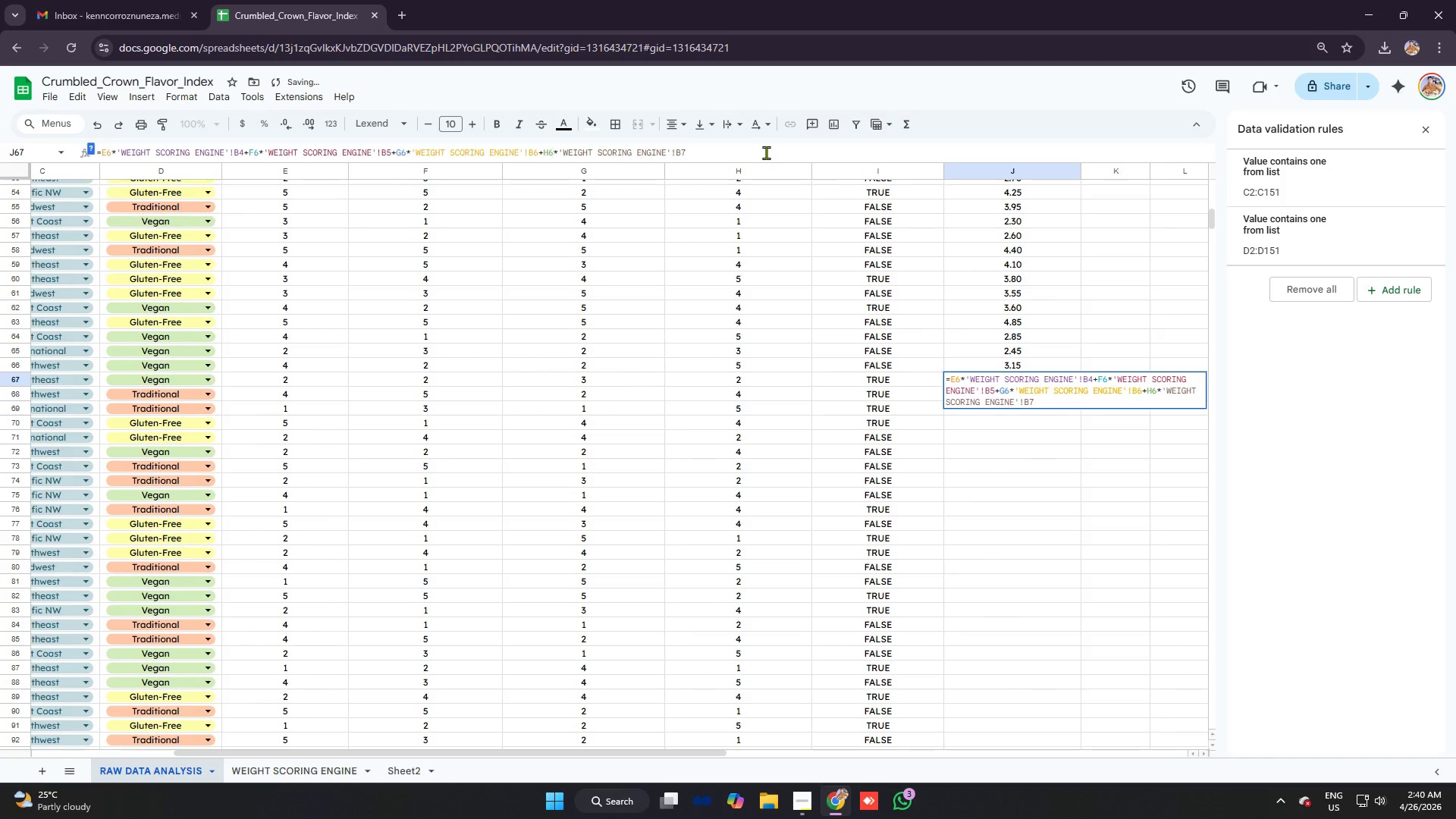 
type(77)
 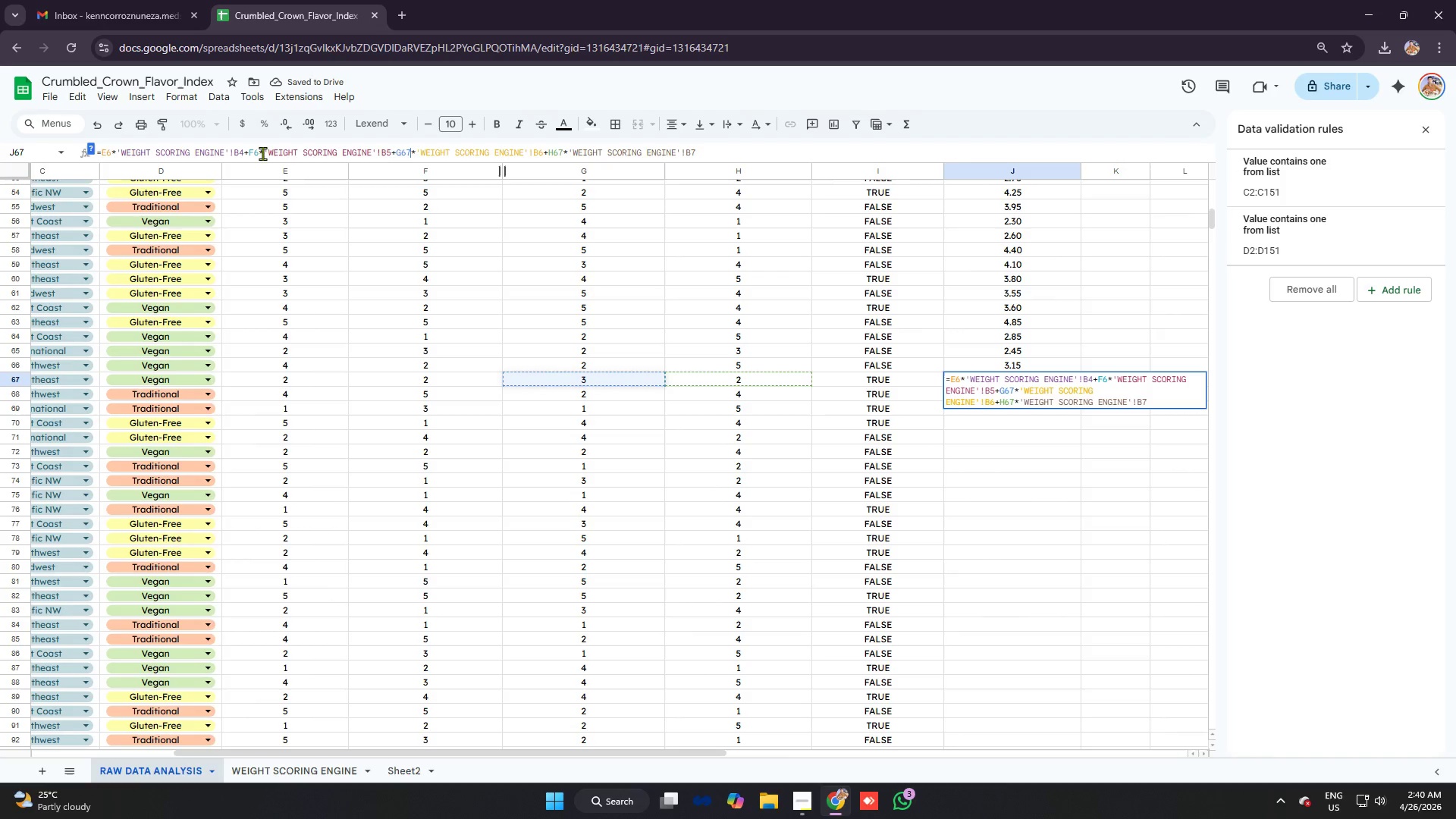 
left_click([259, 152])
 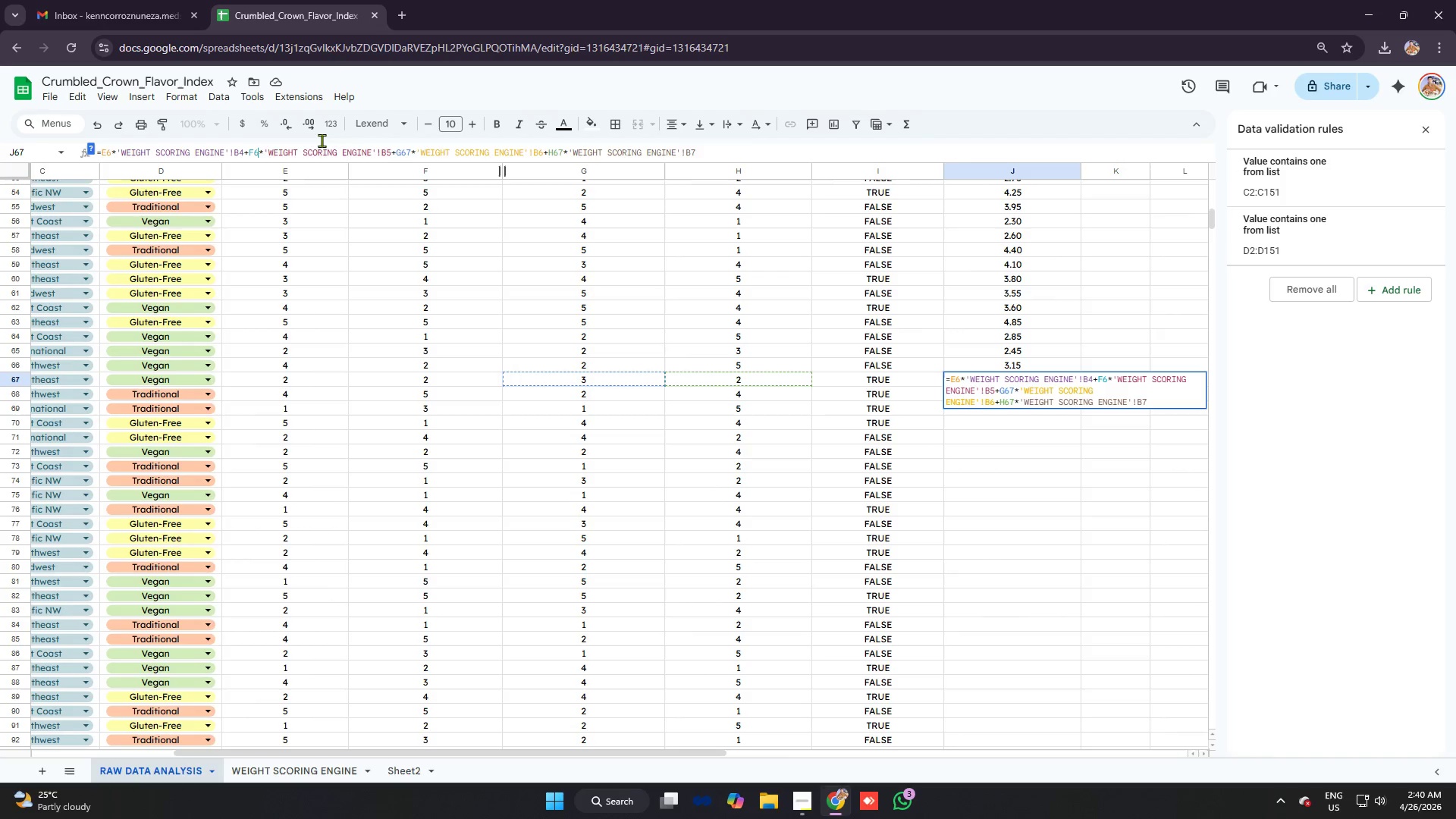 
key(7)
 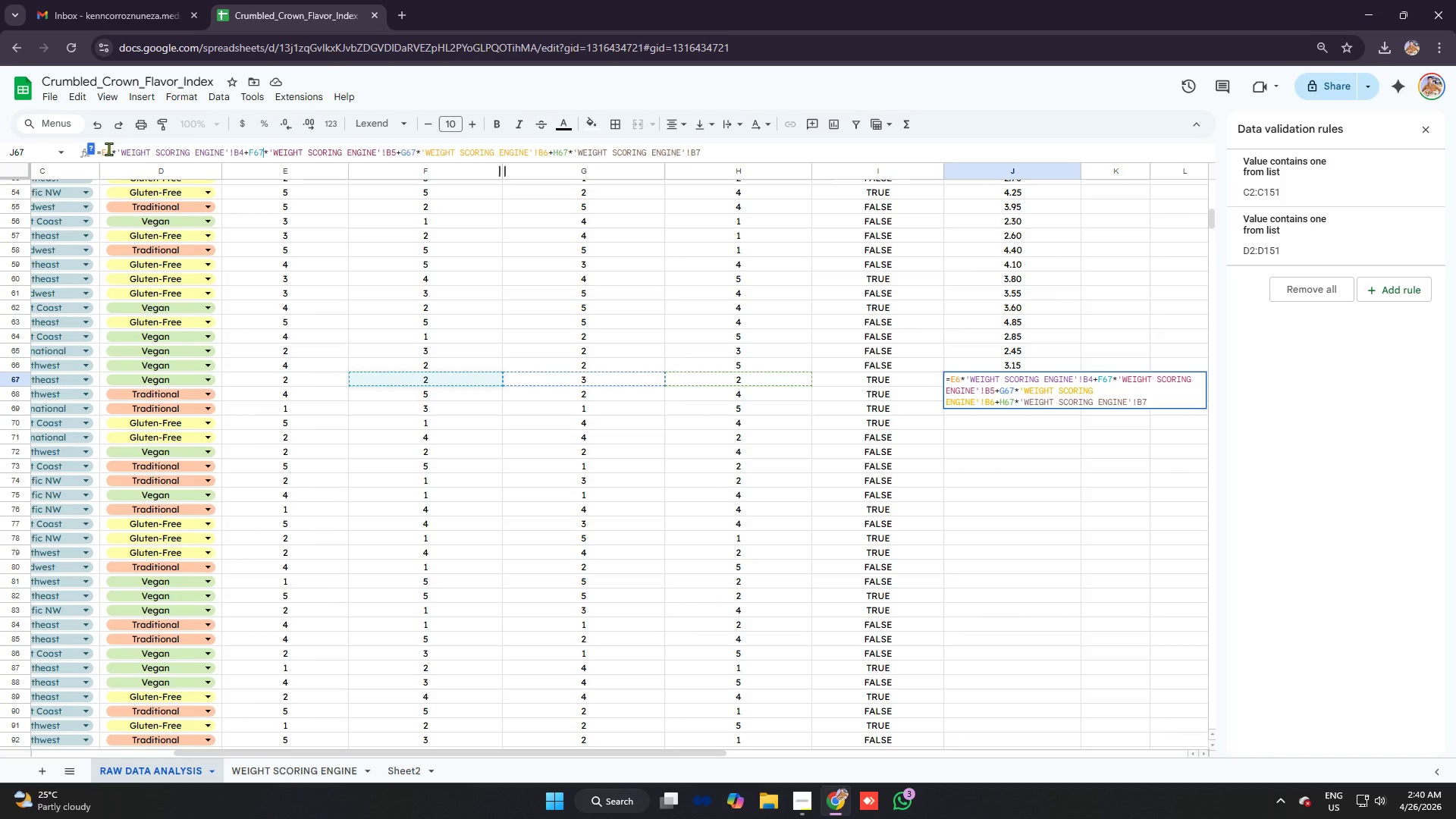 
left_click([111, 149])
 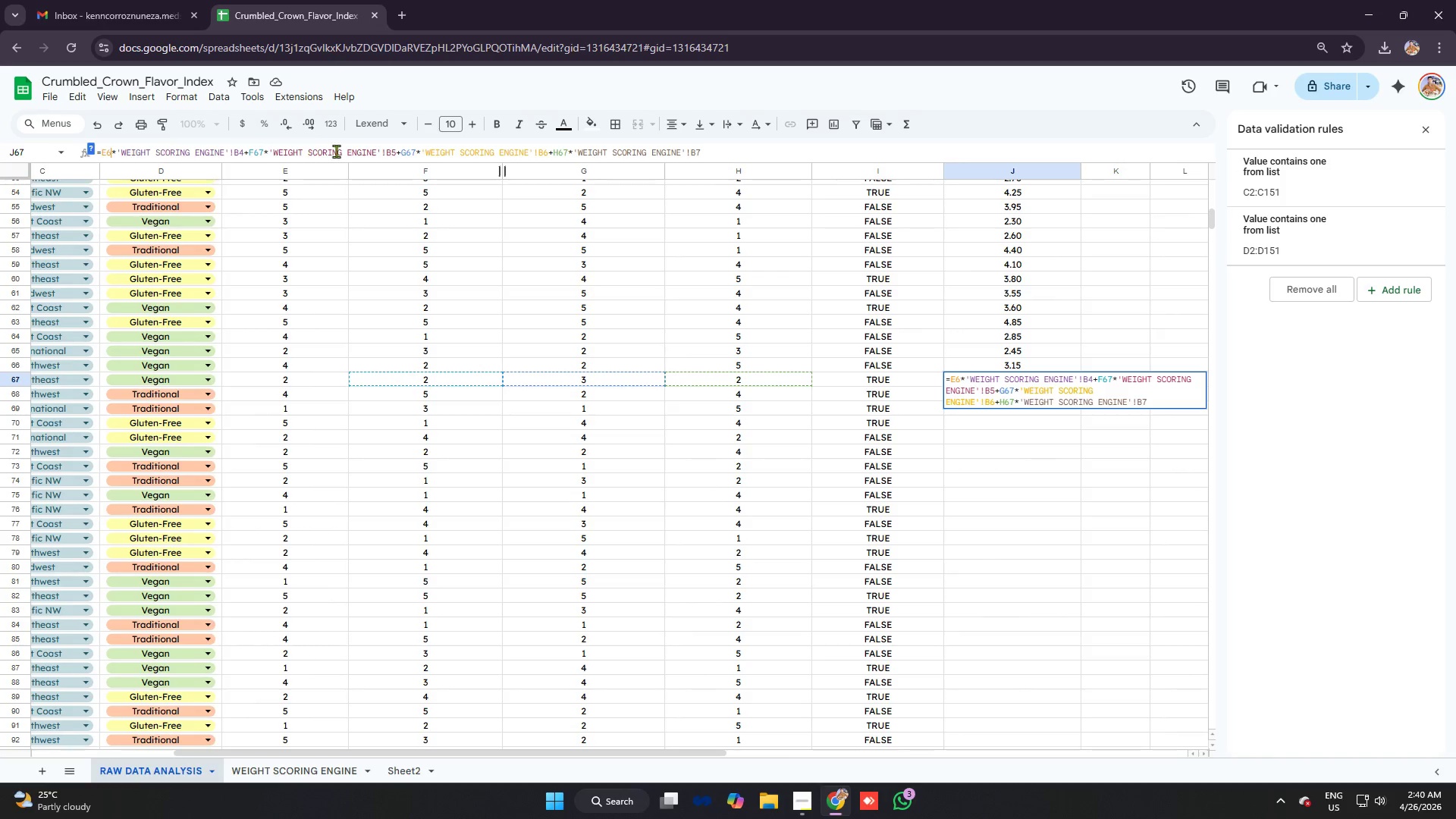 
key(7)
 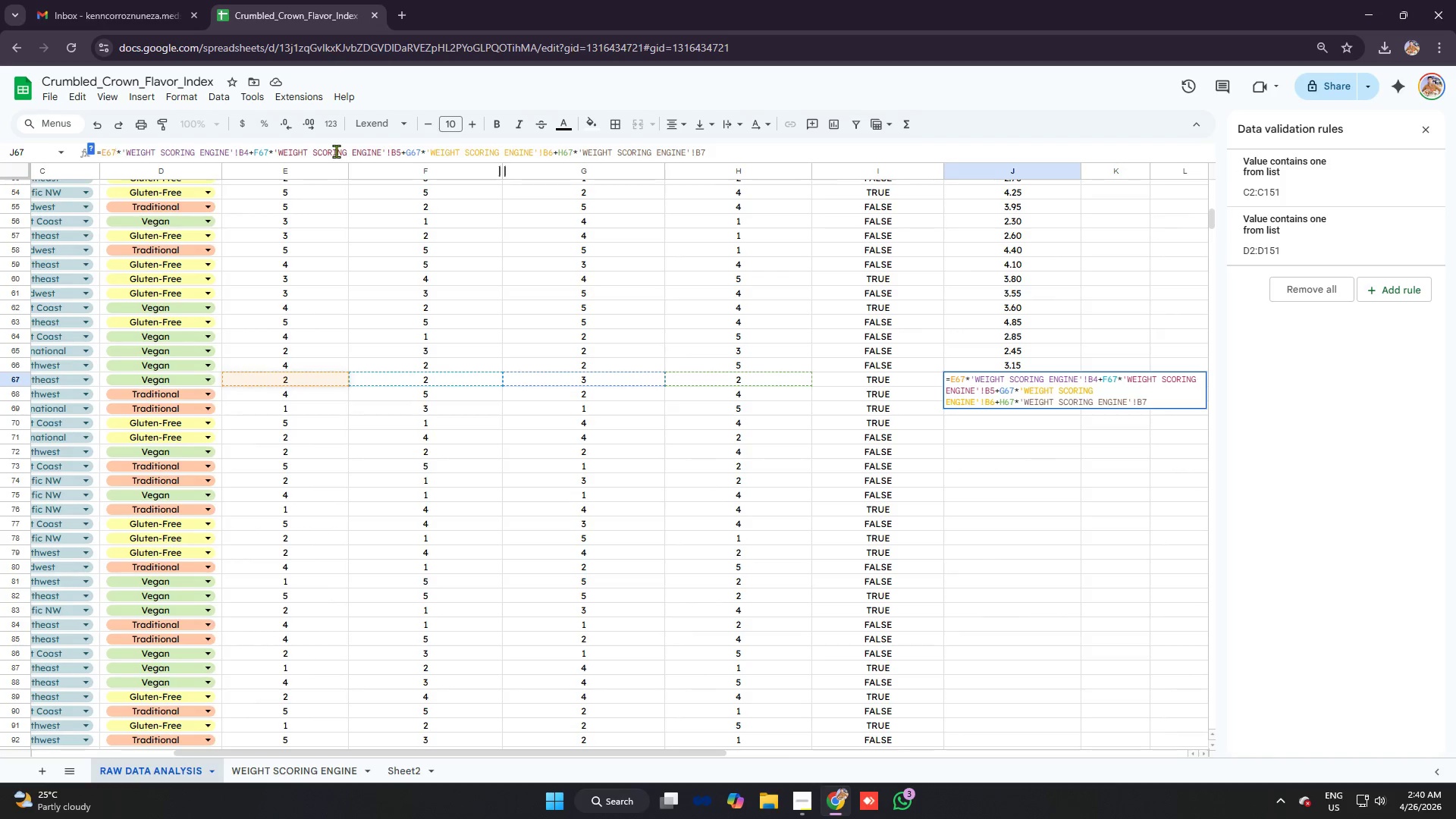 
key(Enter)
 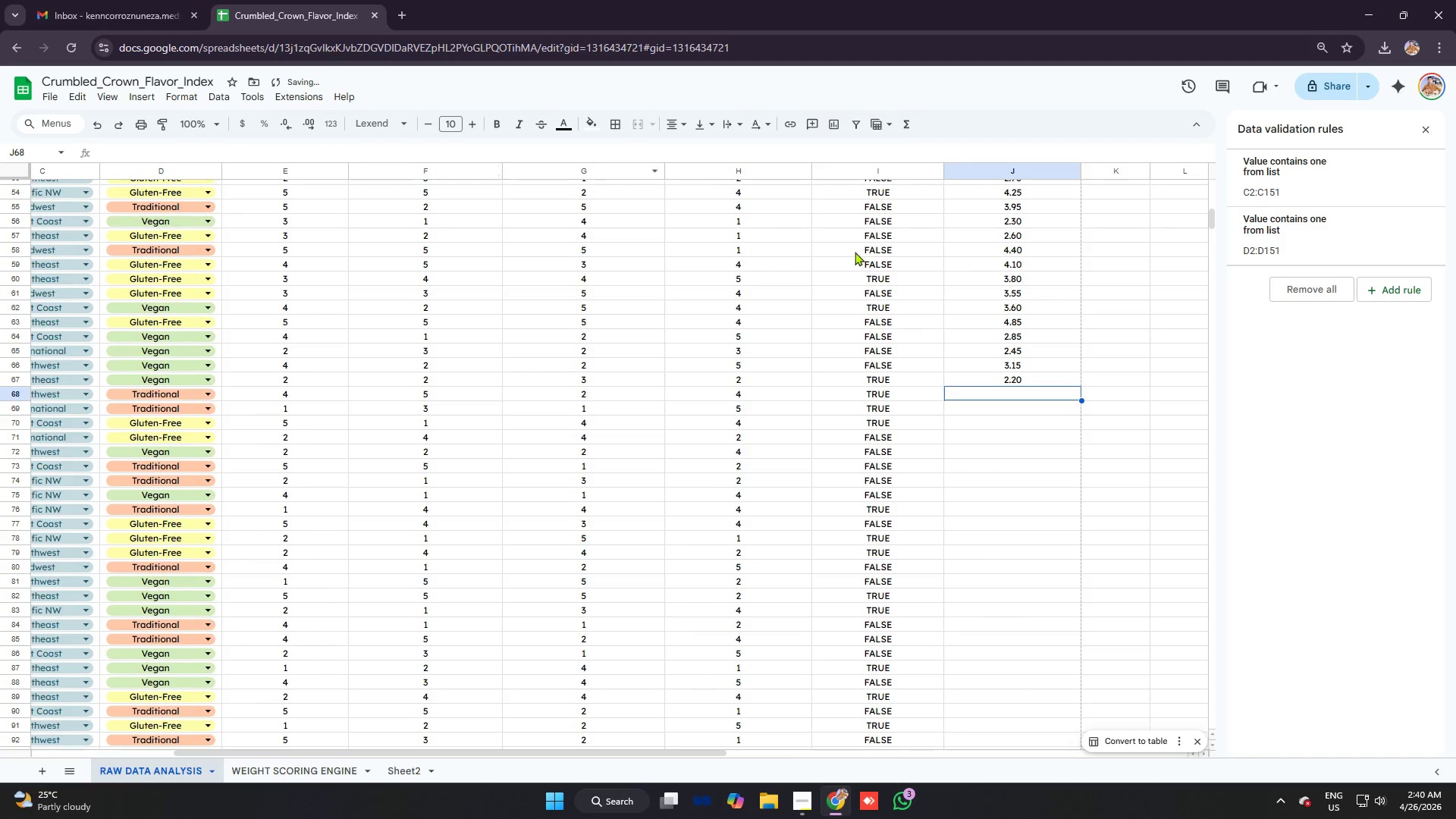 
scroll: coordinate [865, 285], scroll_direction: down, amount: 3.0
 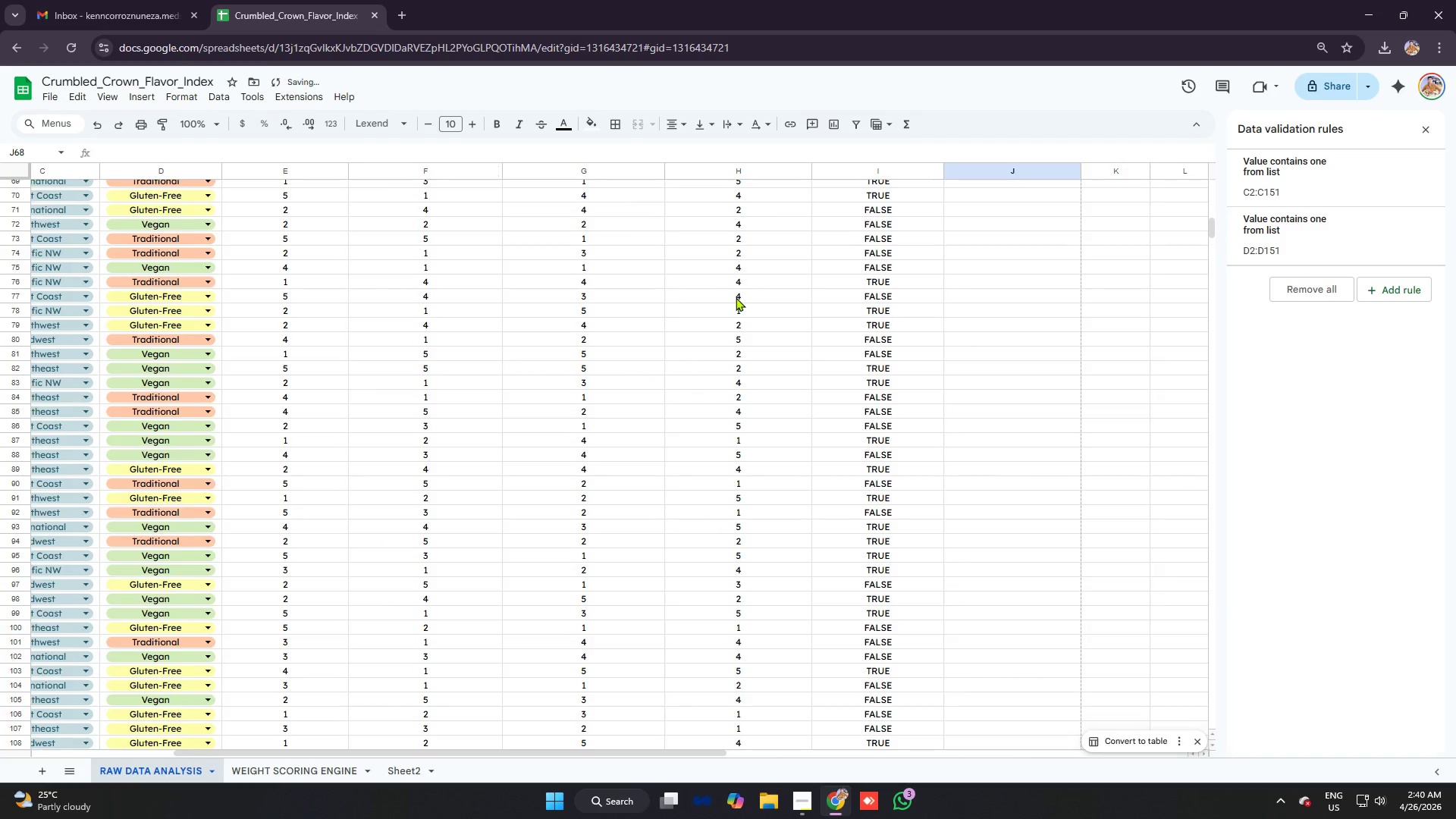 
scroll: coordinate [736, 297], scroll_direction: up, amount: 2.0
 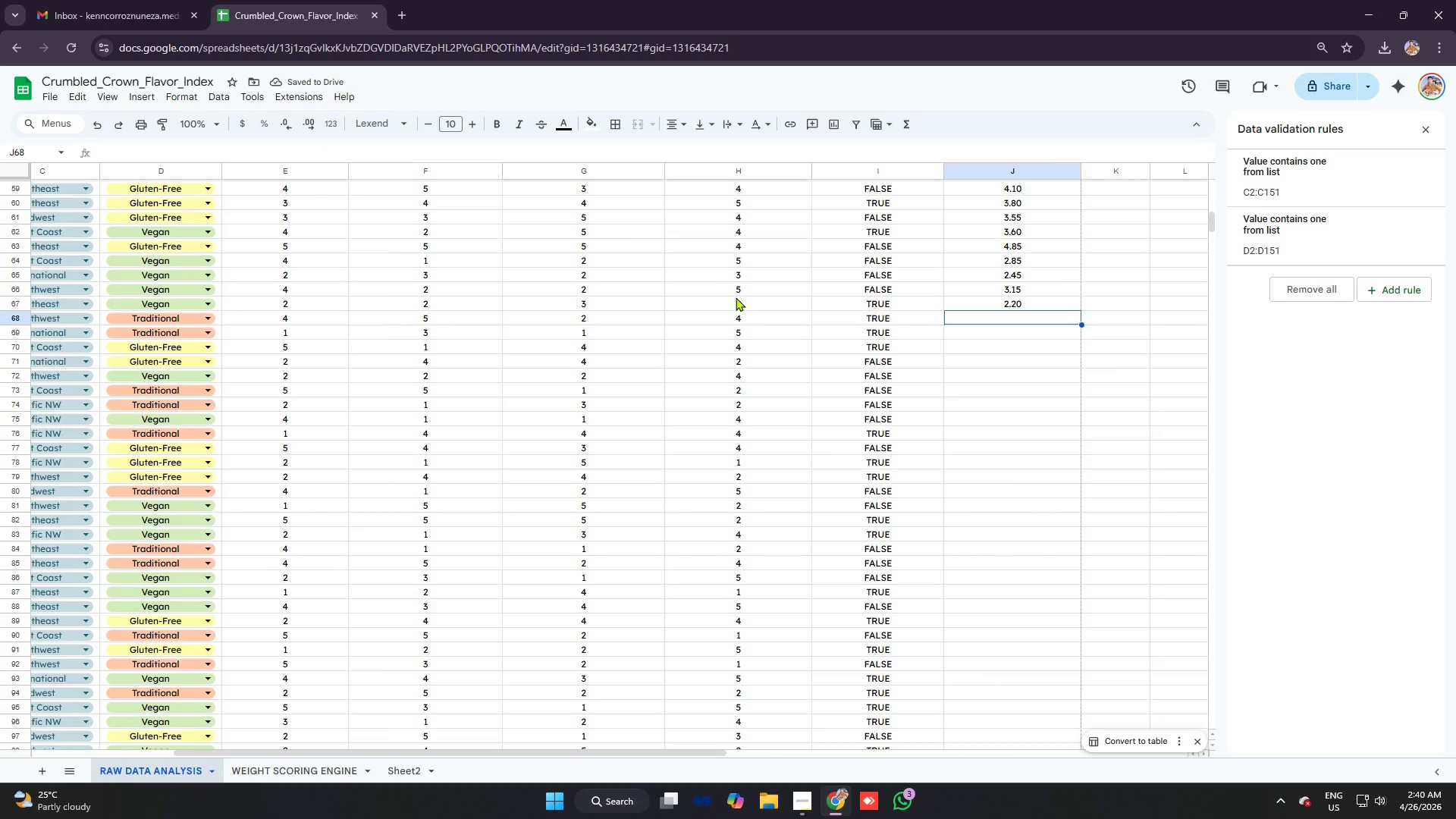 
key(Control+V)
 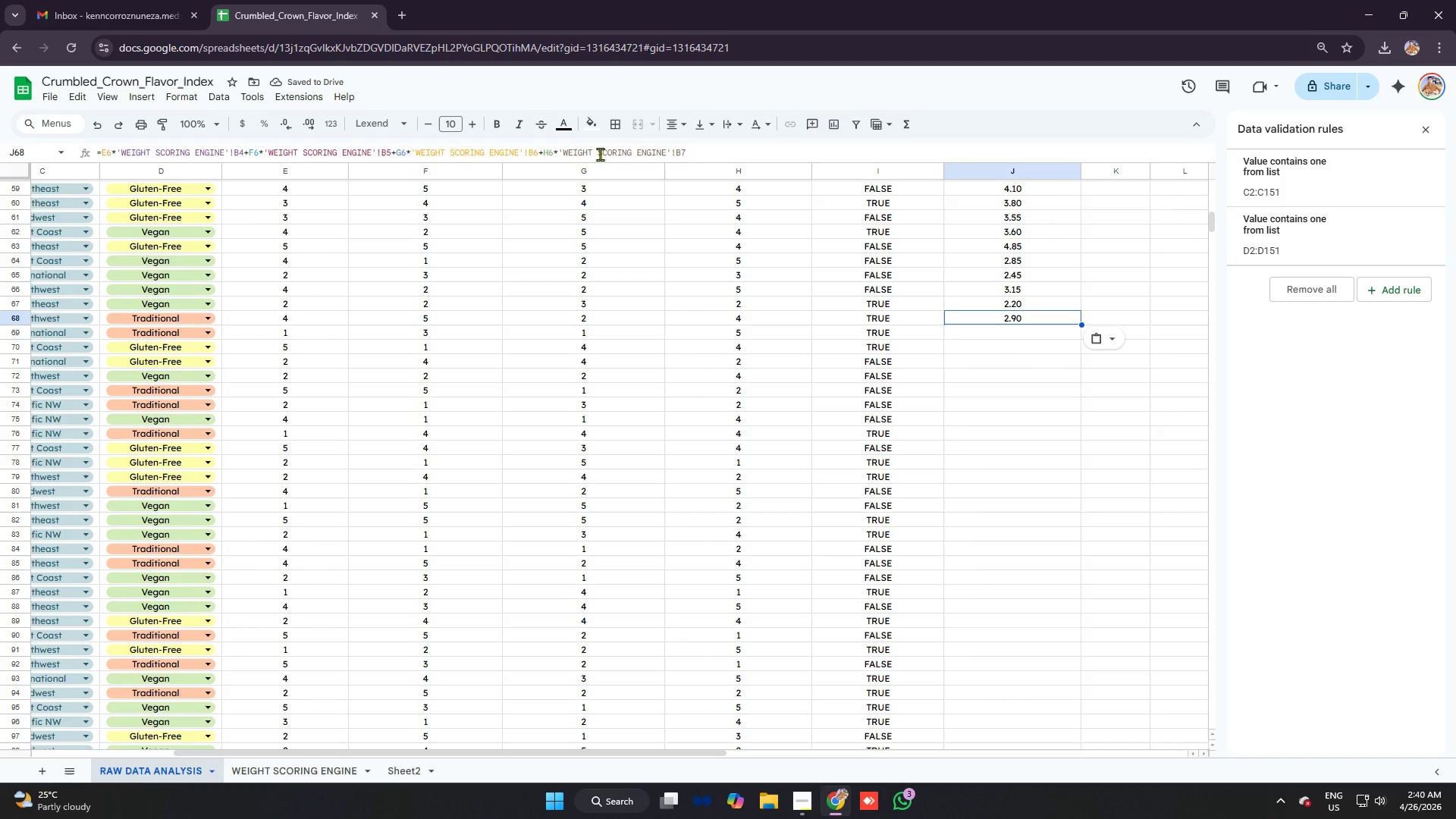 
left_click([554, 151])
 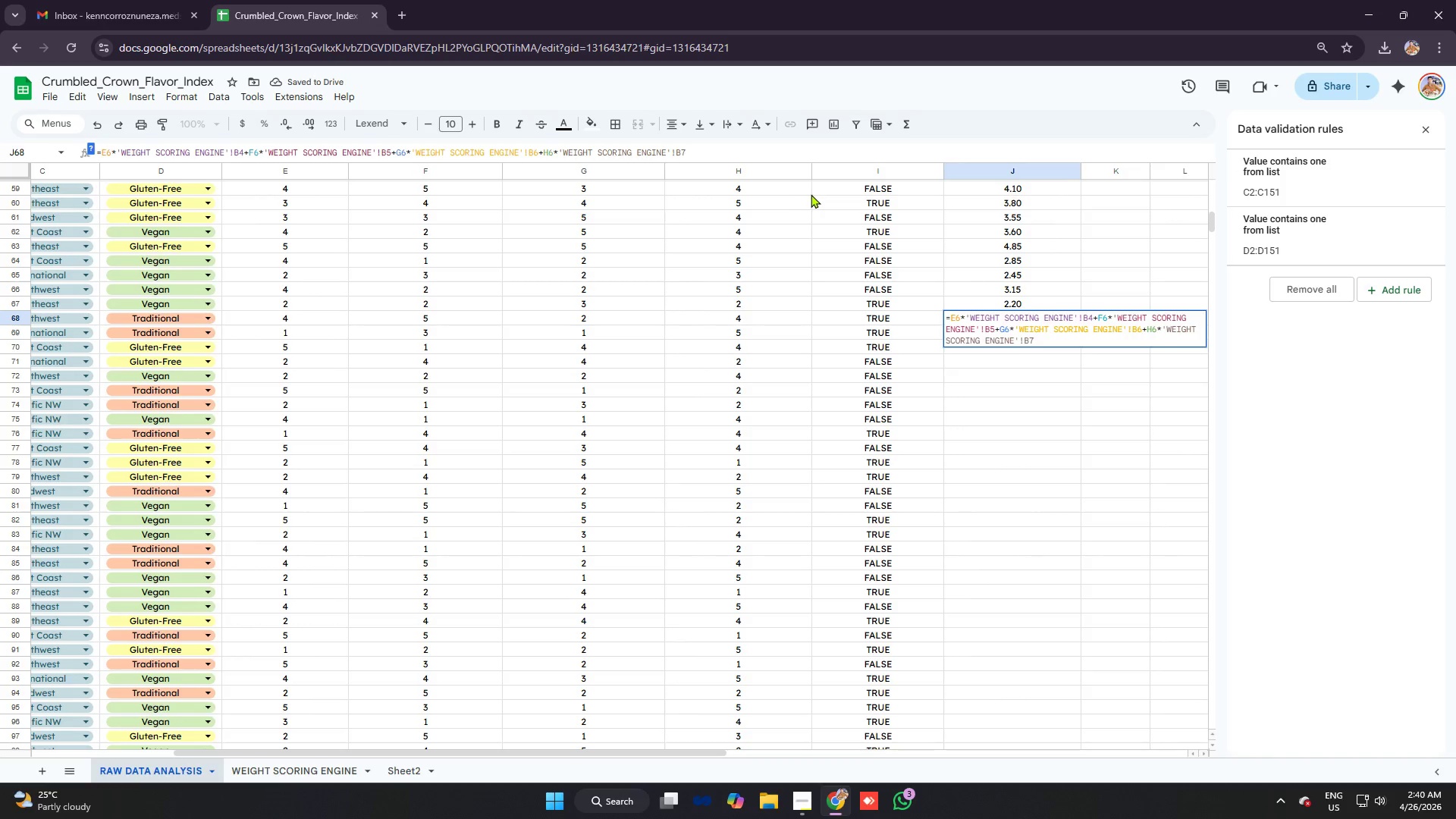 
key(8)
 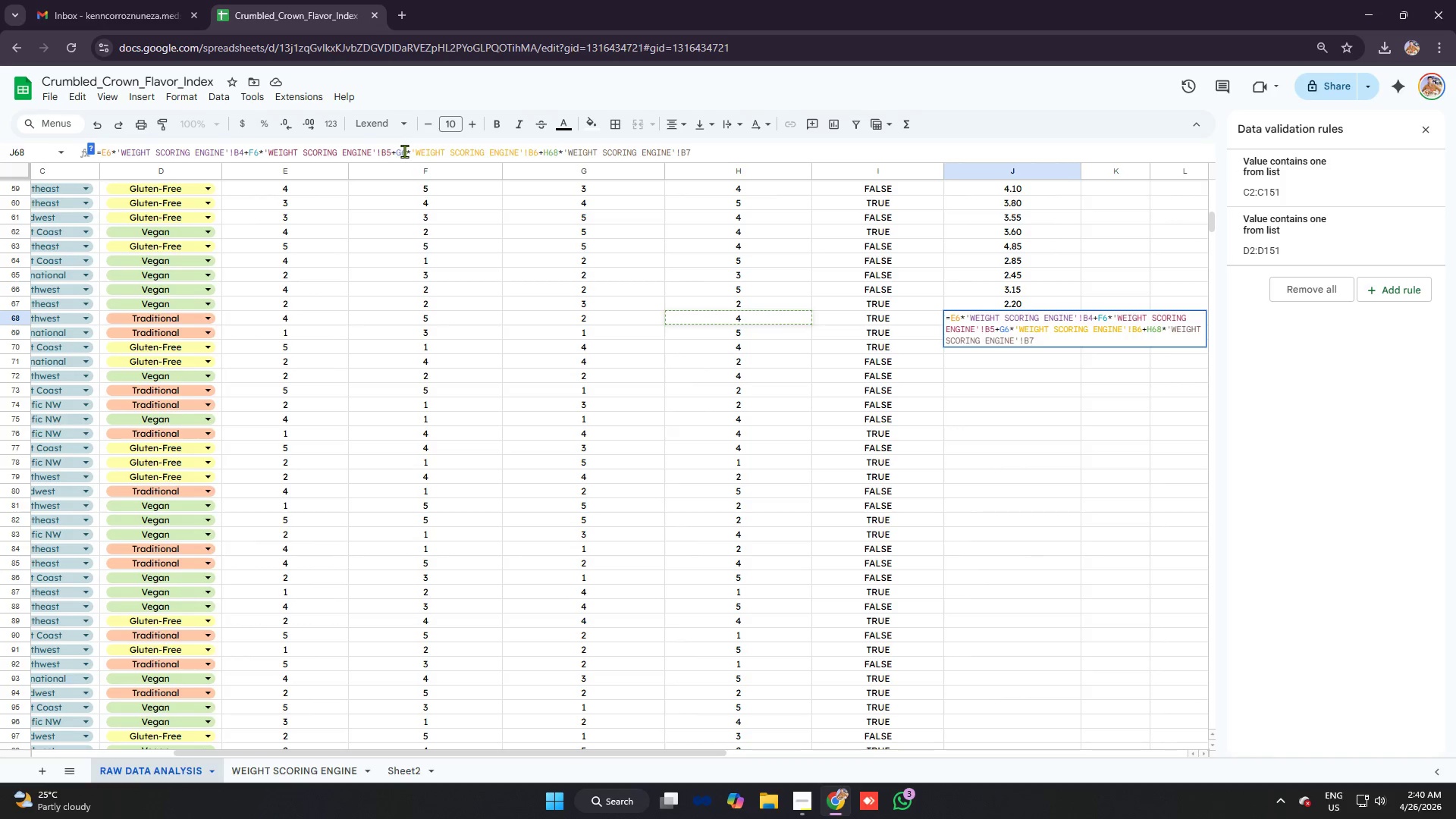 
left_click([406, 151])
 